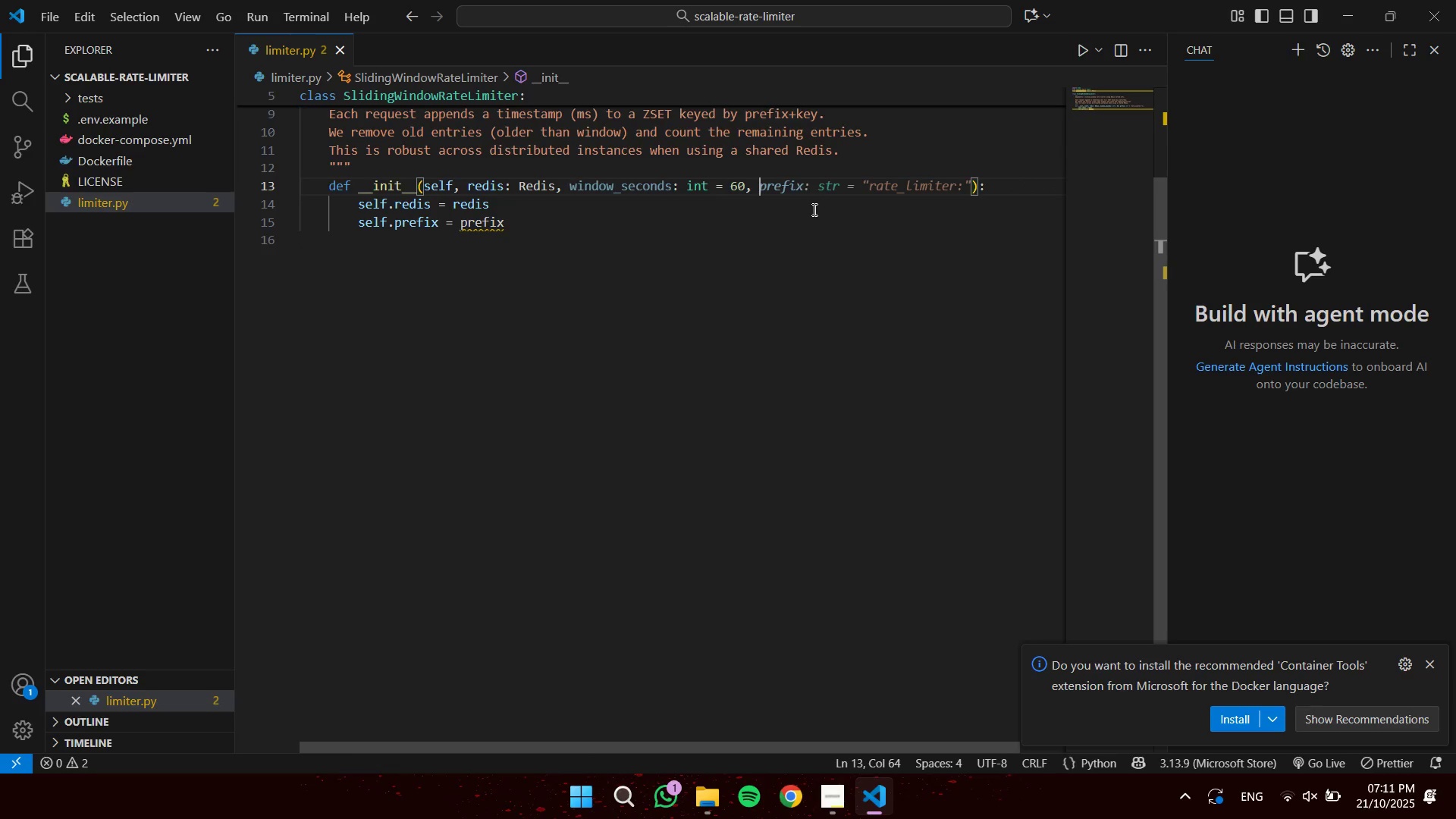 
type(max_requests: int = 200, )
 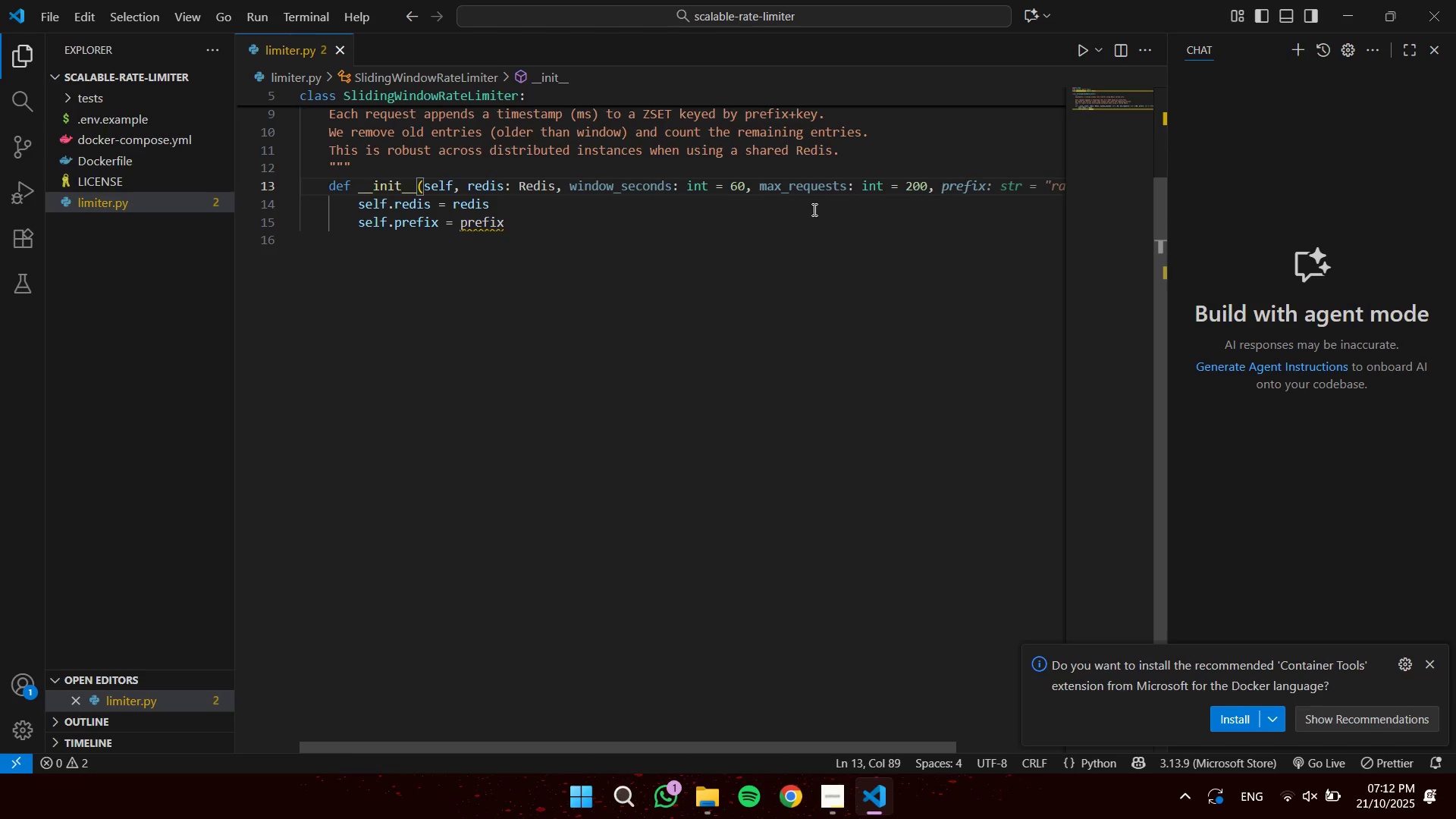 
key(Tab)
 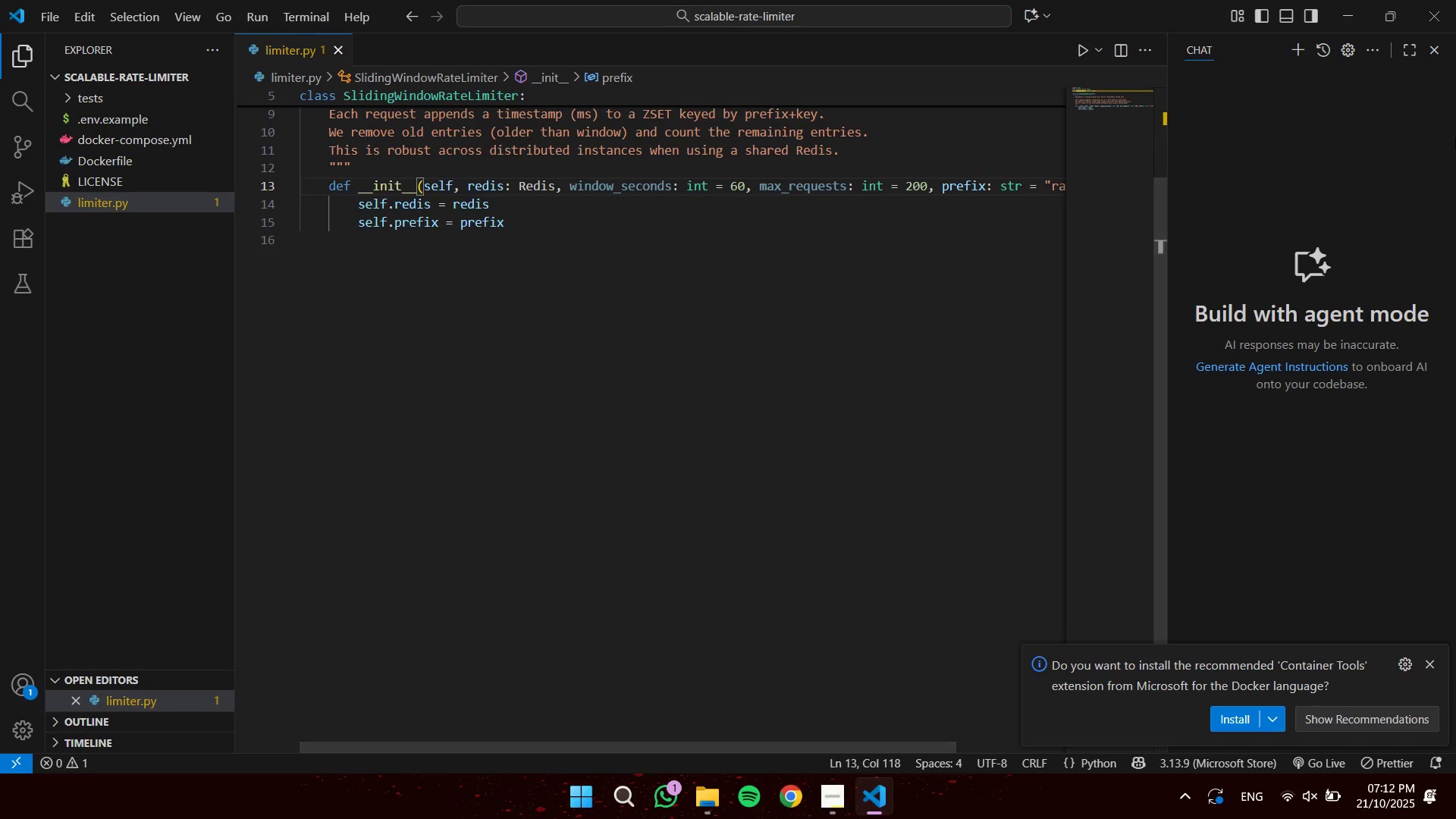 
left_click([1433, 52])
 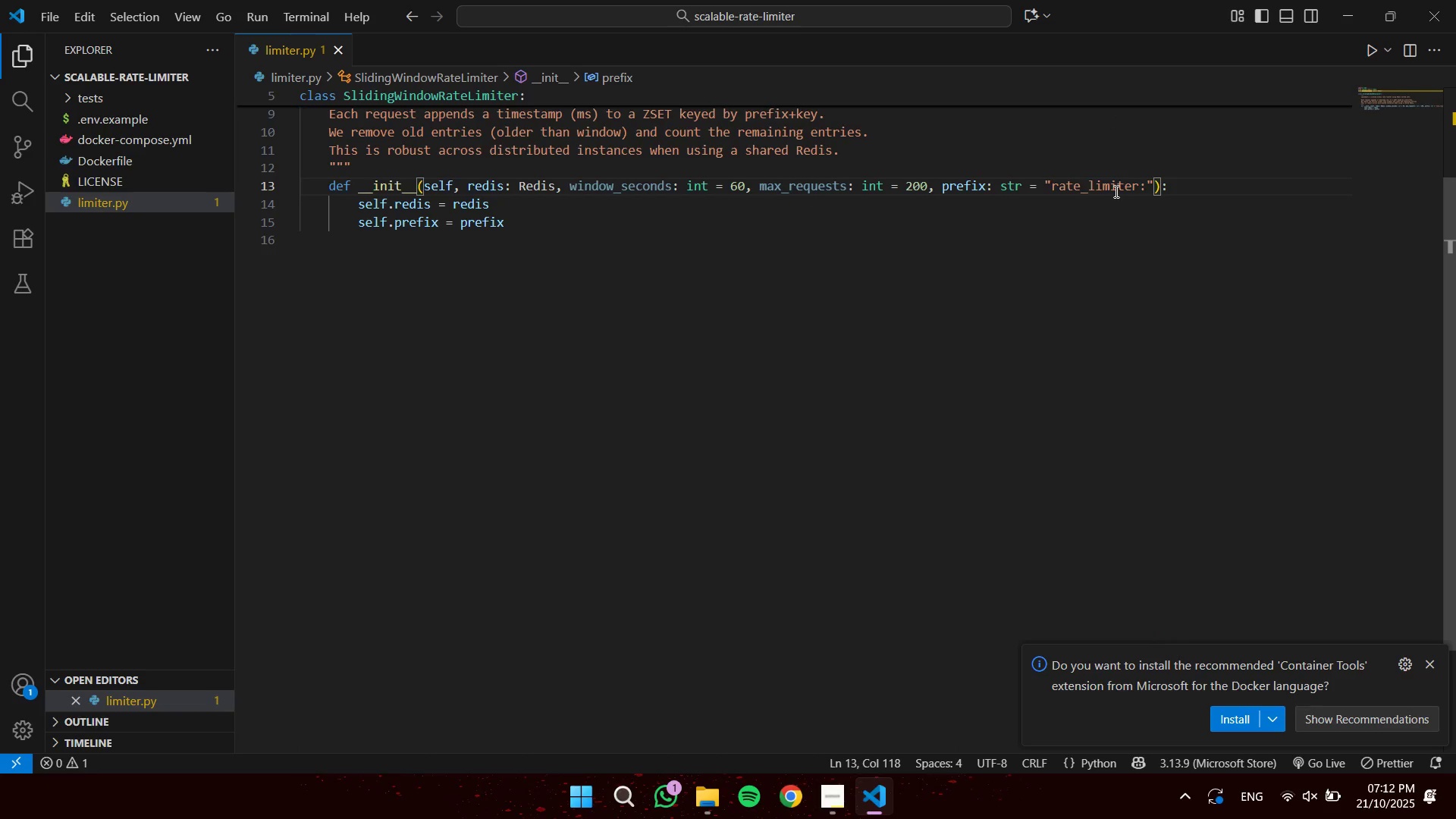 
double_click([1115, 191])
 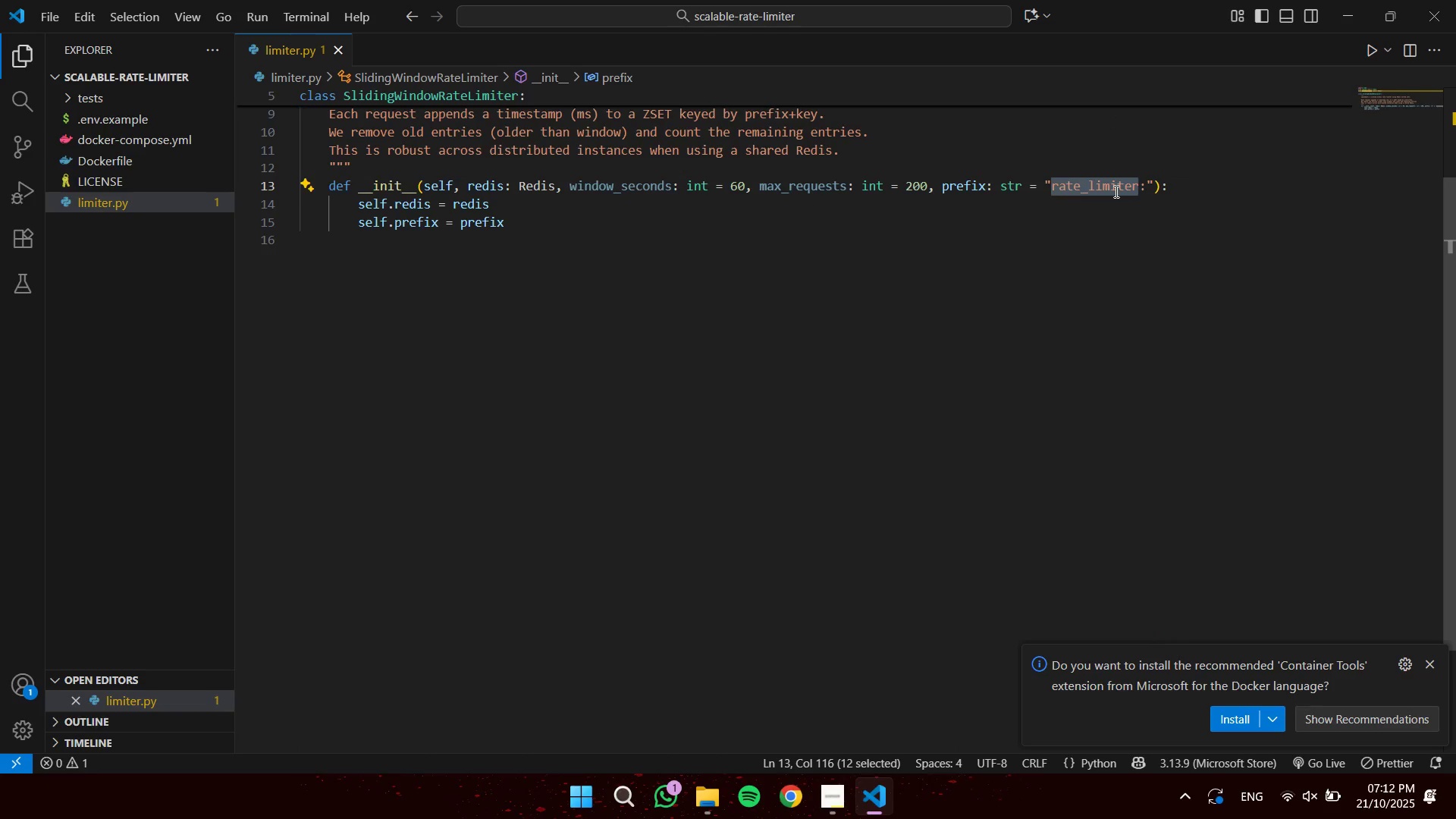 
type(rl)
 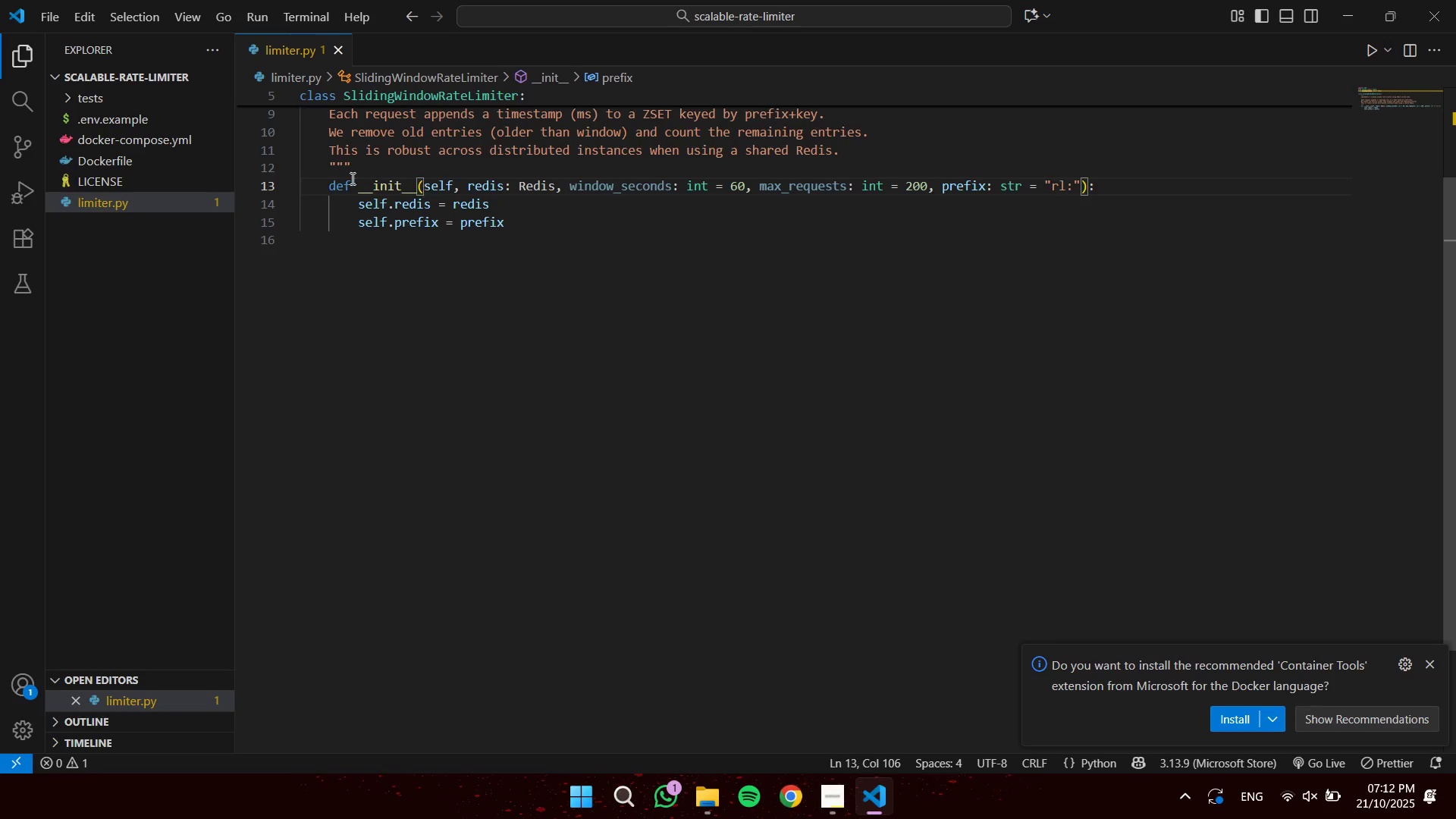 
wait(13.49)
 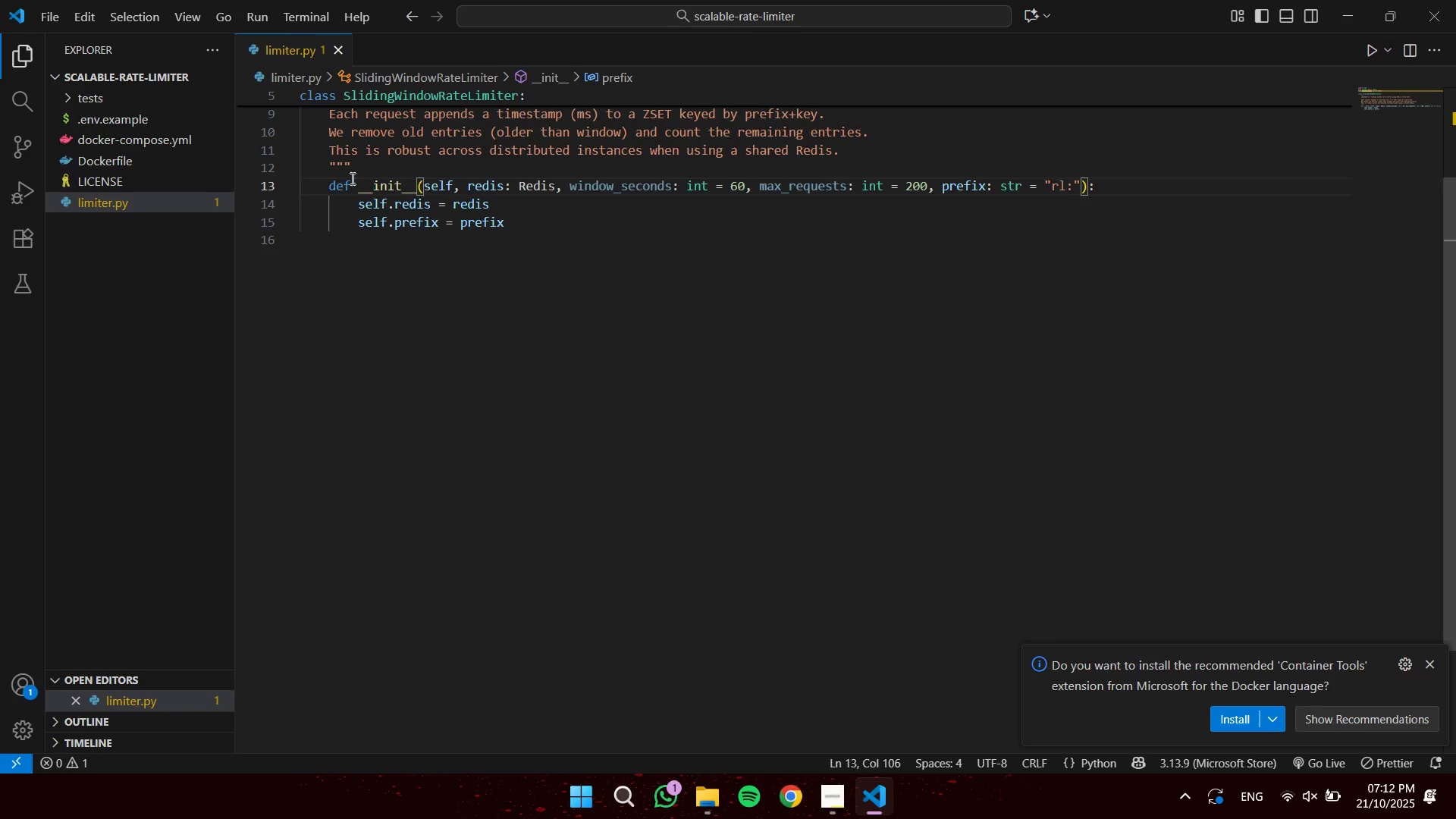 
left_click([518, 209])
 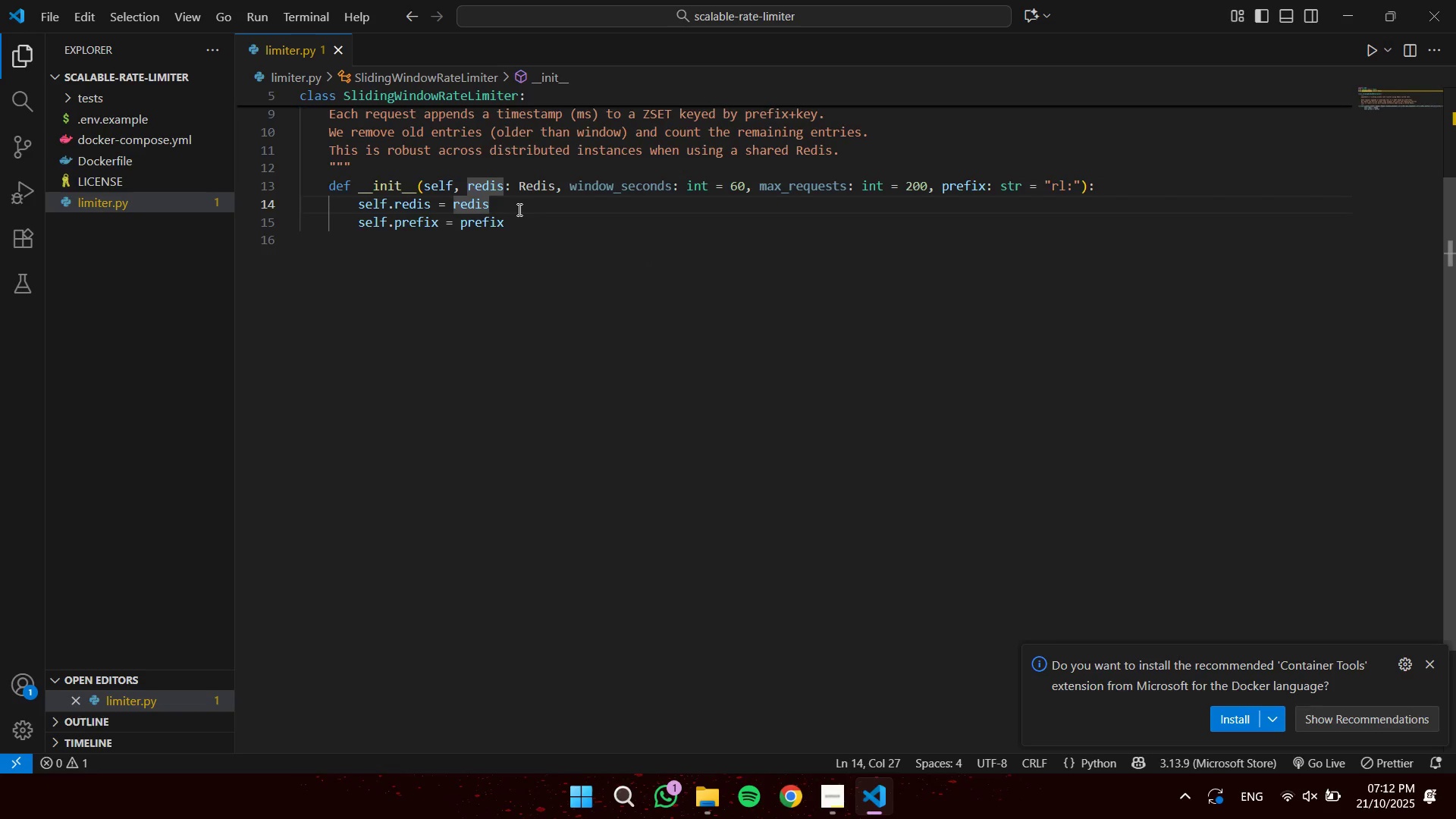 
key(Enter)
 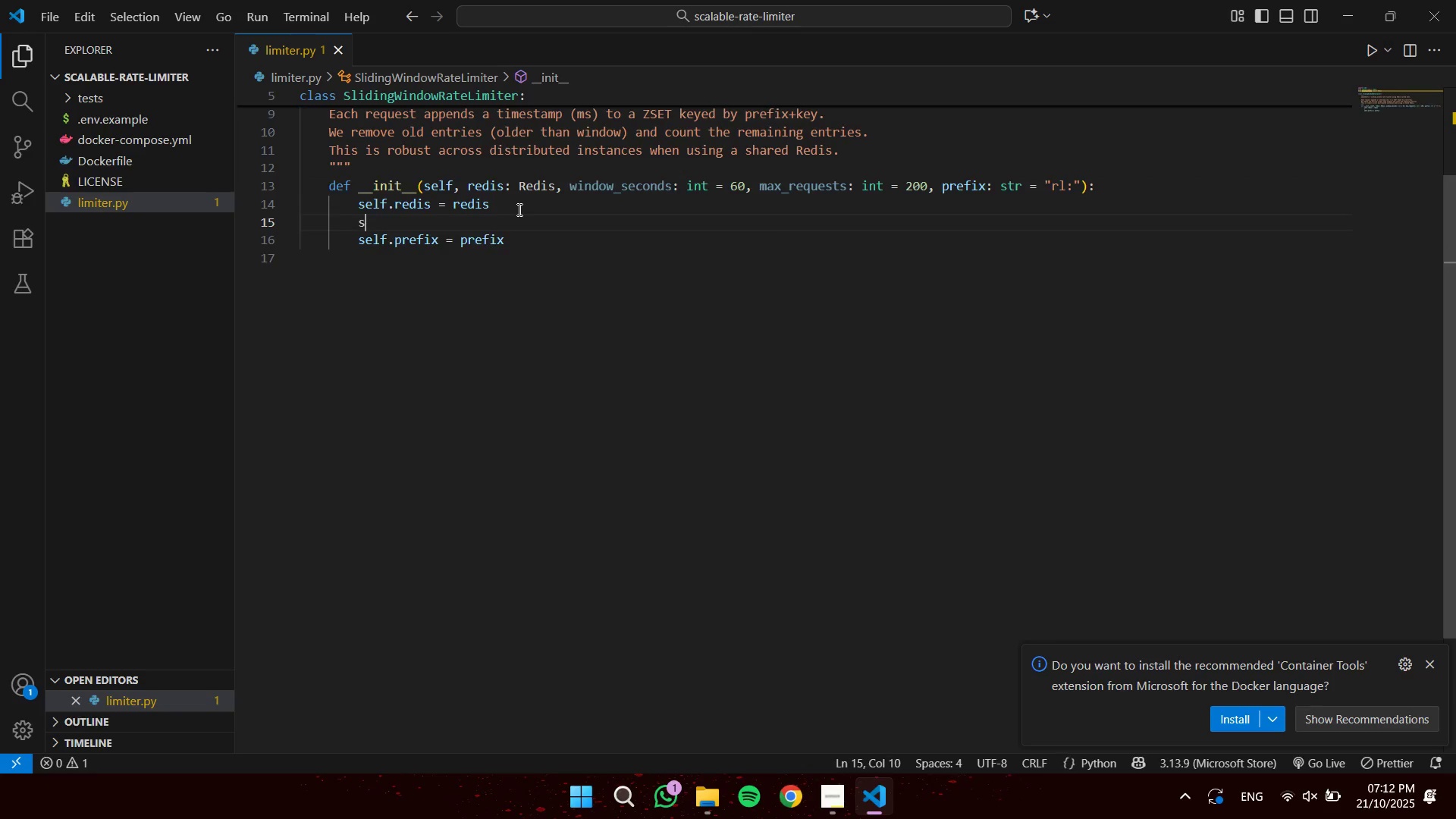 
type(self.w)
key(Tab)
 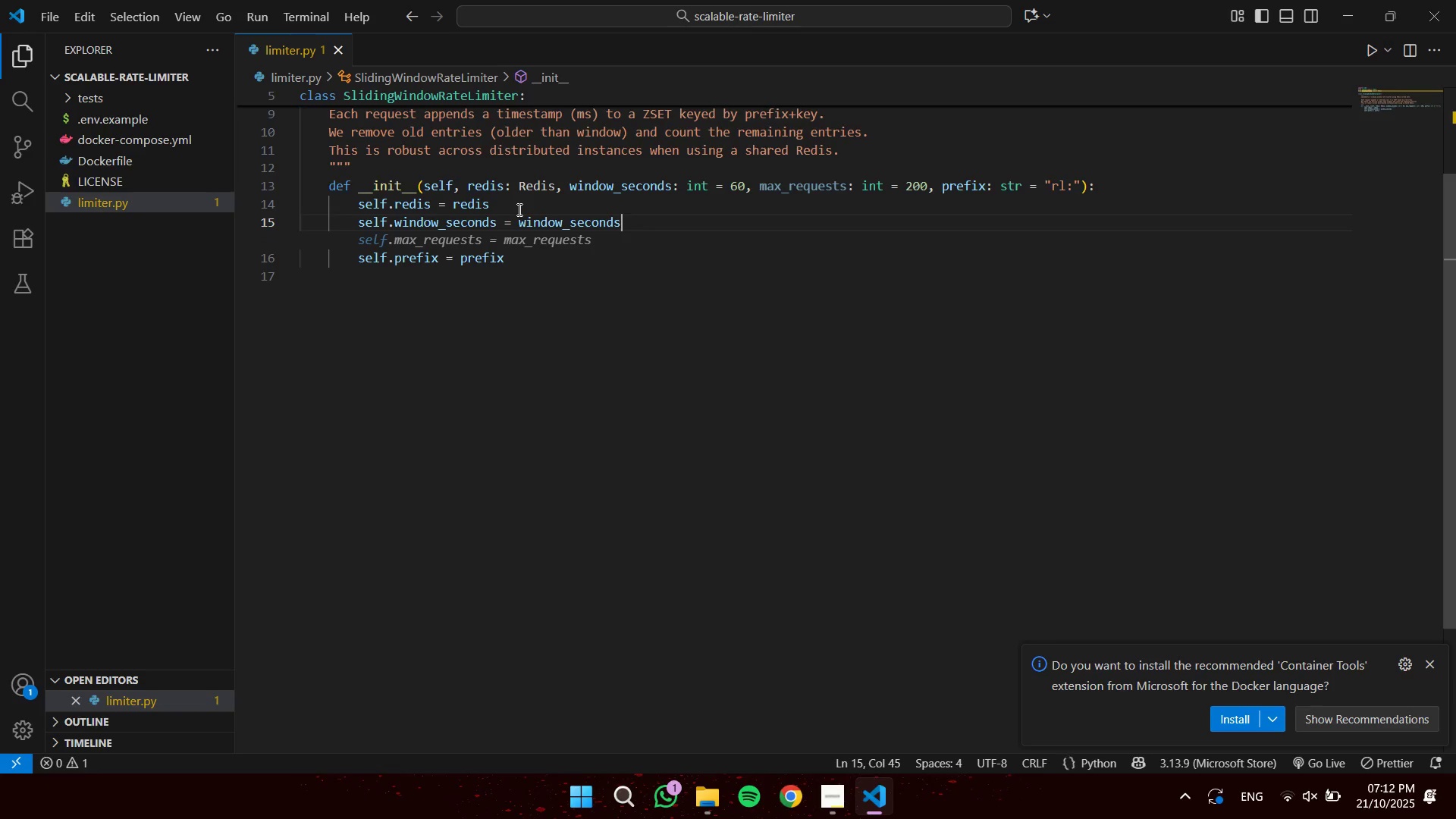 
key(Control+ArrowLeft)
 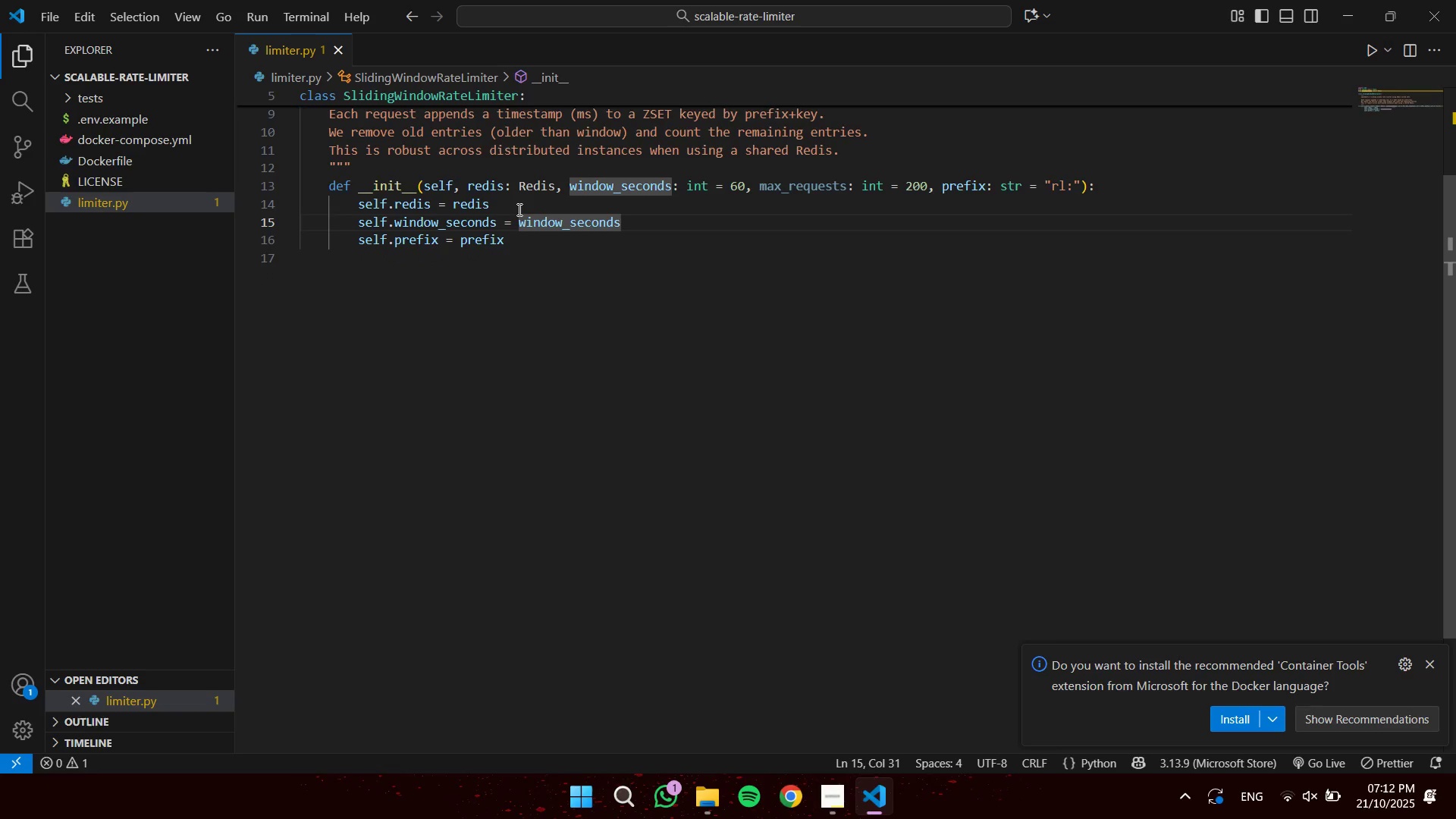 
type(int()
 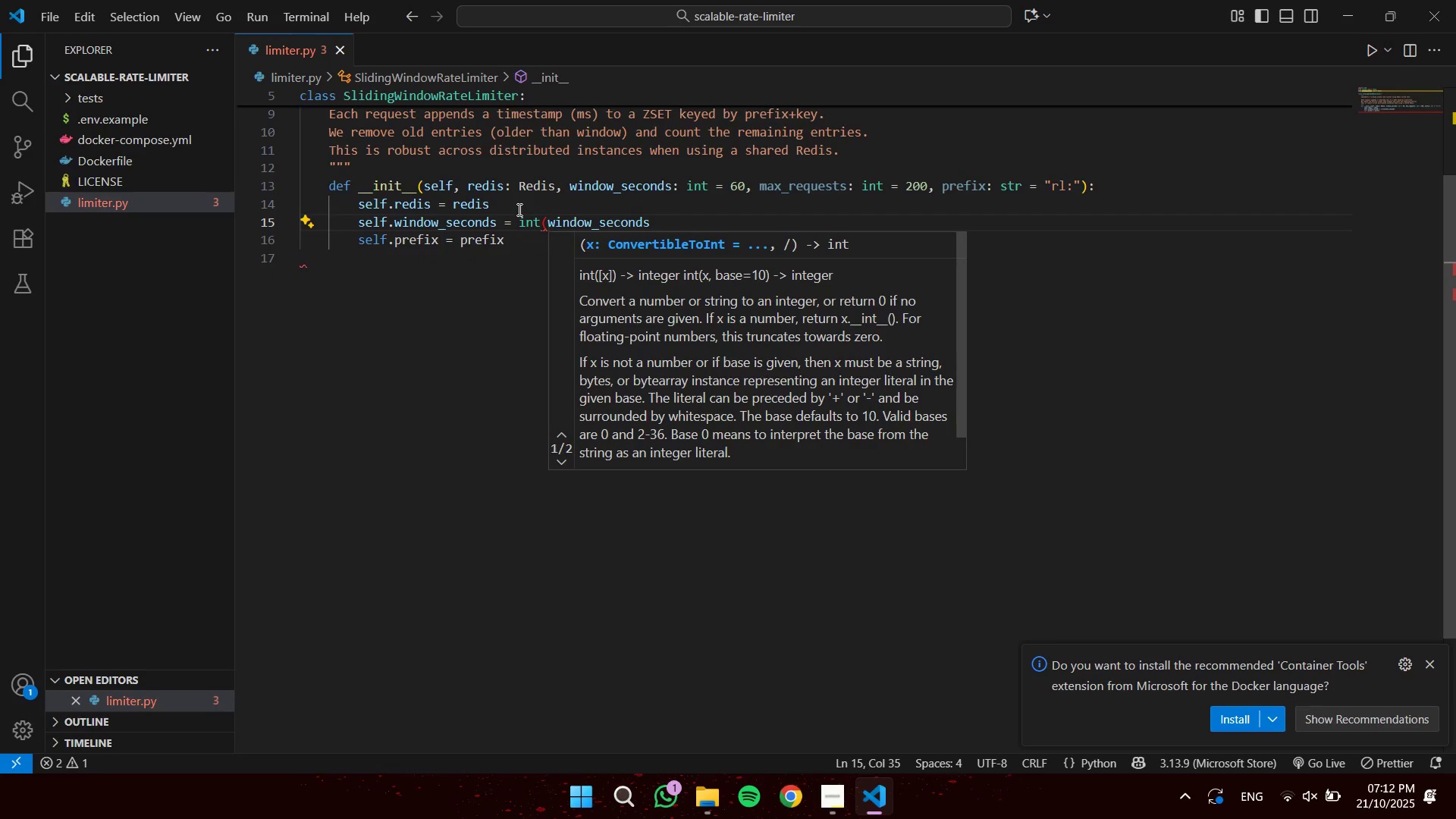 
key(Control+ArrowRight)
 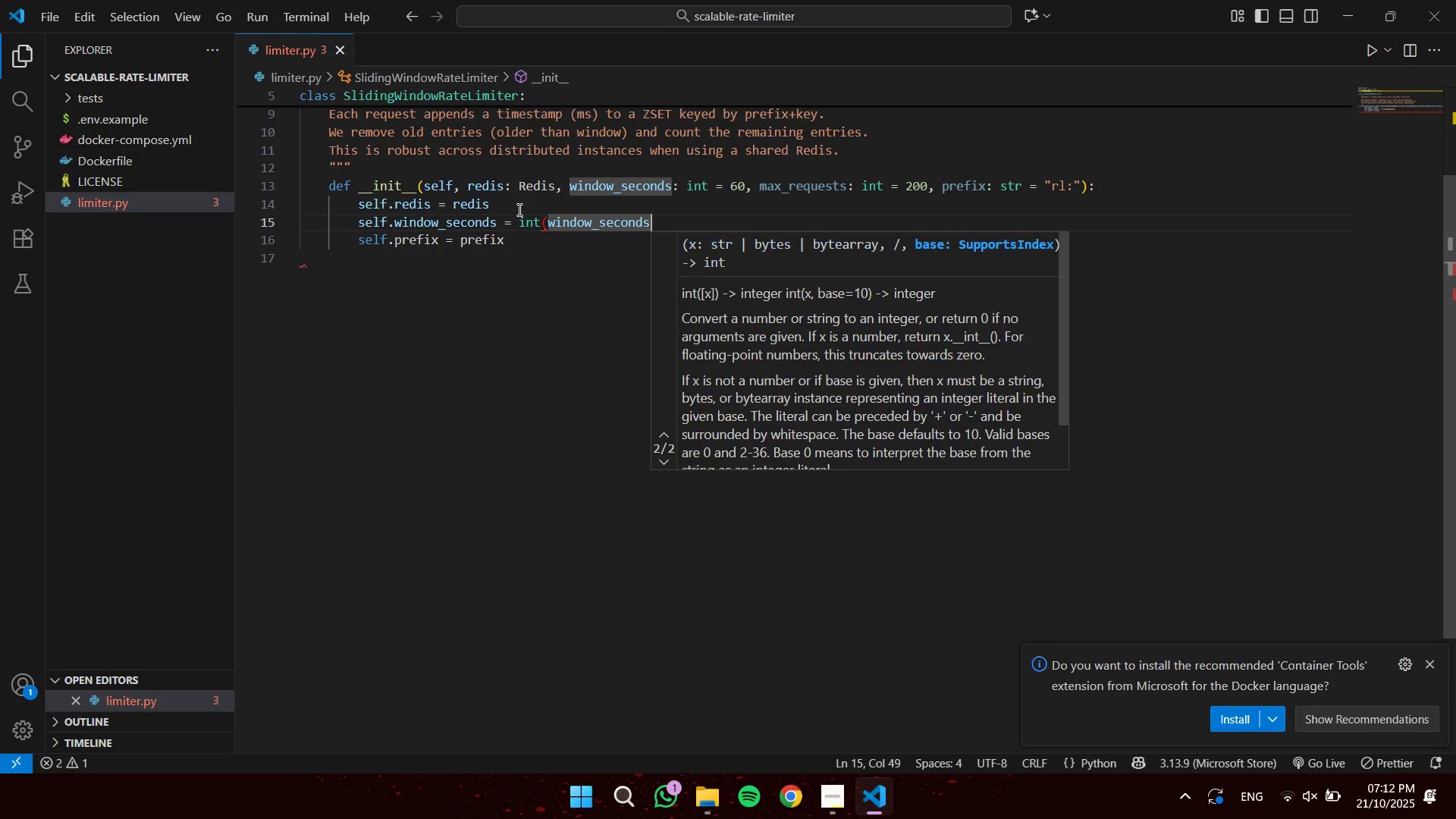 
key(Shift+0)
 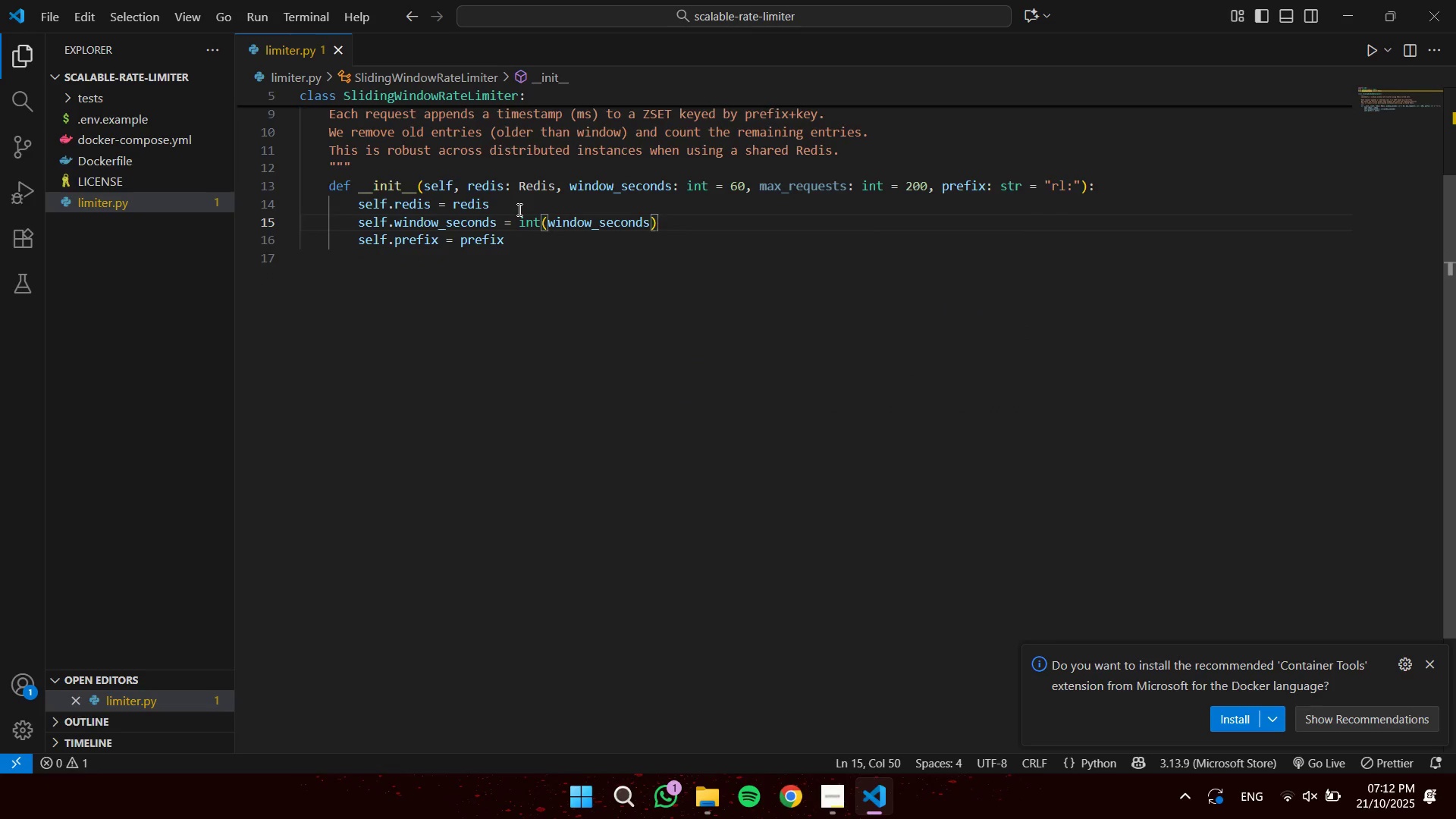 
key(Enter)
 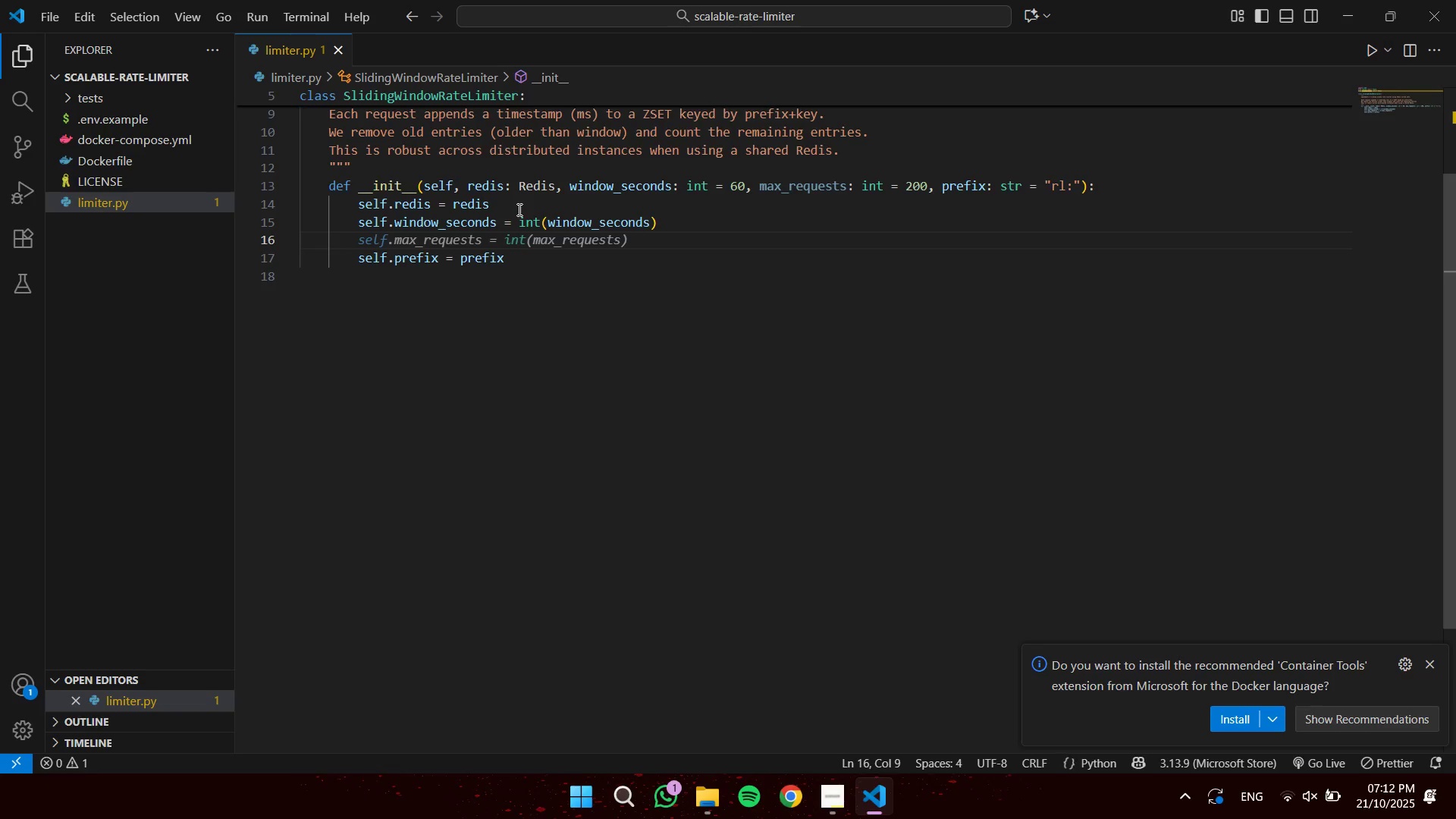 
key(A)
 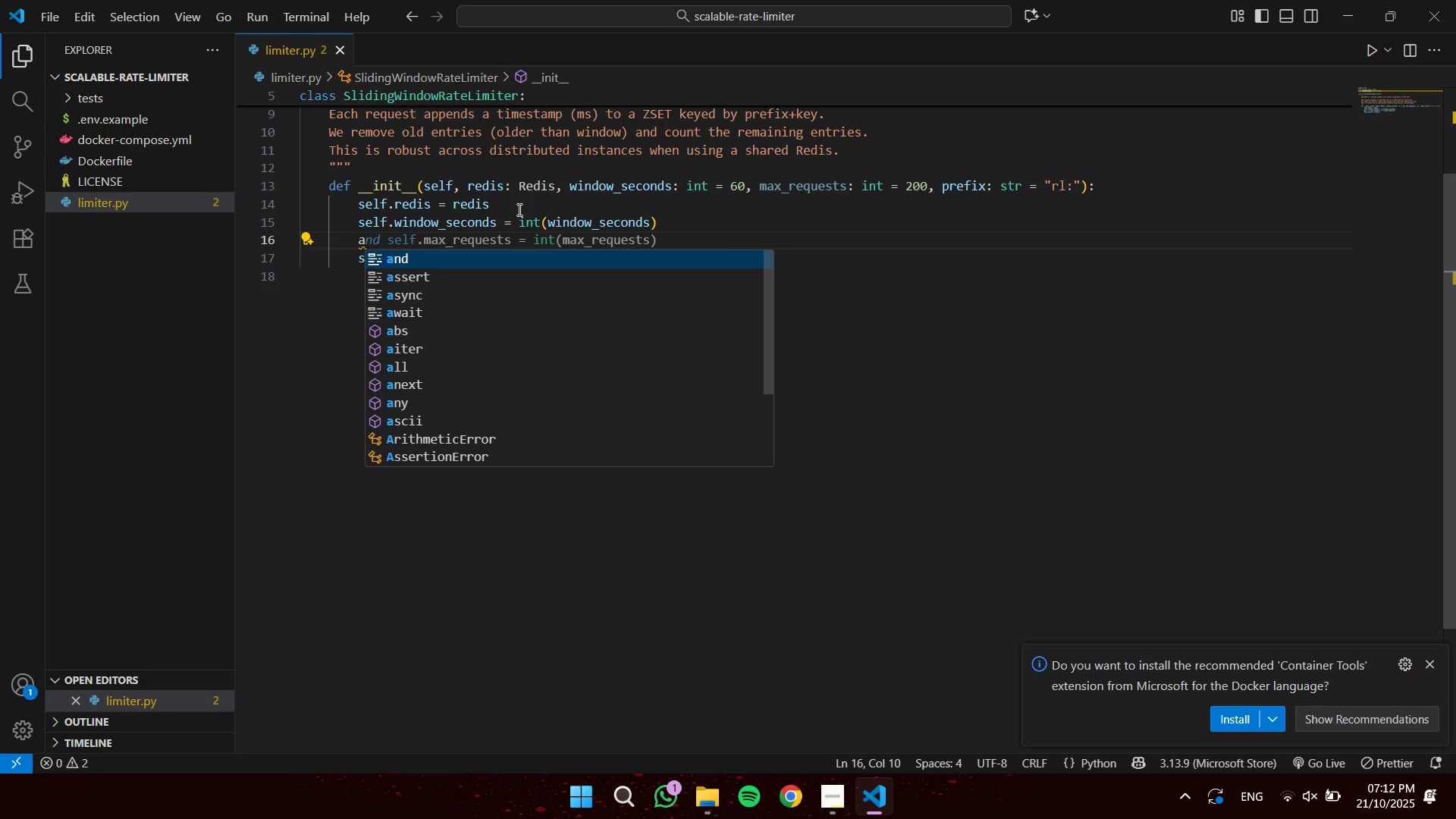 
key(Backspace)
 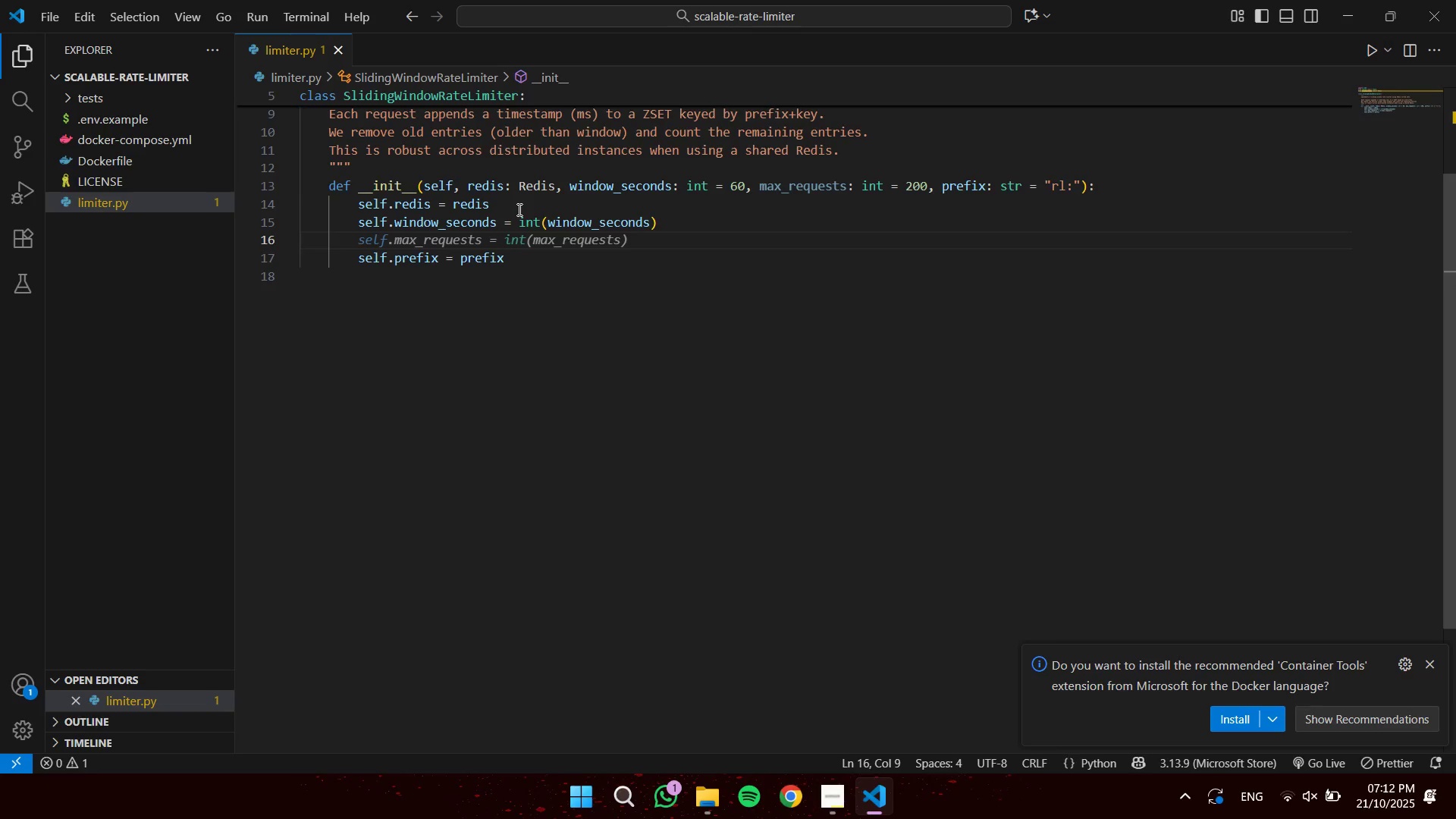 
key(S)
 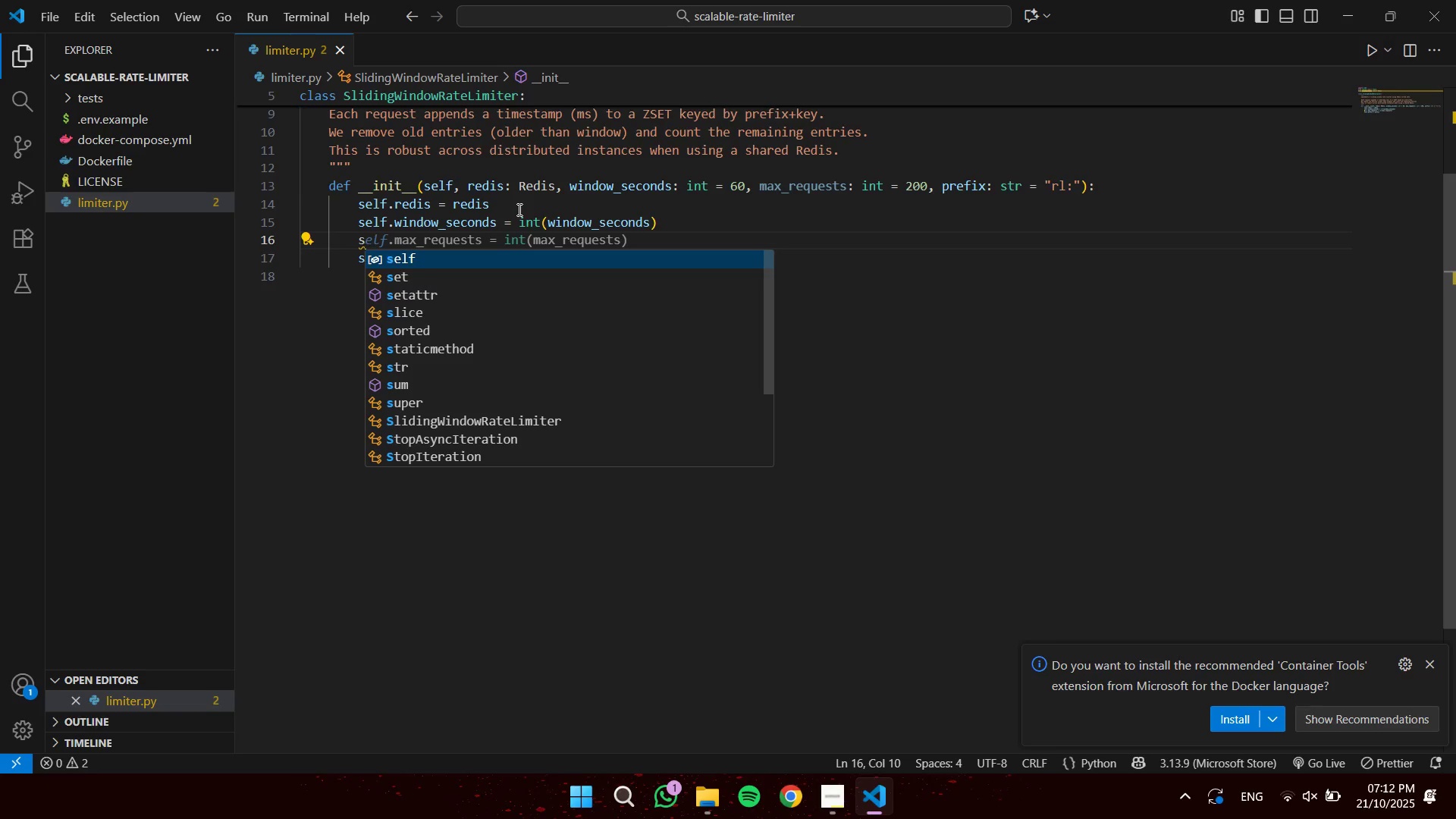 
key(Tab)
 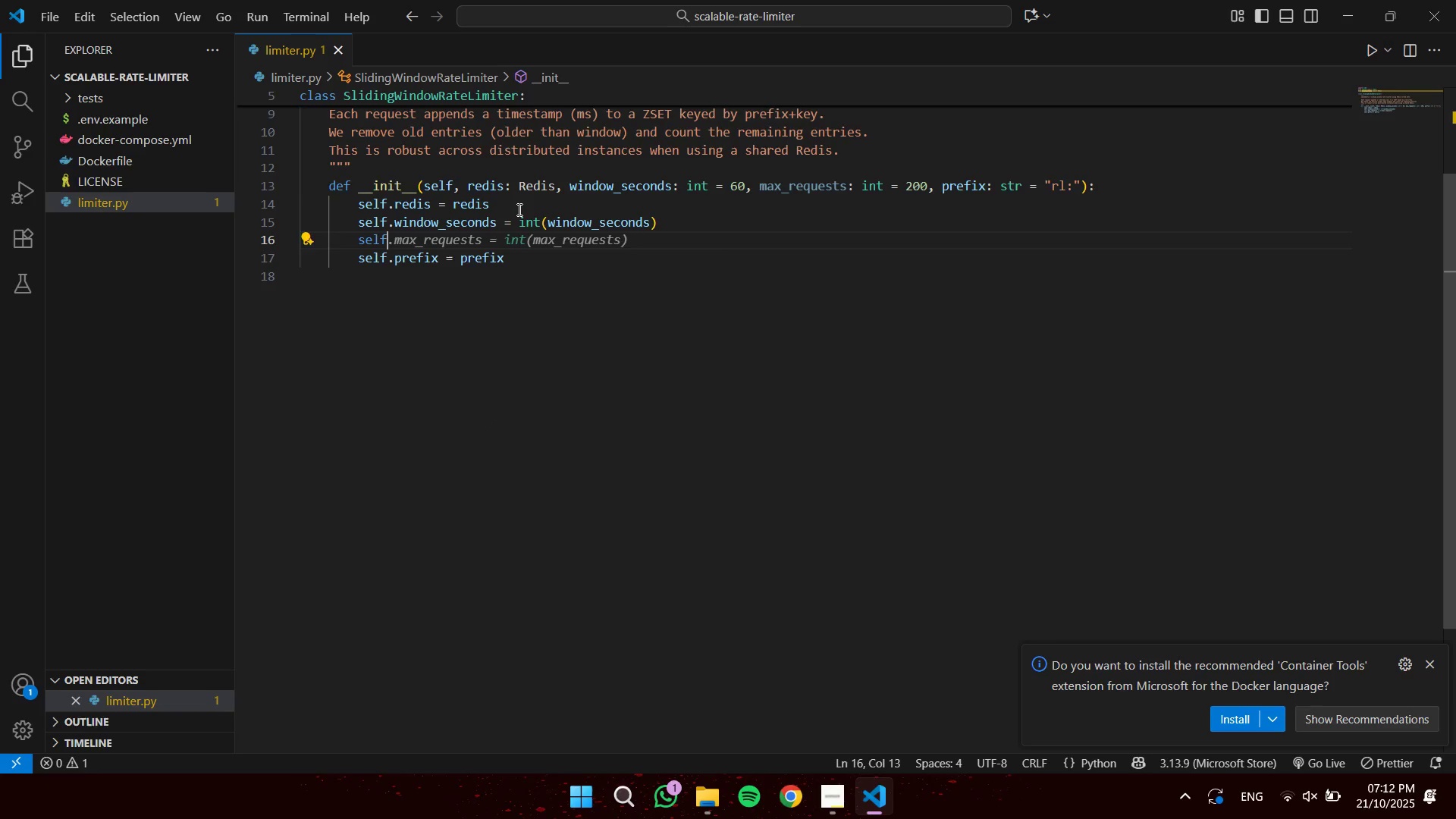 
key(Tab)
 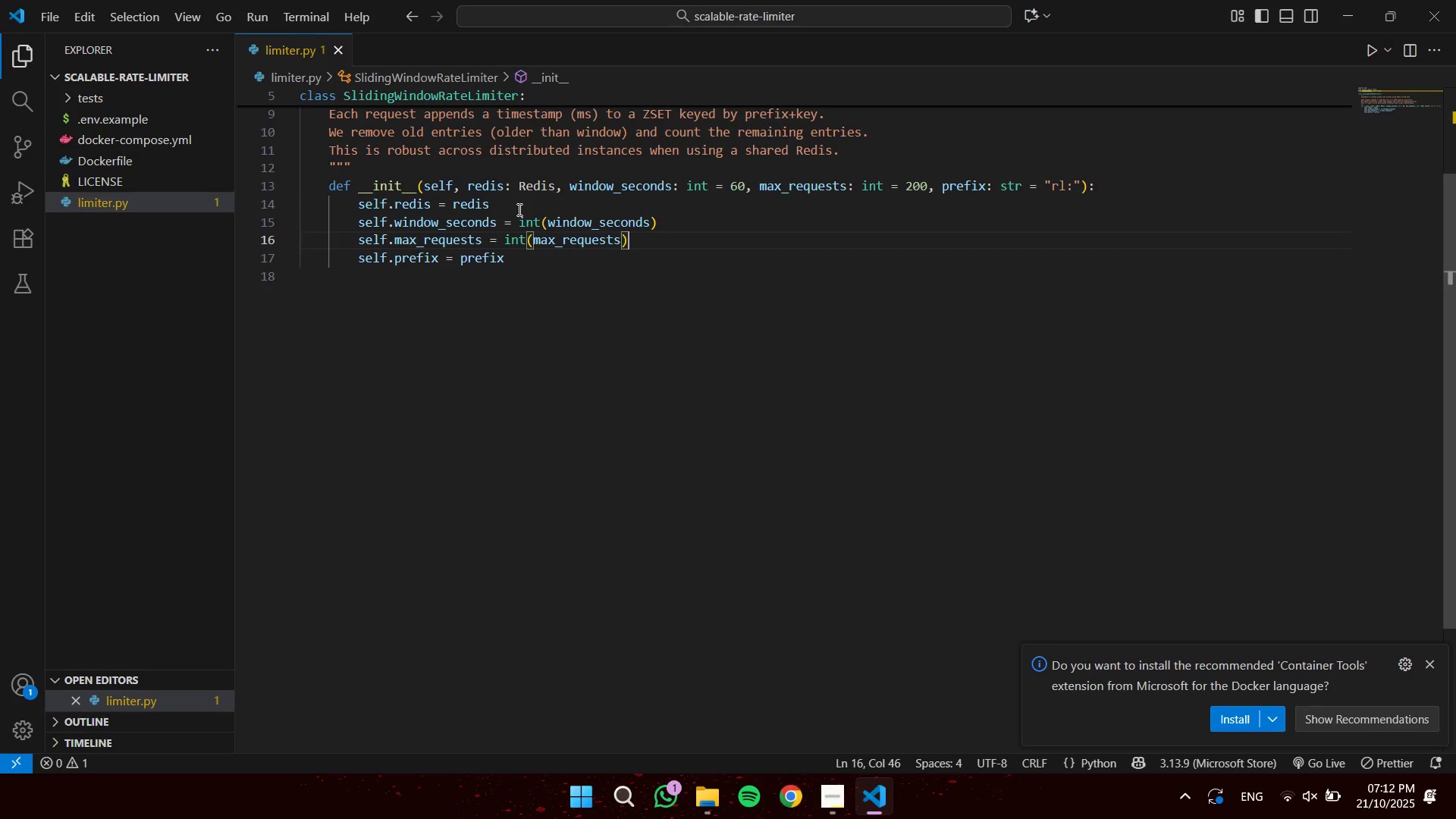 
key(ArrowDown)
 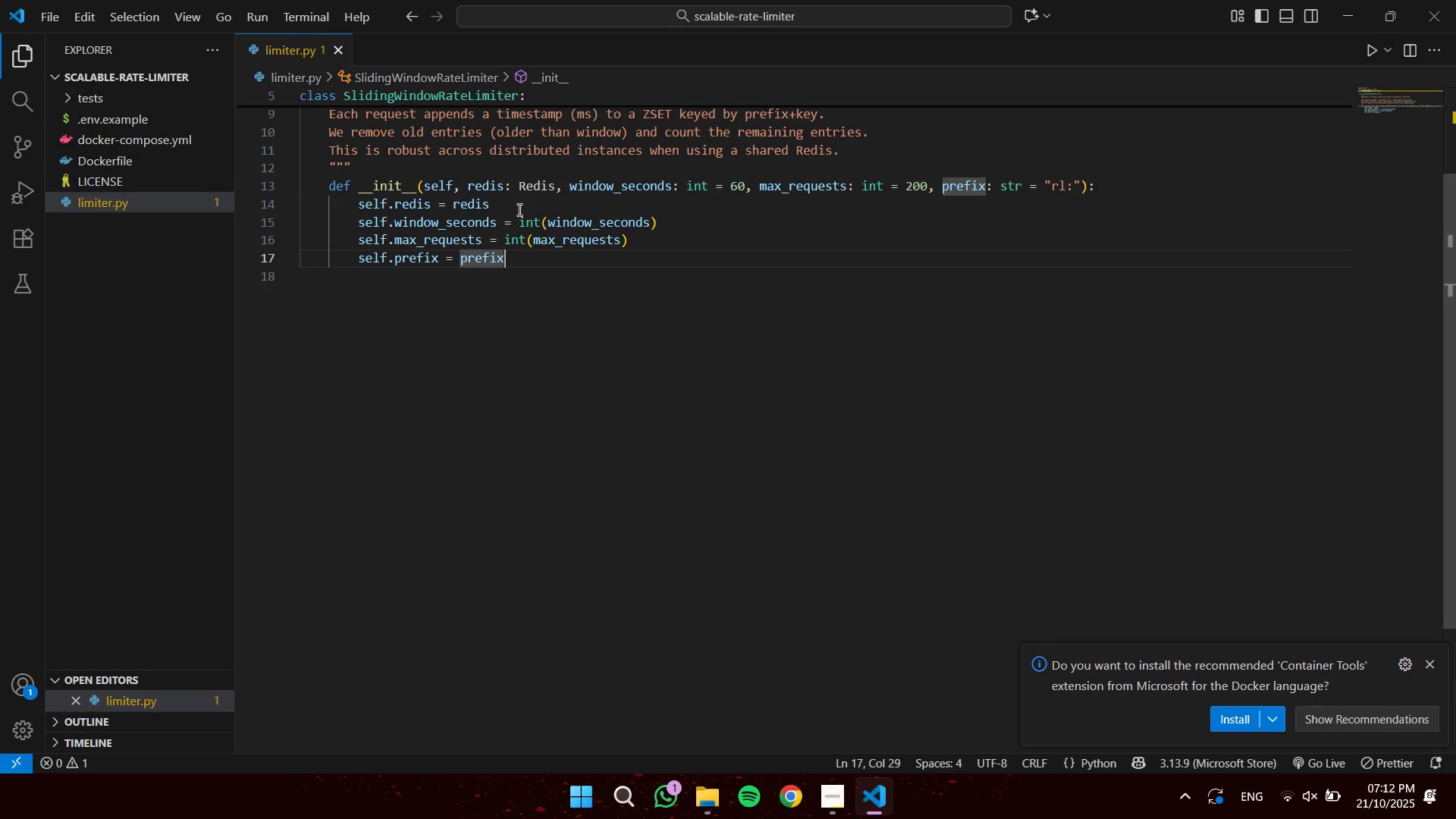 
key(Enter)
 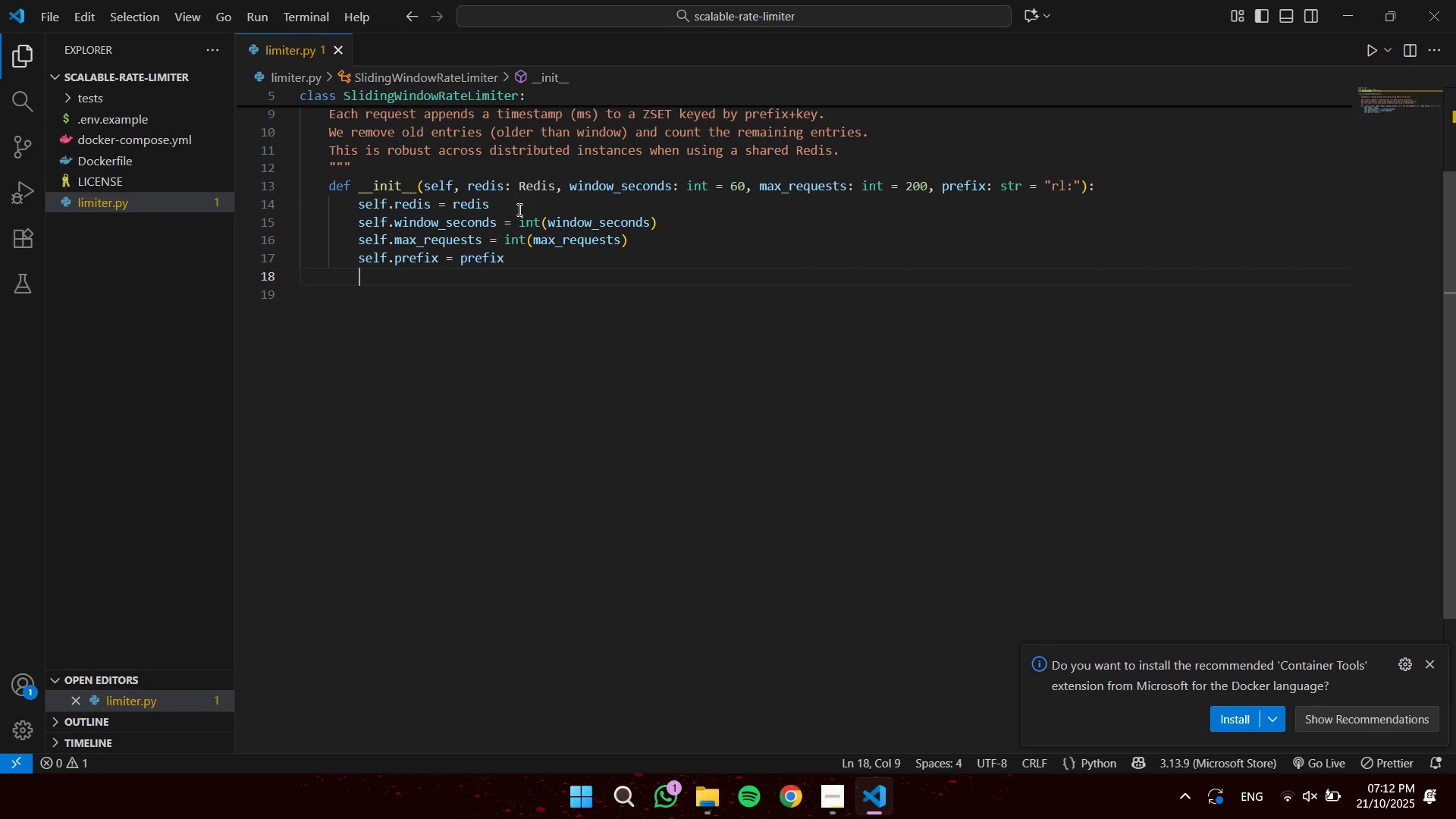 
type(# small aliad )
key(Backspace)
key(Backspace)
type(s for external use)
 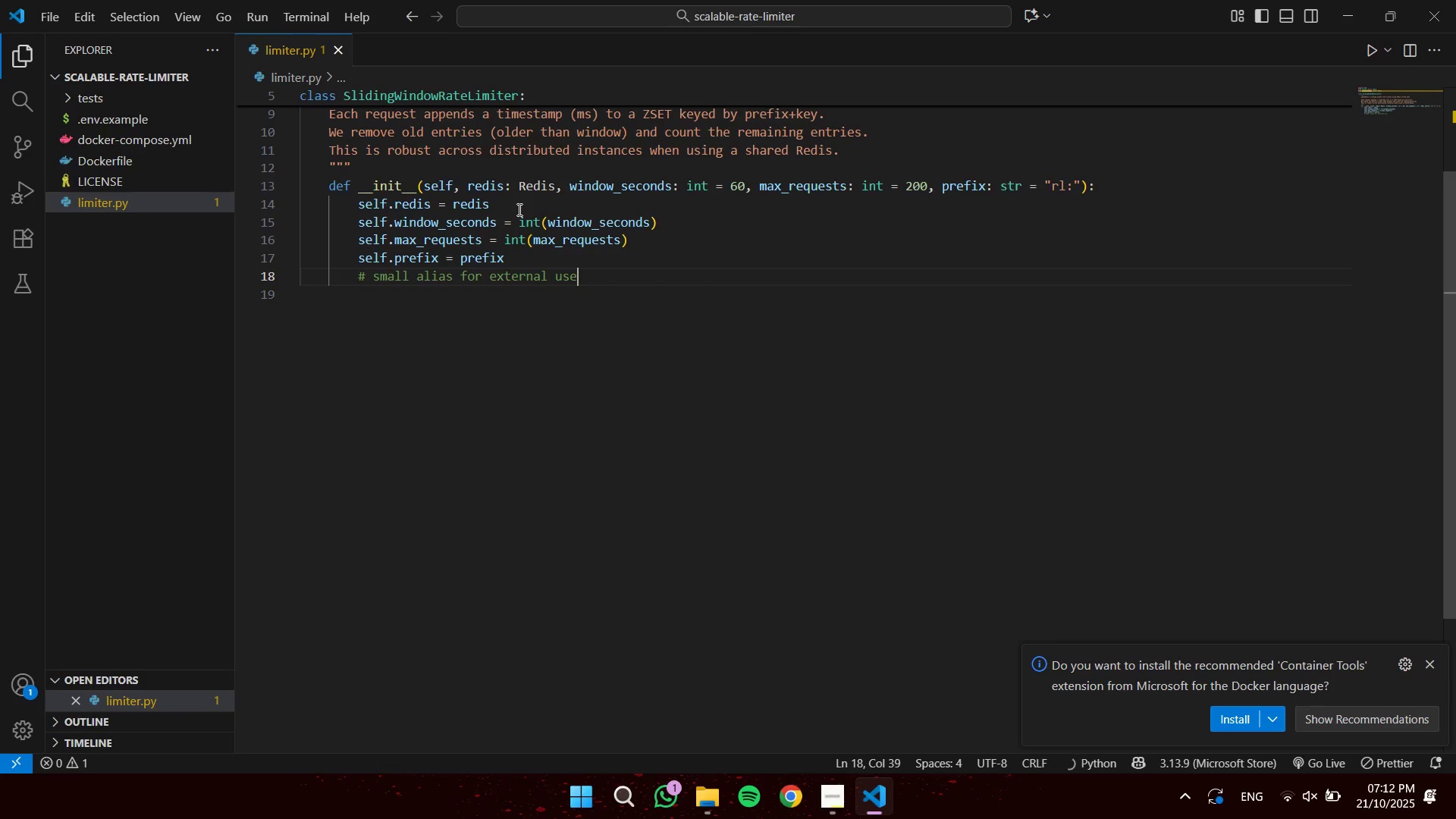 
key(Enter)
 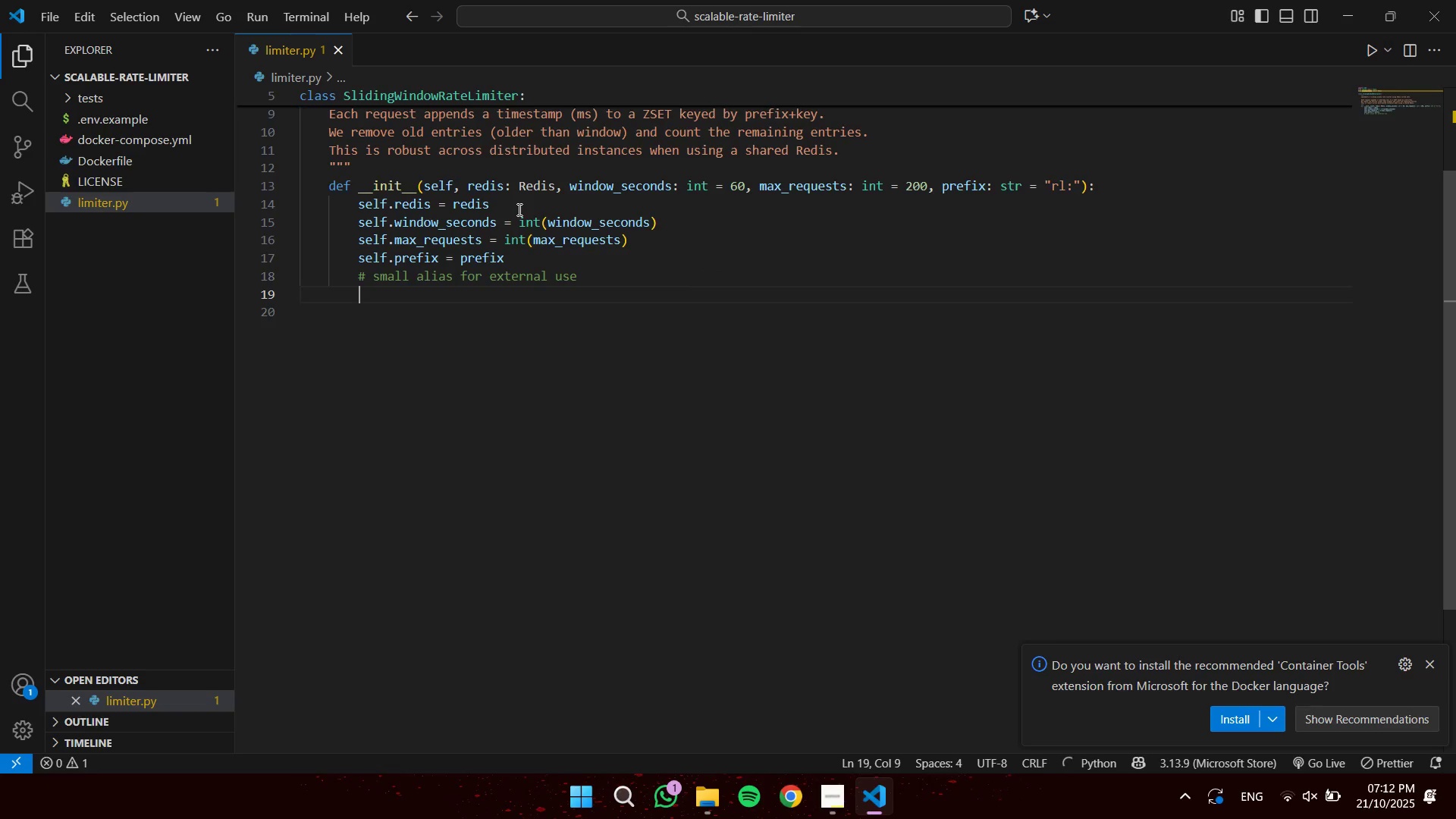 
type(self,)
key(Backspace)
type(.wo)
 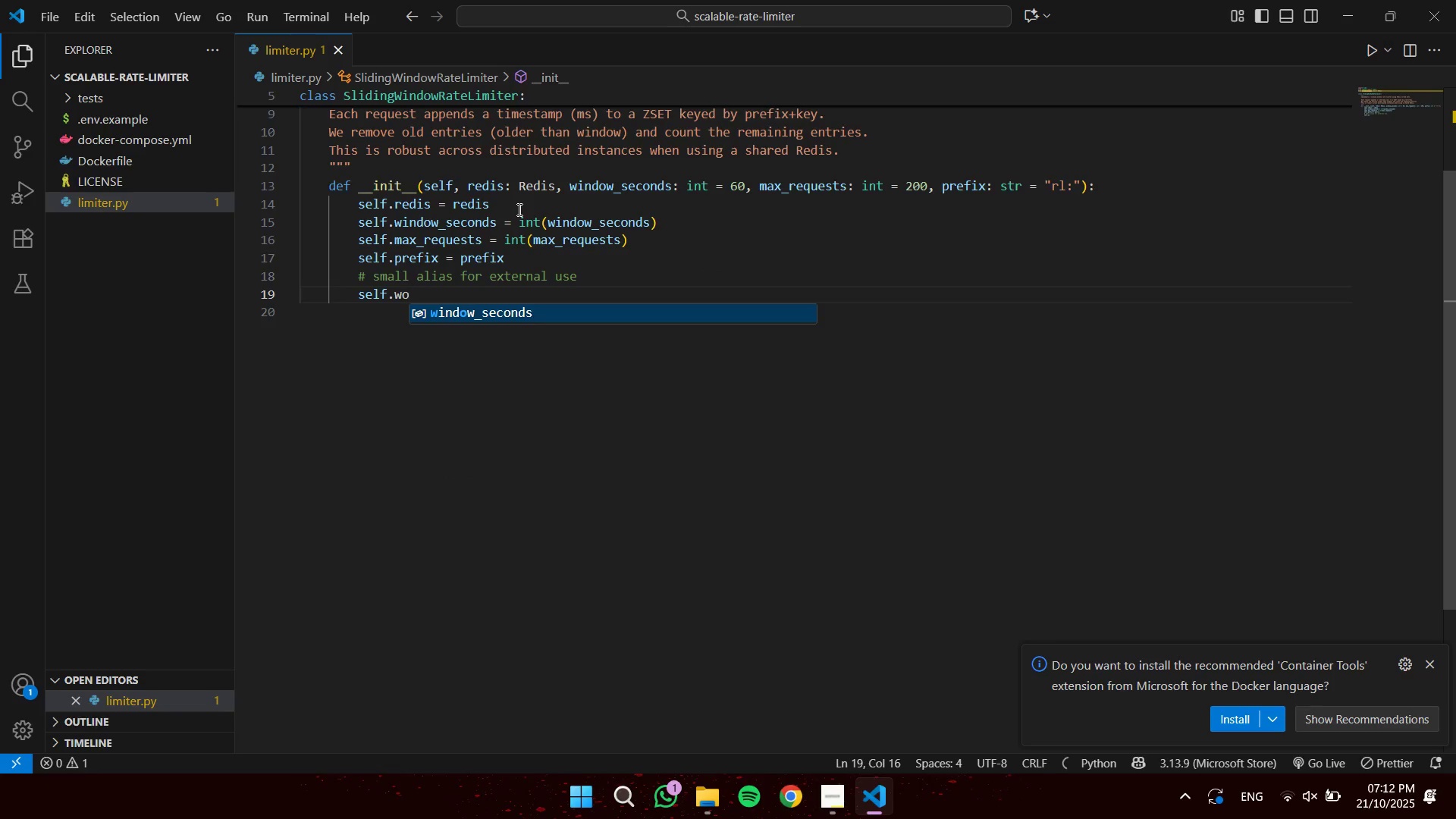 
key(Enter)
 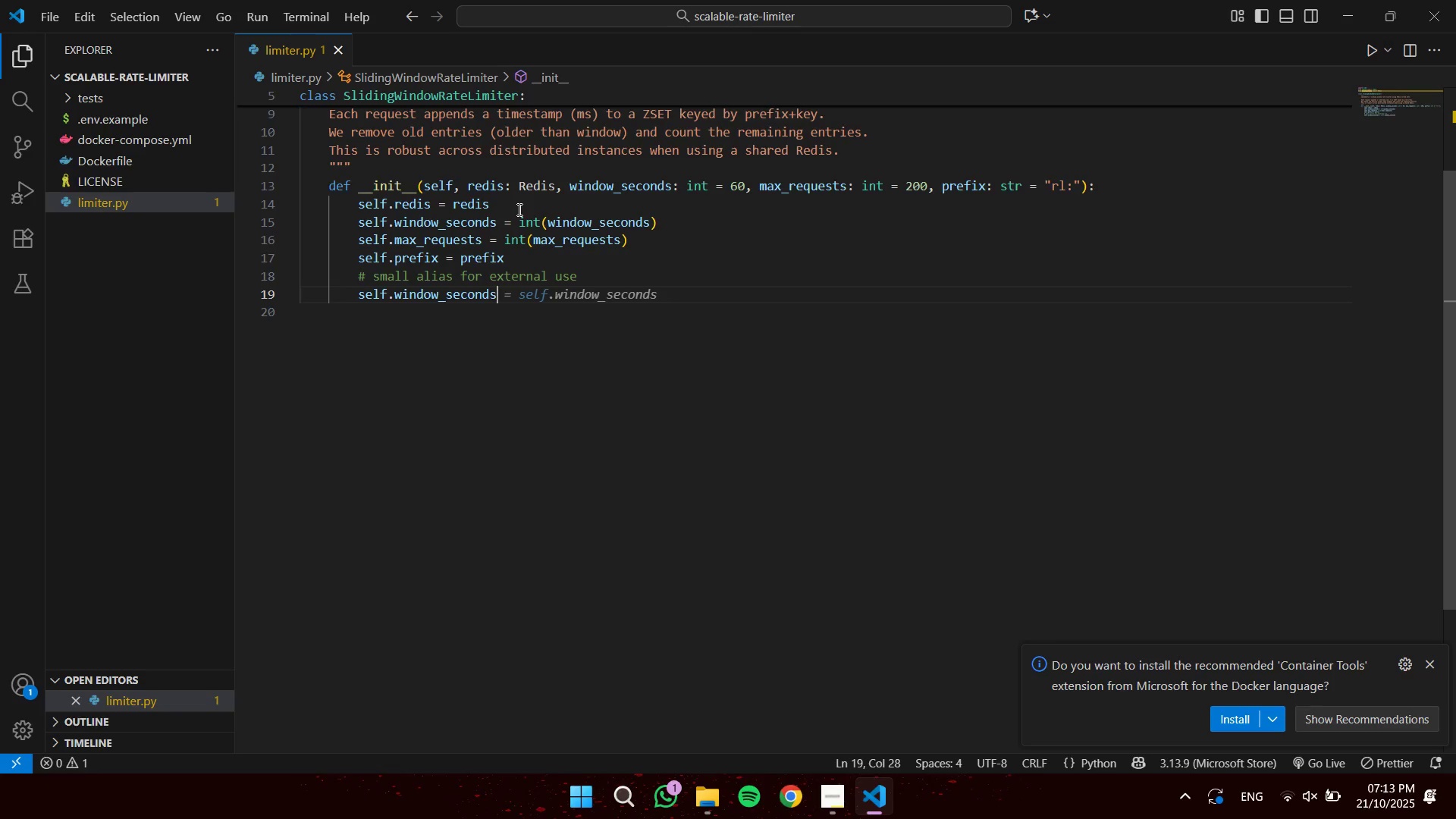 
type( = win)
 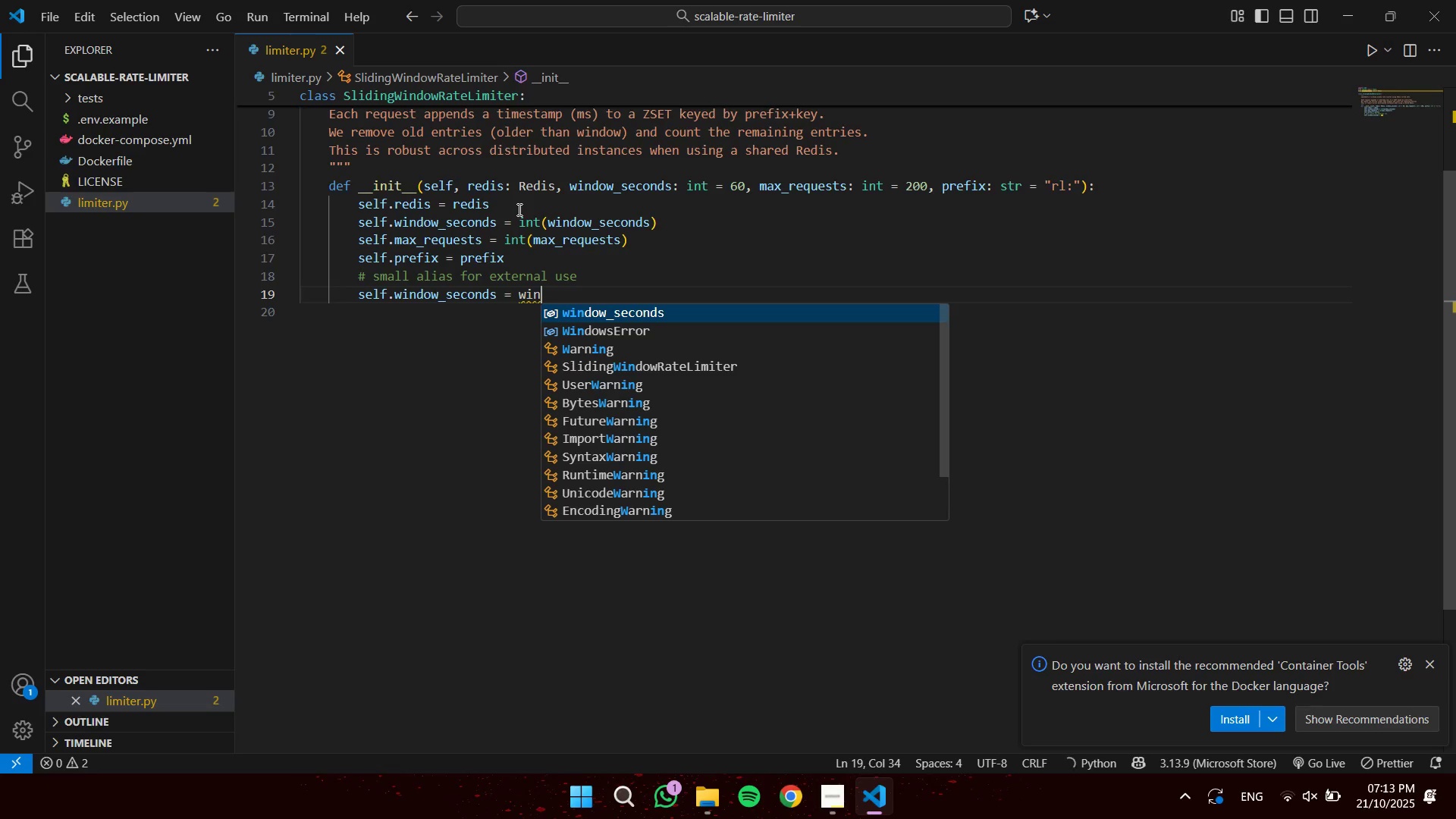 
key(Enter)
 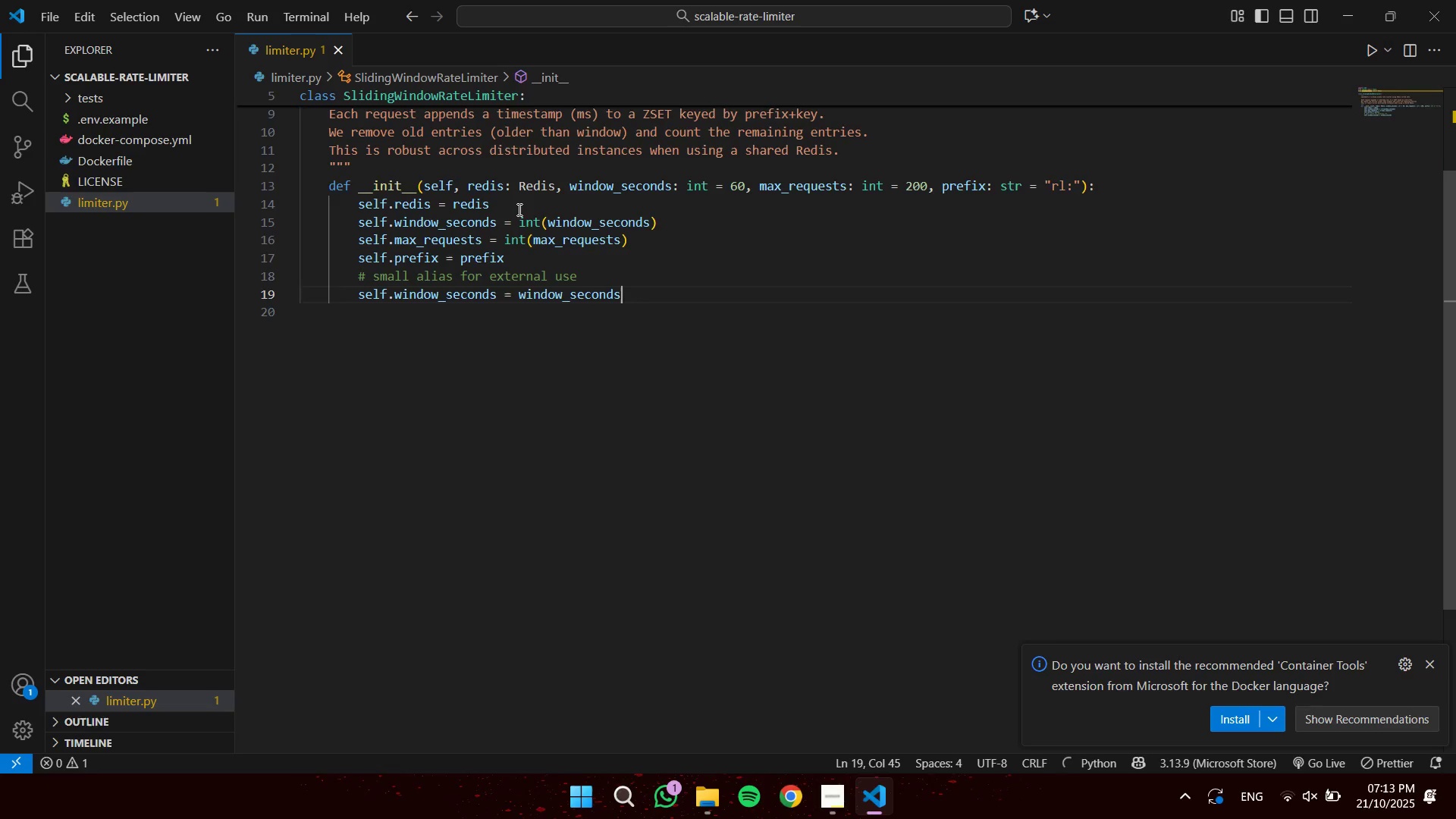 
key(Enter)
 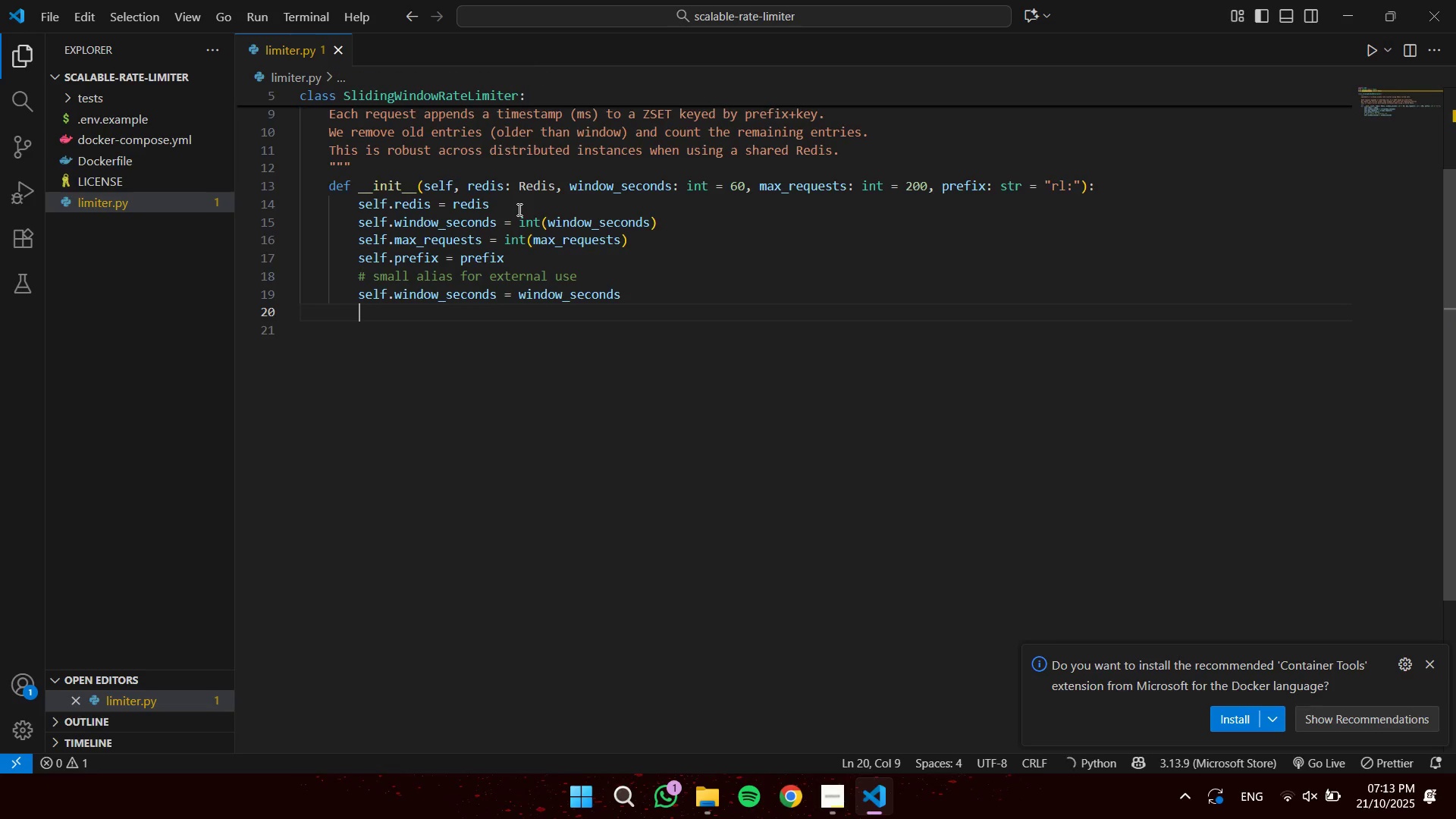 
type(self )
key(Backspace)
type(.)
key(Tab)
key(Tab)
 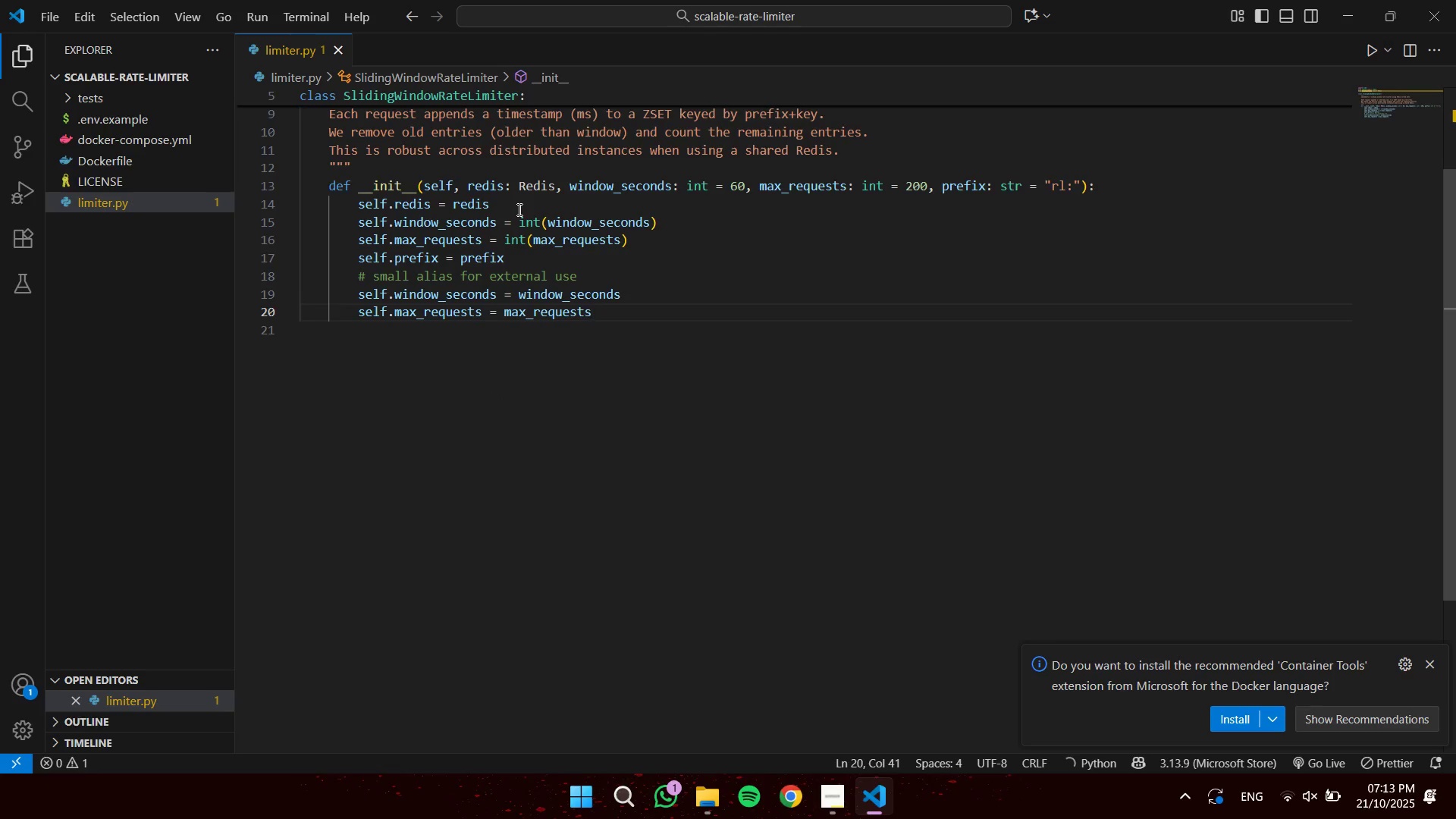 
key(Enter)
 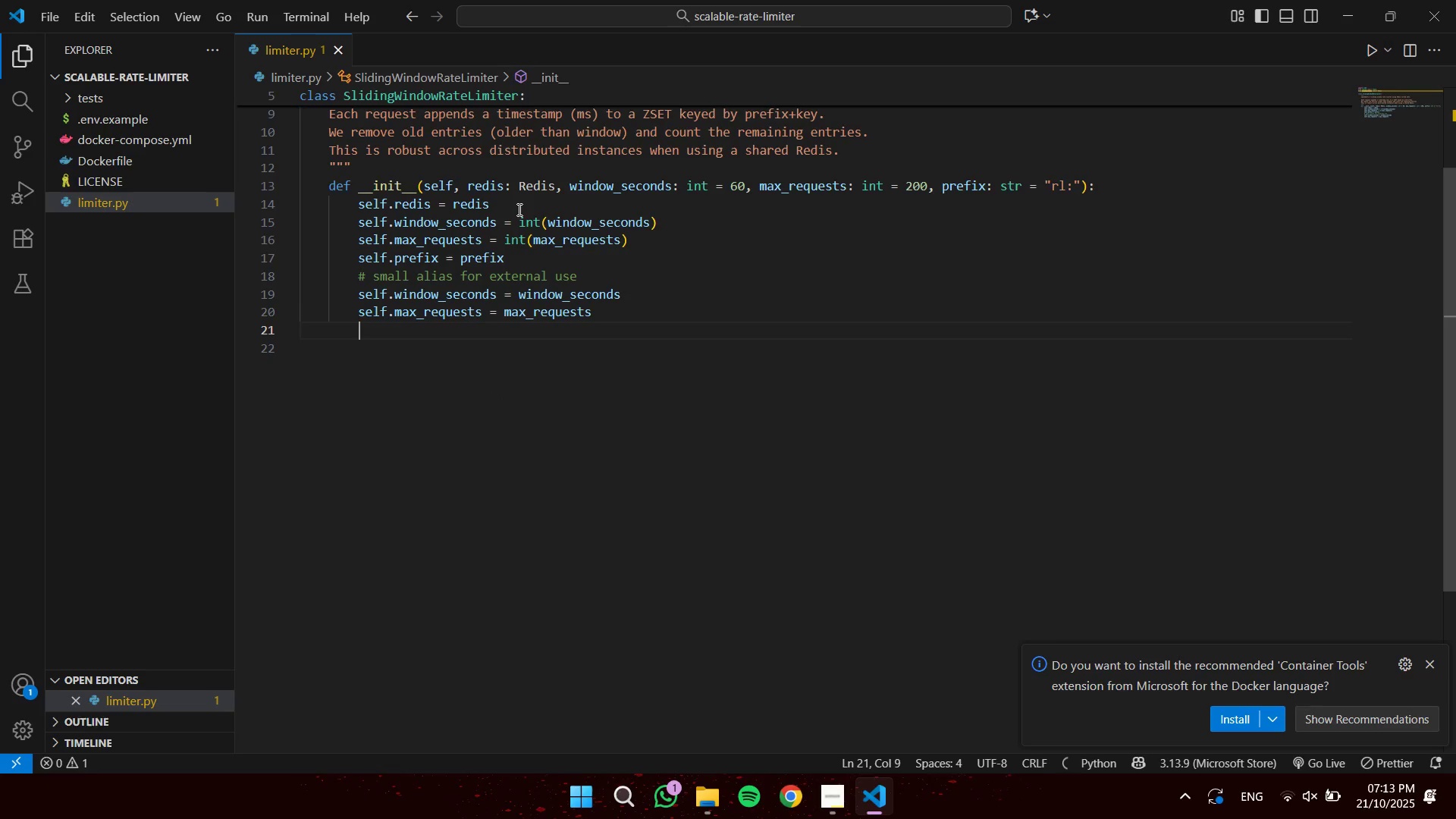 
key(Backspace)
 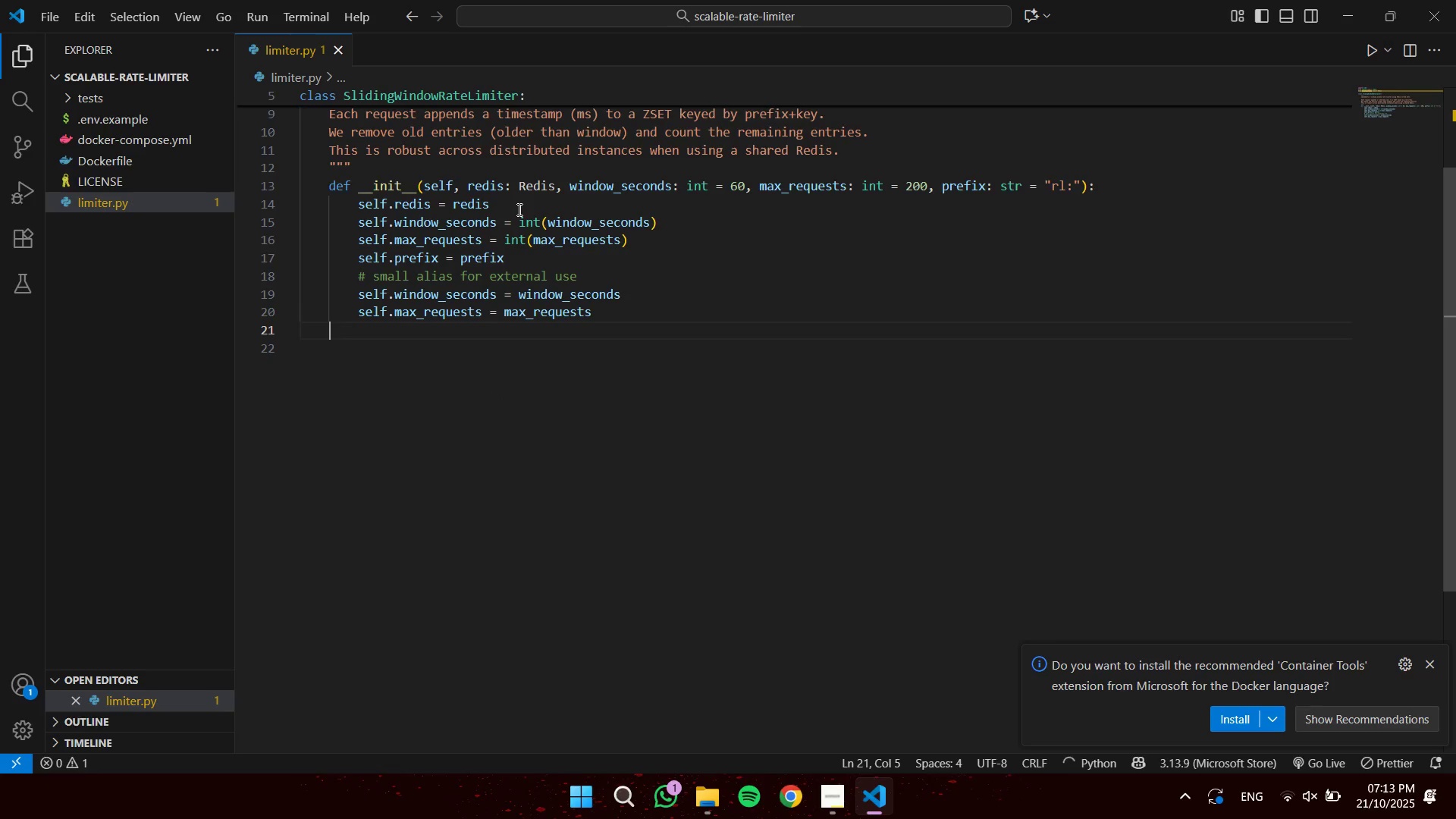 
key(Enter)
 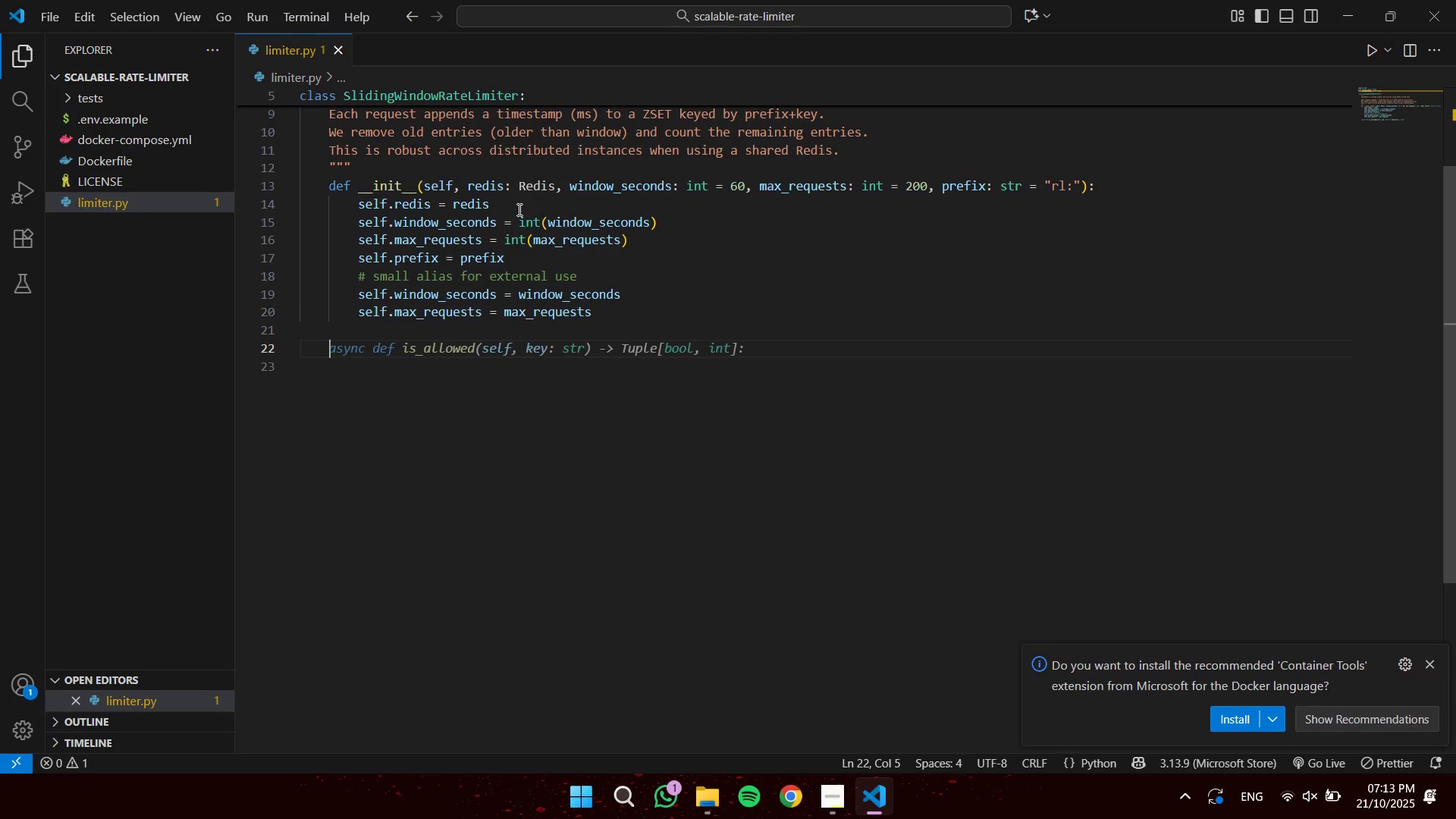 
wait(5.74)
 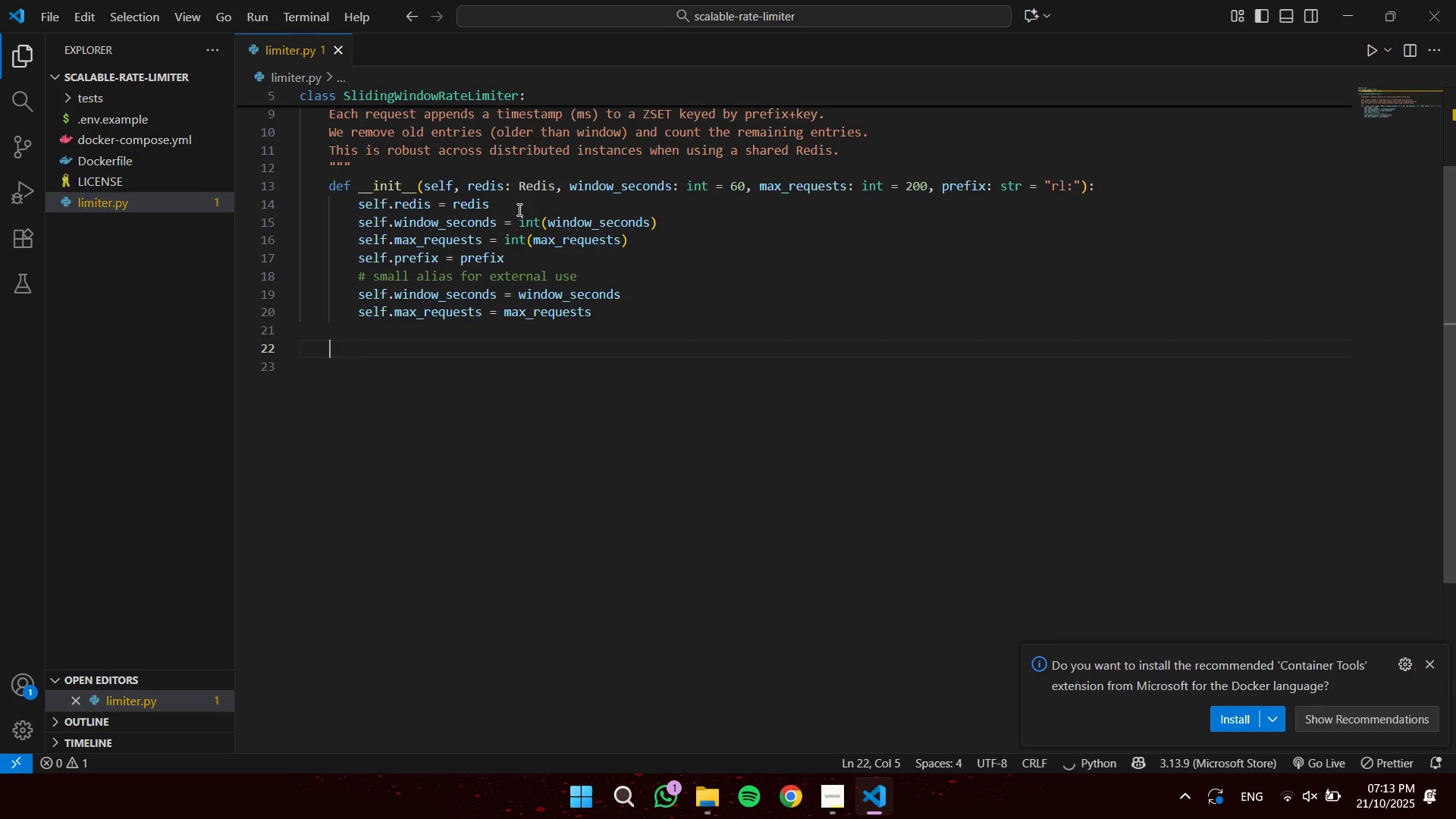 
type(async def allow_request()
 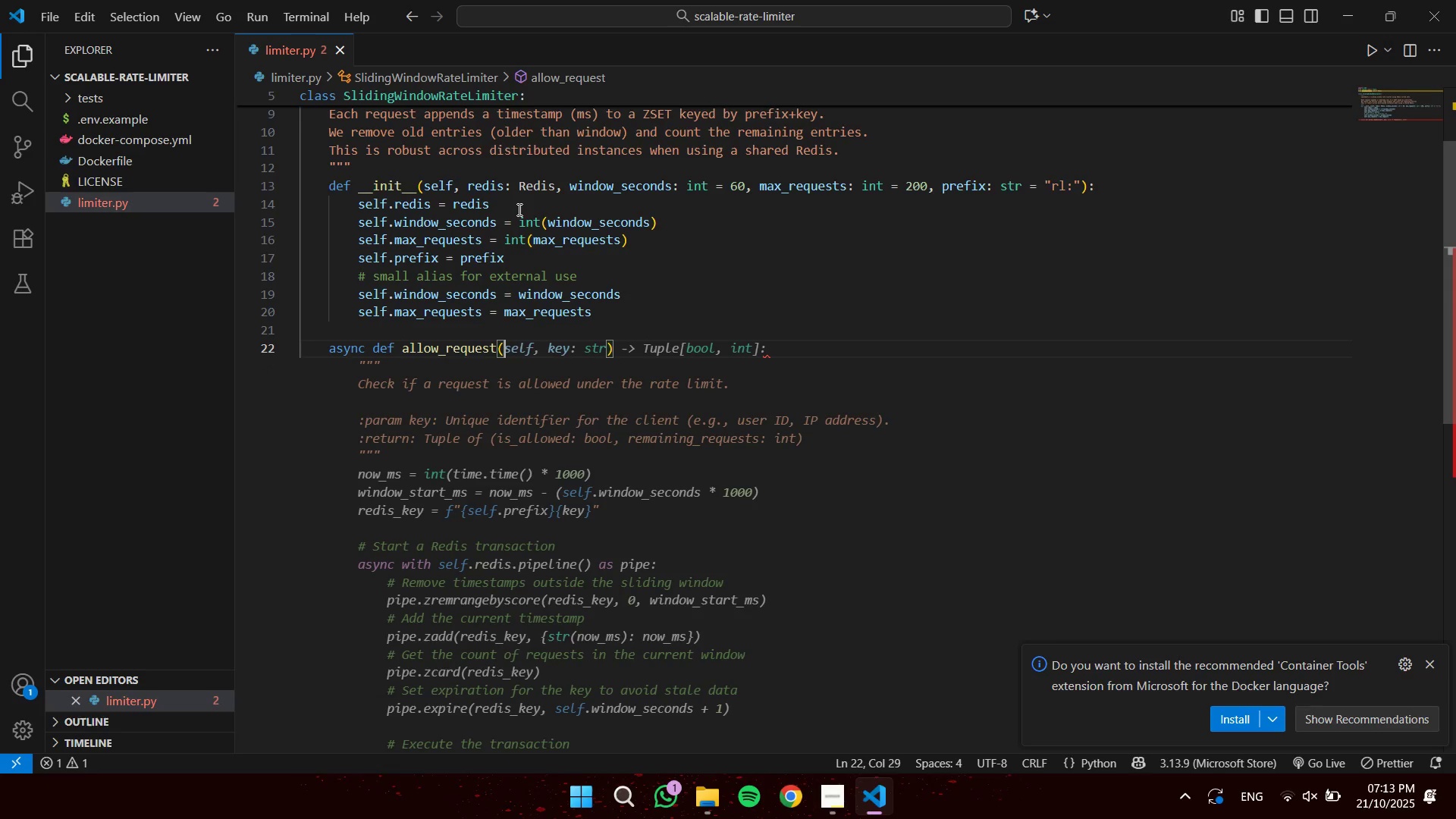 
wait(5.13)
 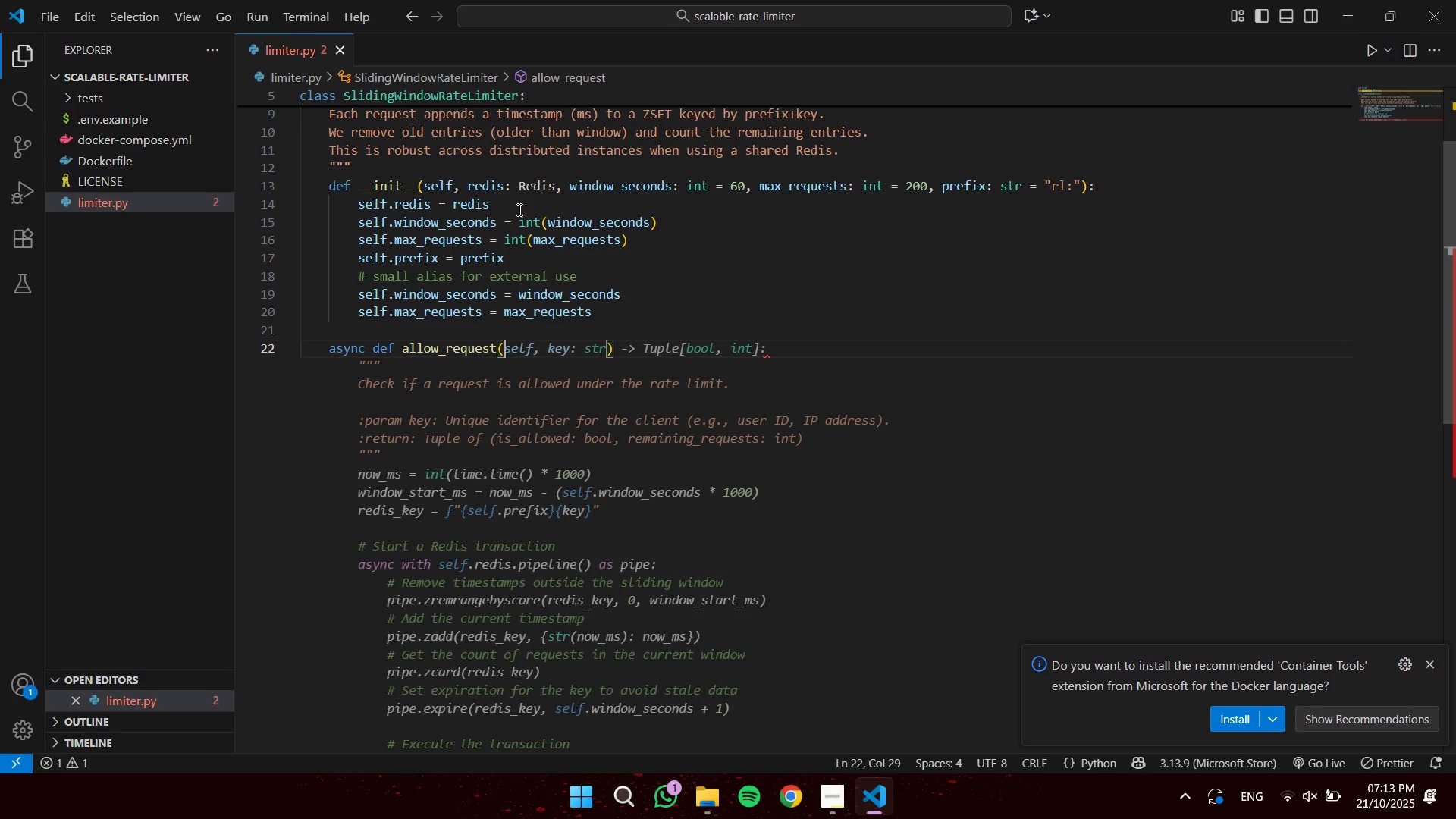 
key(Tab)
 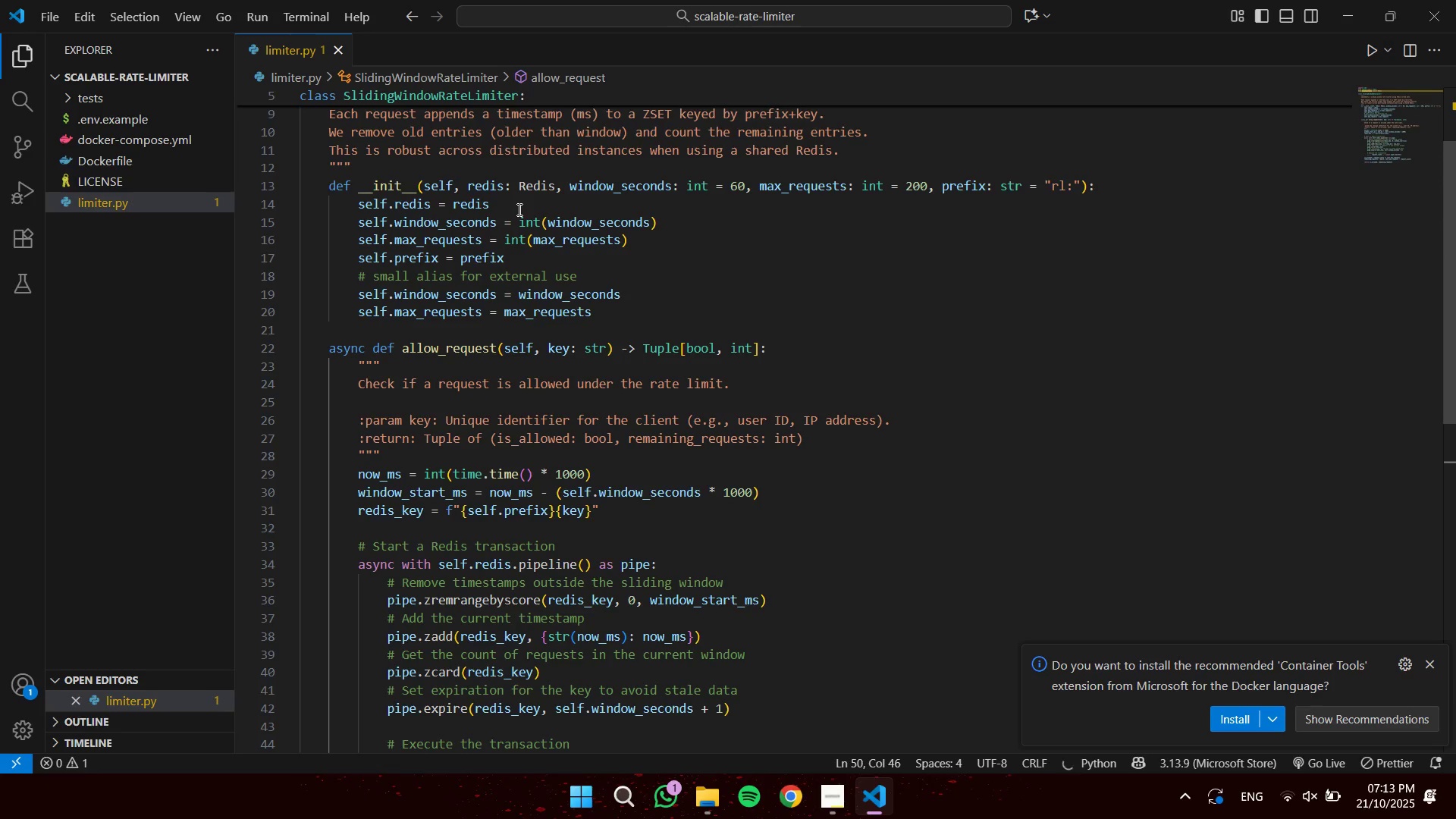 
hold_key(key=ArrowUp, duration=1.12)
 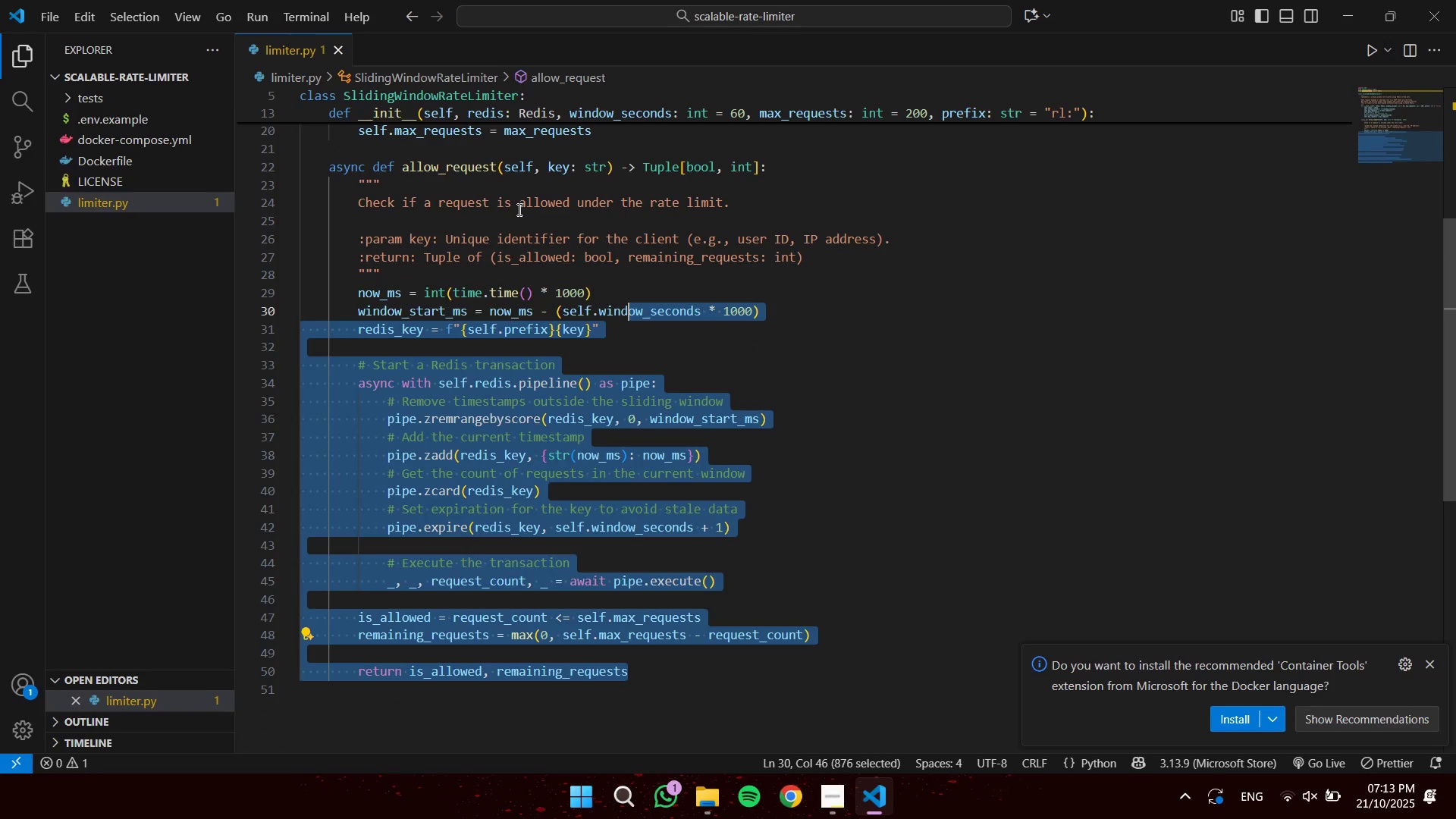 
key(Shift+ArrowUp)
 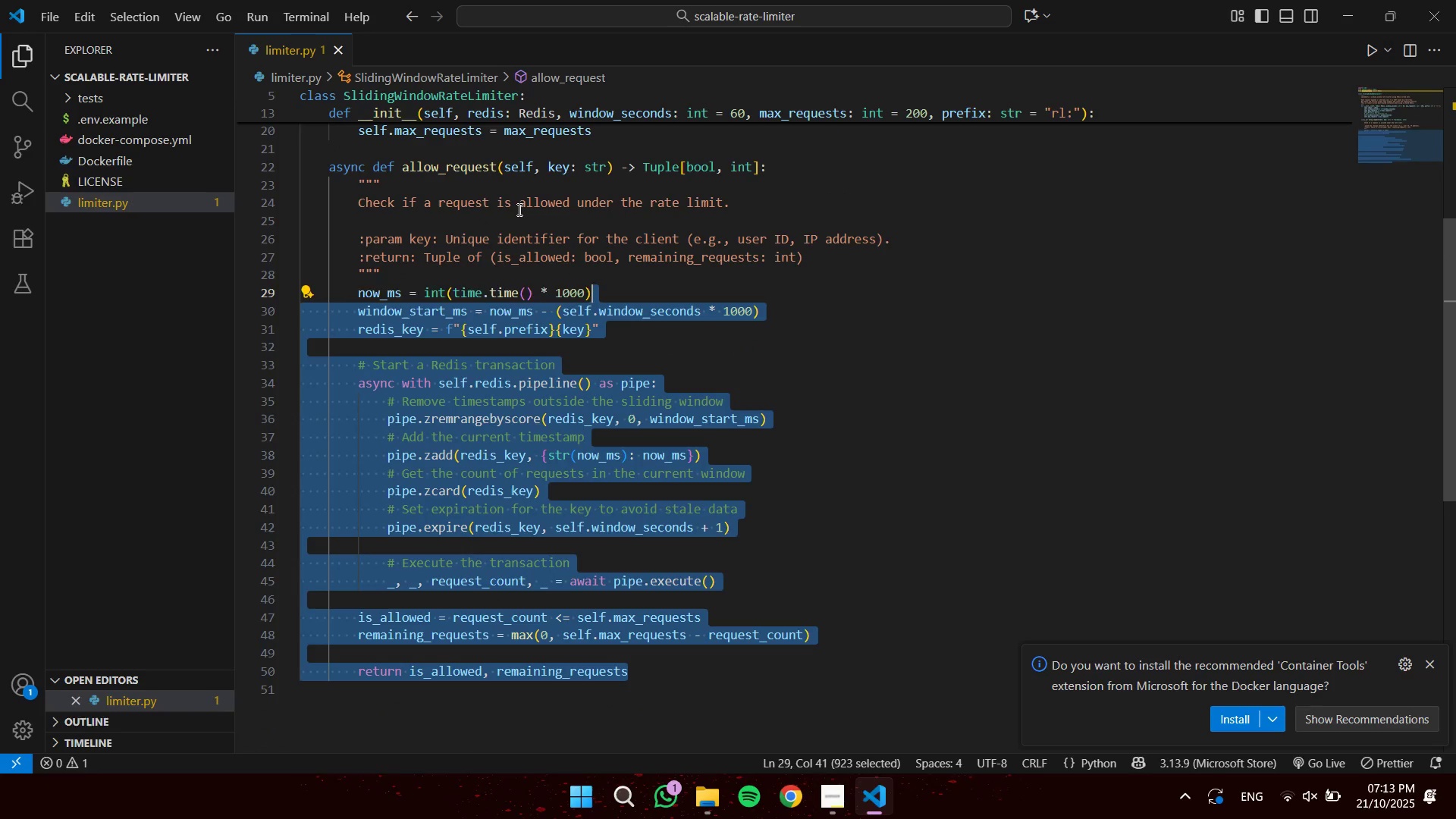 
key(Shift+ArrowUp)
 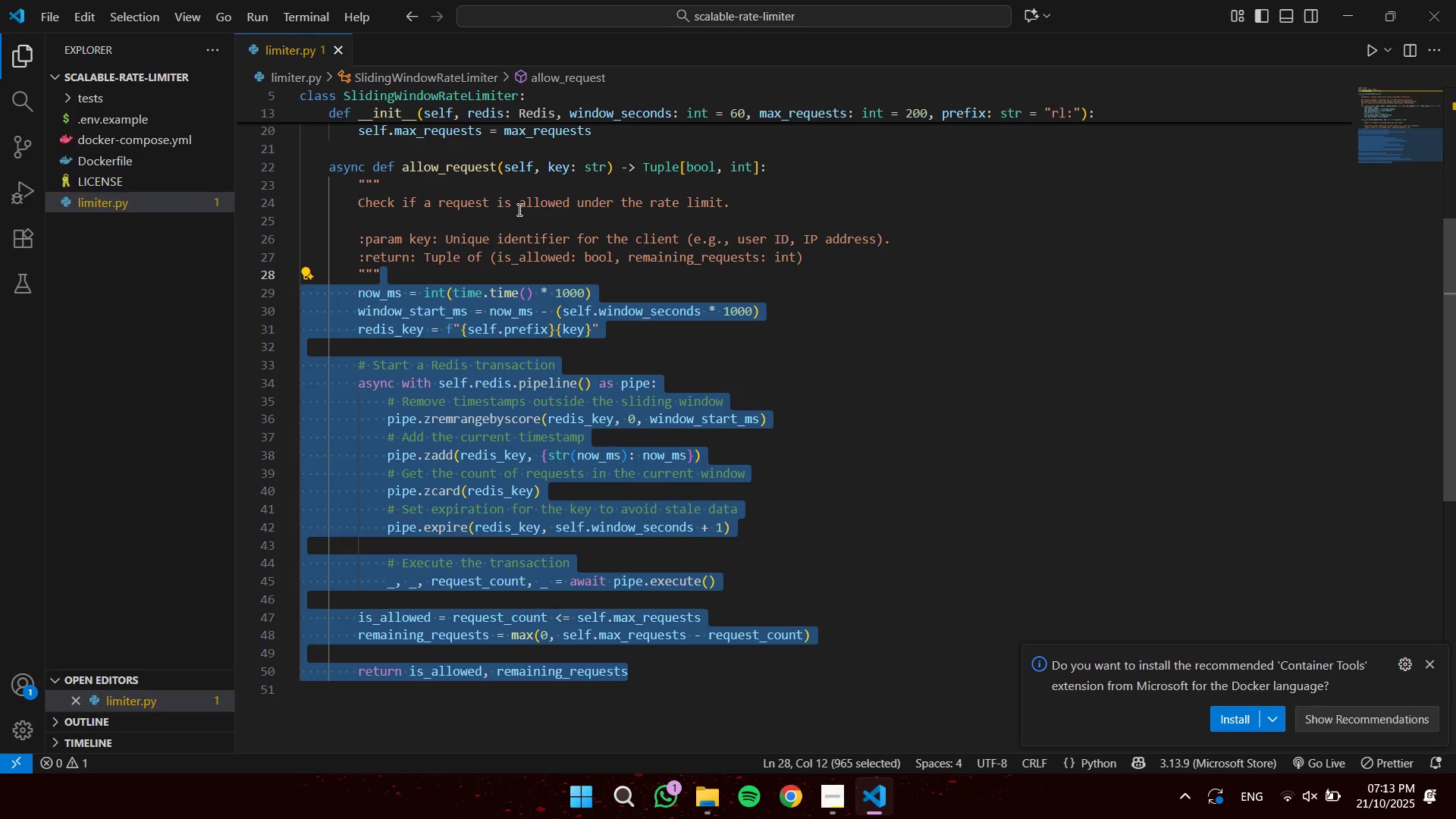 
key(Backspace)
 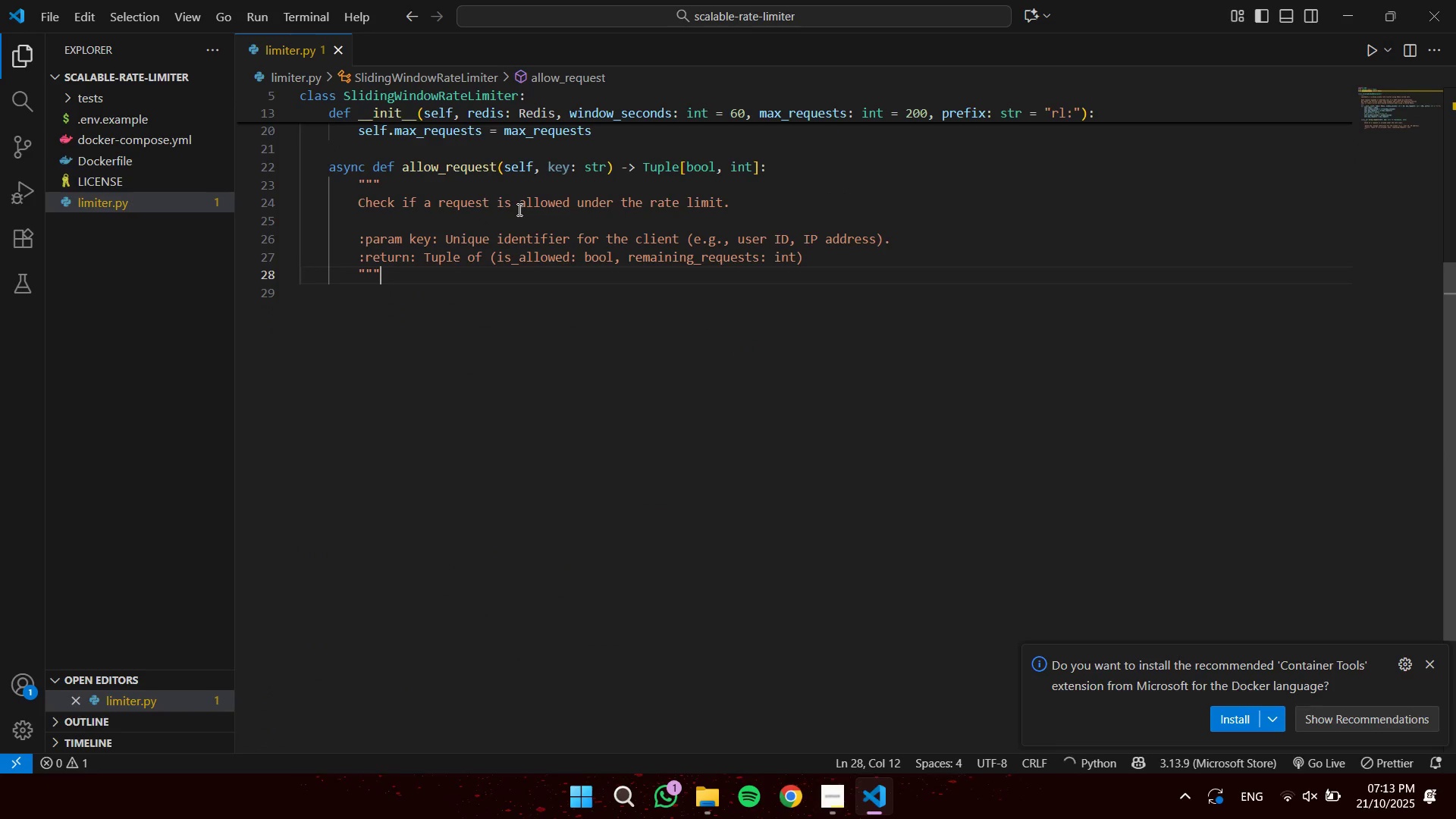 
key(ArrowUp)
 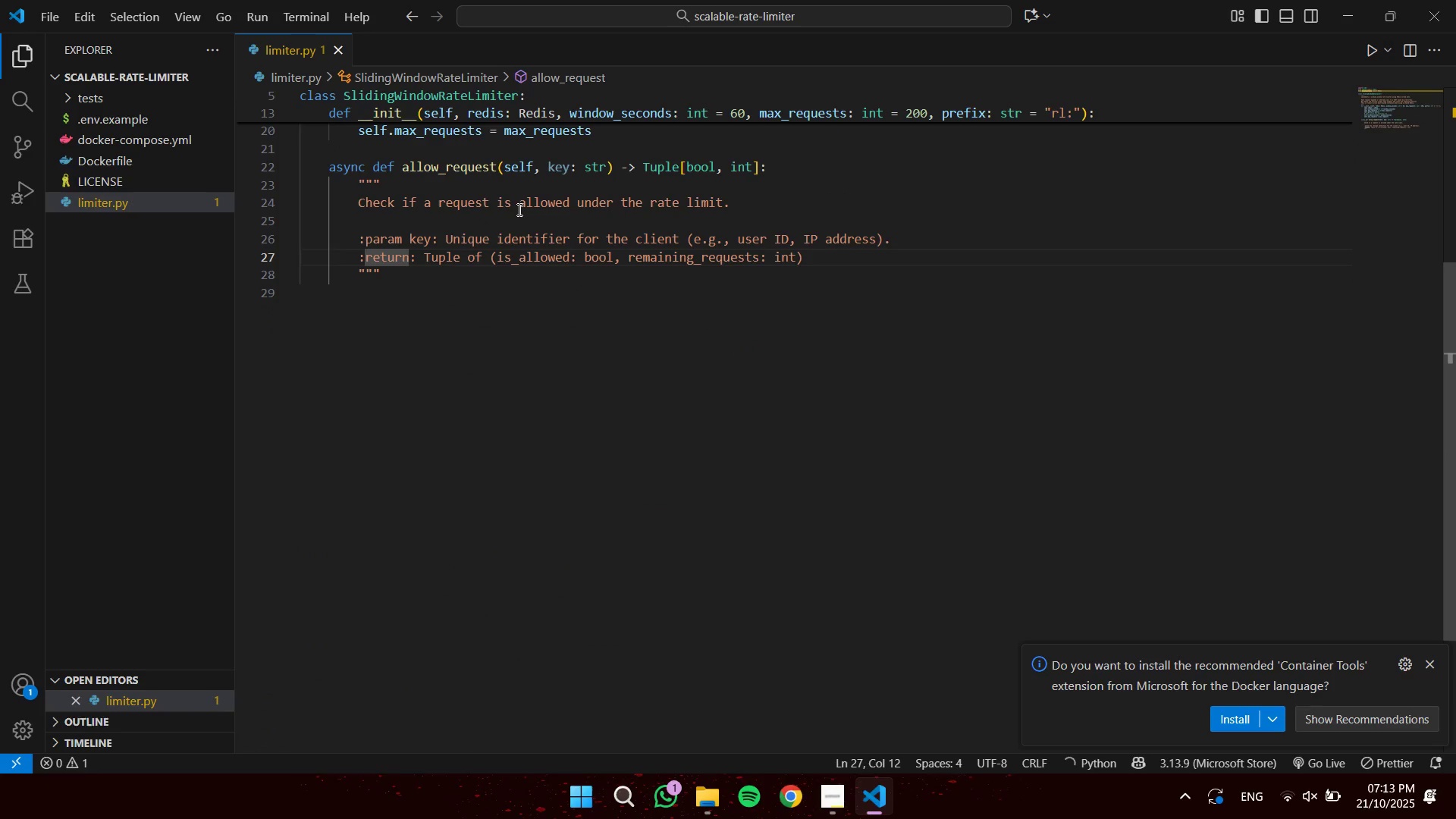 
key(End)
 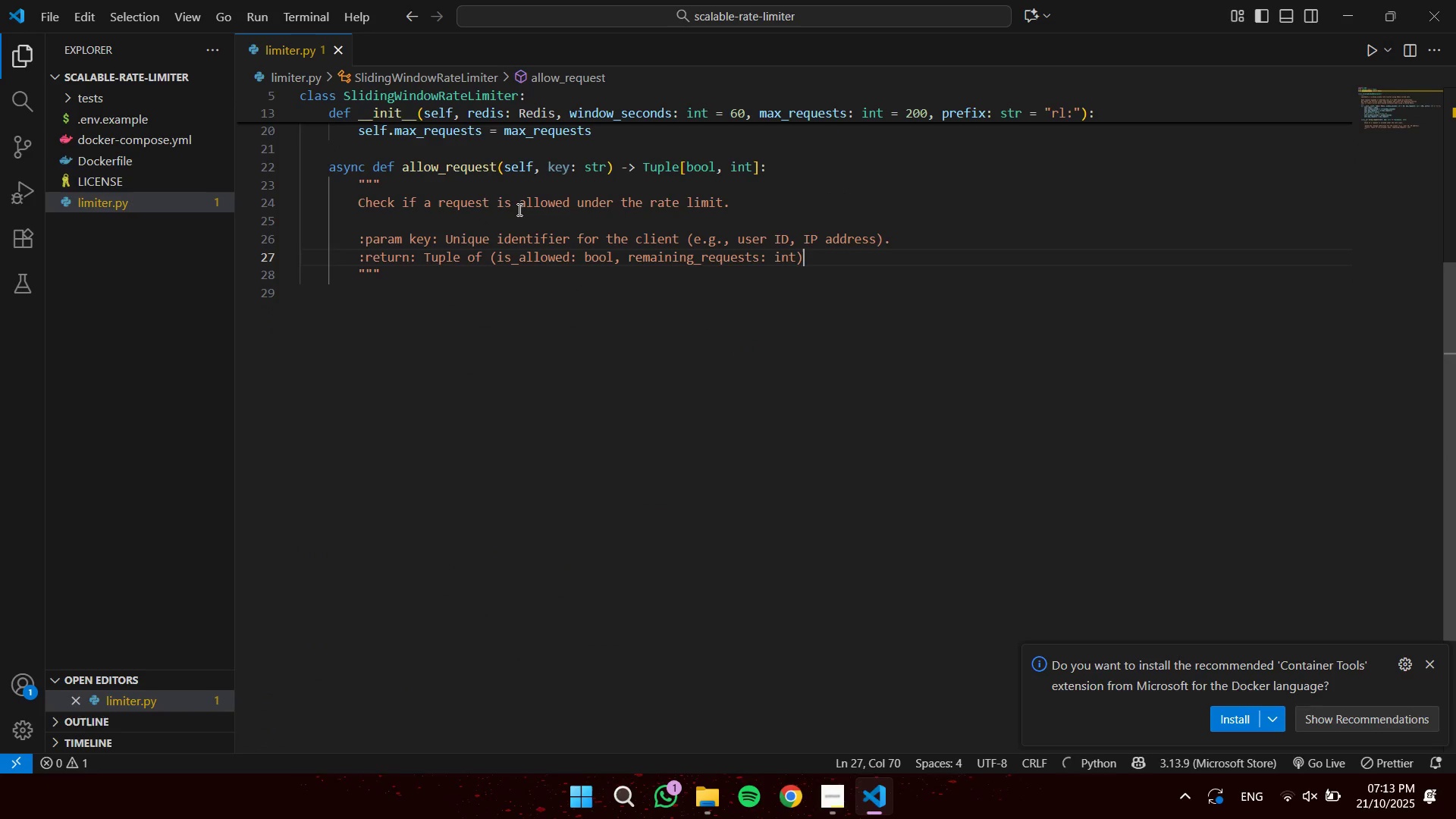 
key(Shift+ArrowUp)
 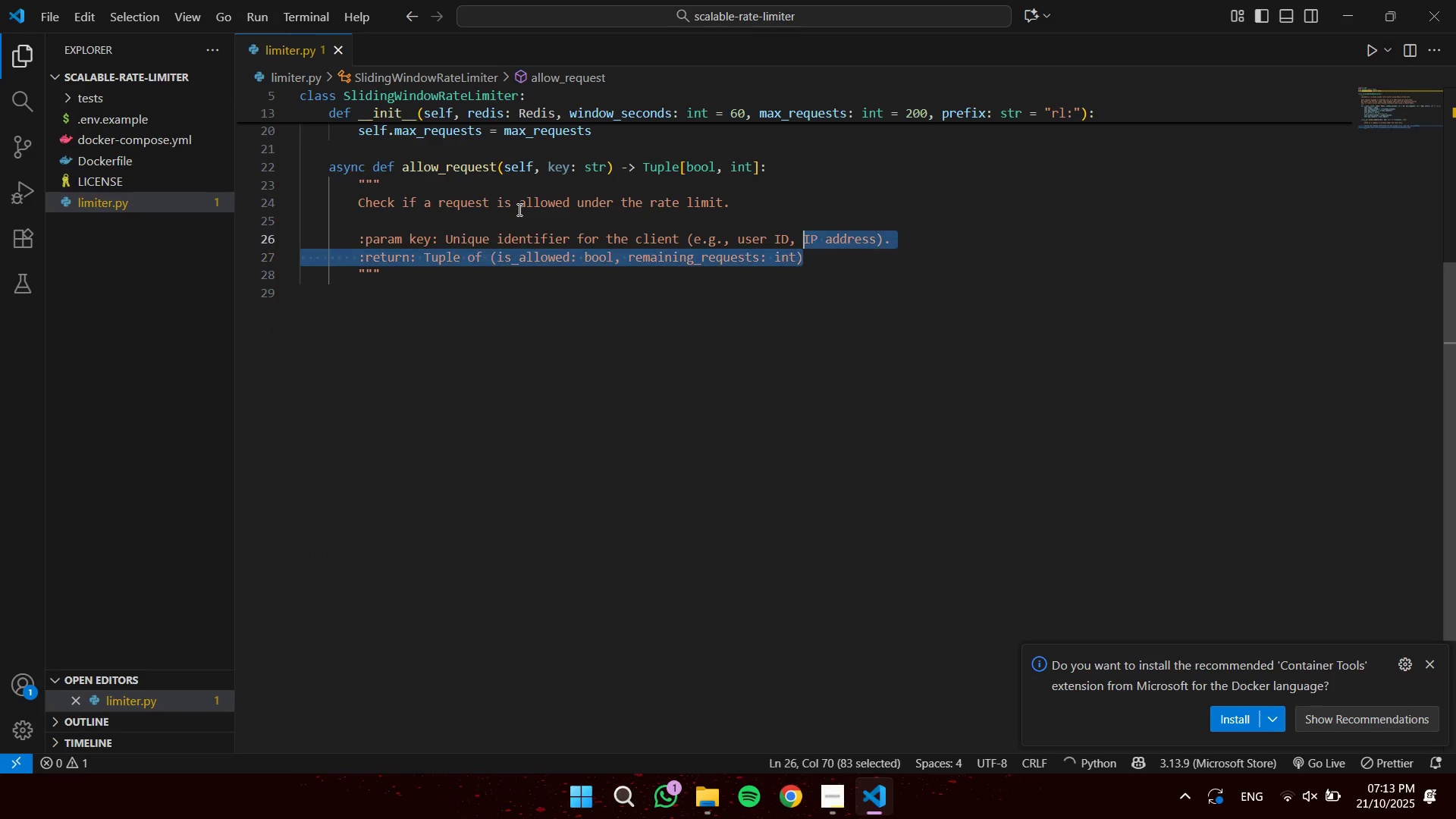 
key(Shift+ArrowUp)
 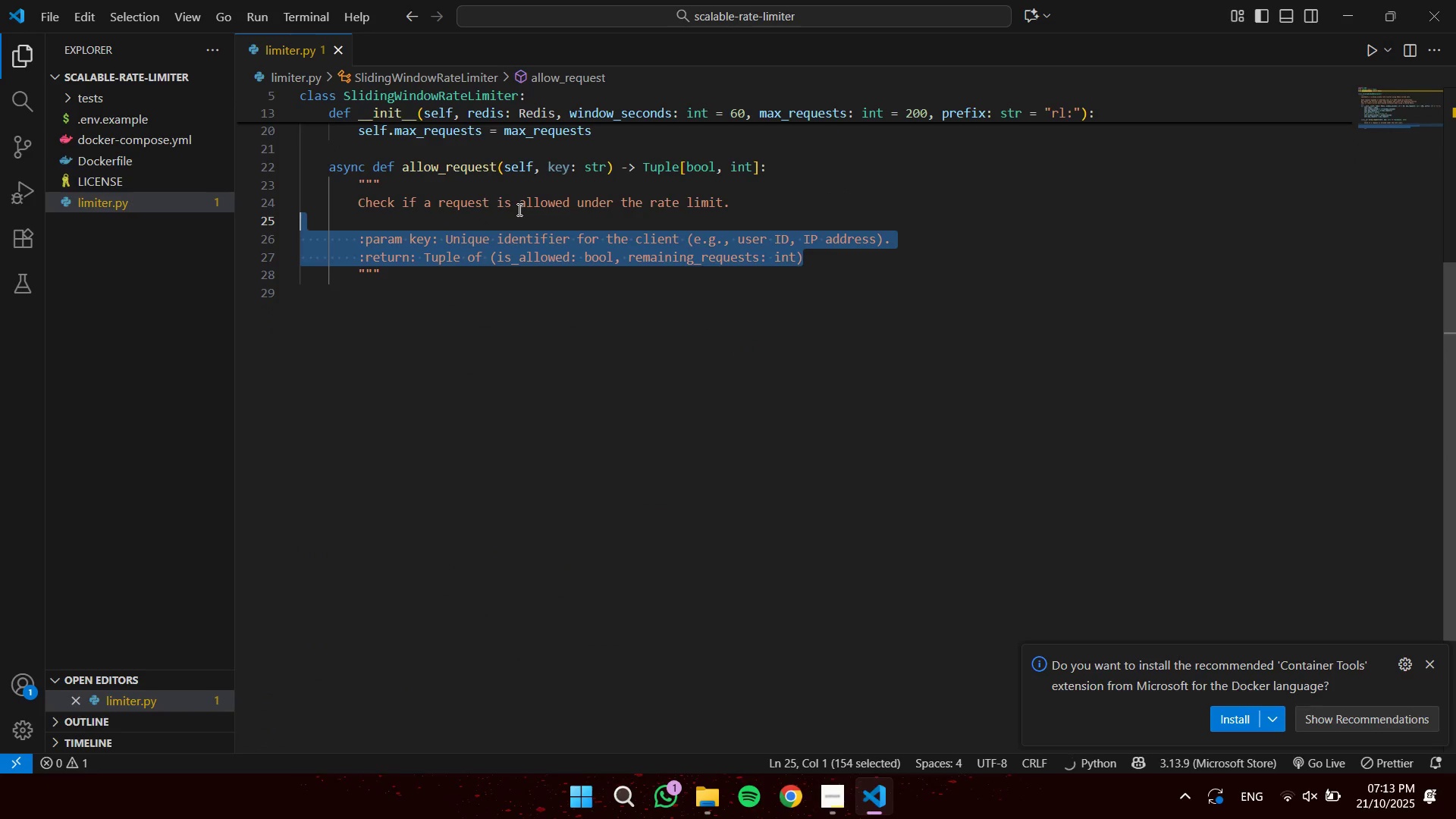 
key(Shift+ArrowUp)
 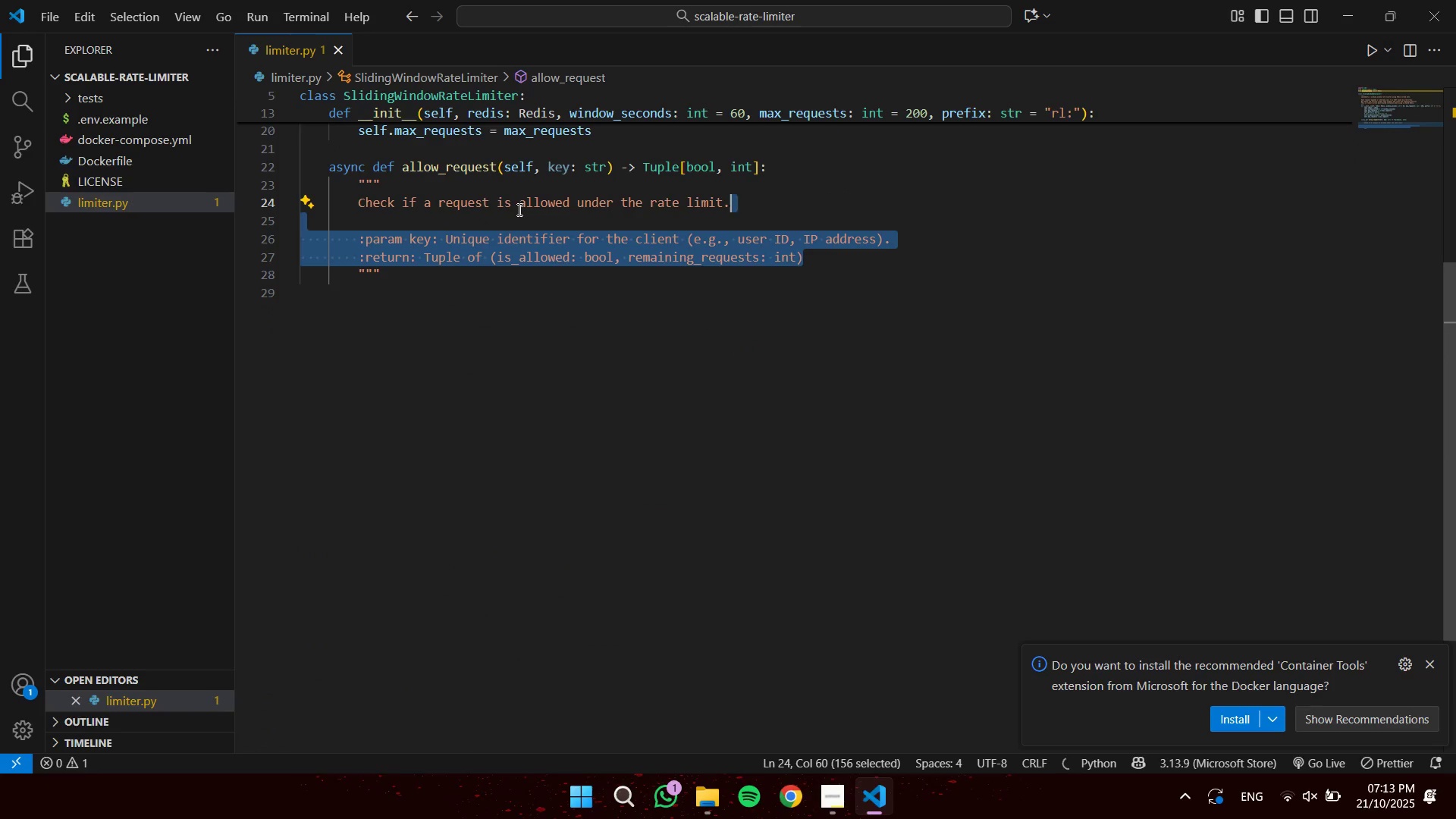 
type([Home])
key(Backspace)
type(Return s)
key(Backspace)
key(Backspace)
type(s (allowed: bool, current_count)
key(Tab)
 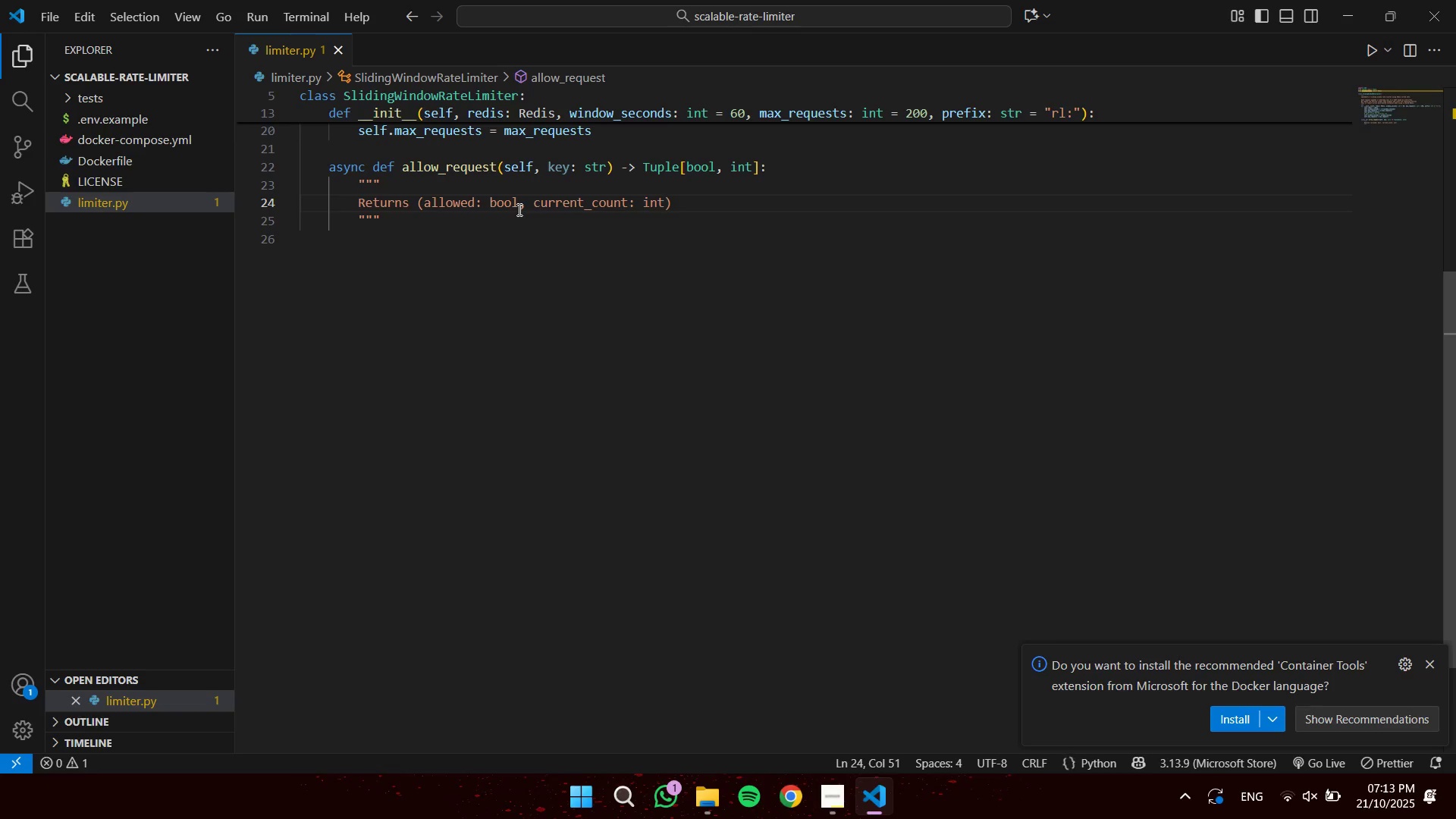 
key(ArrowRight)
 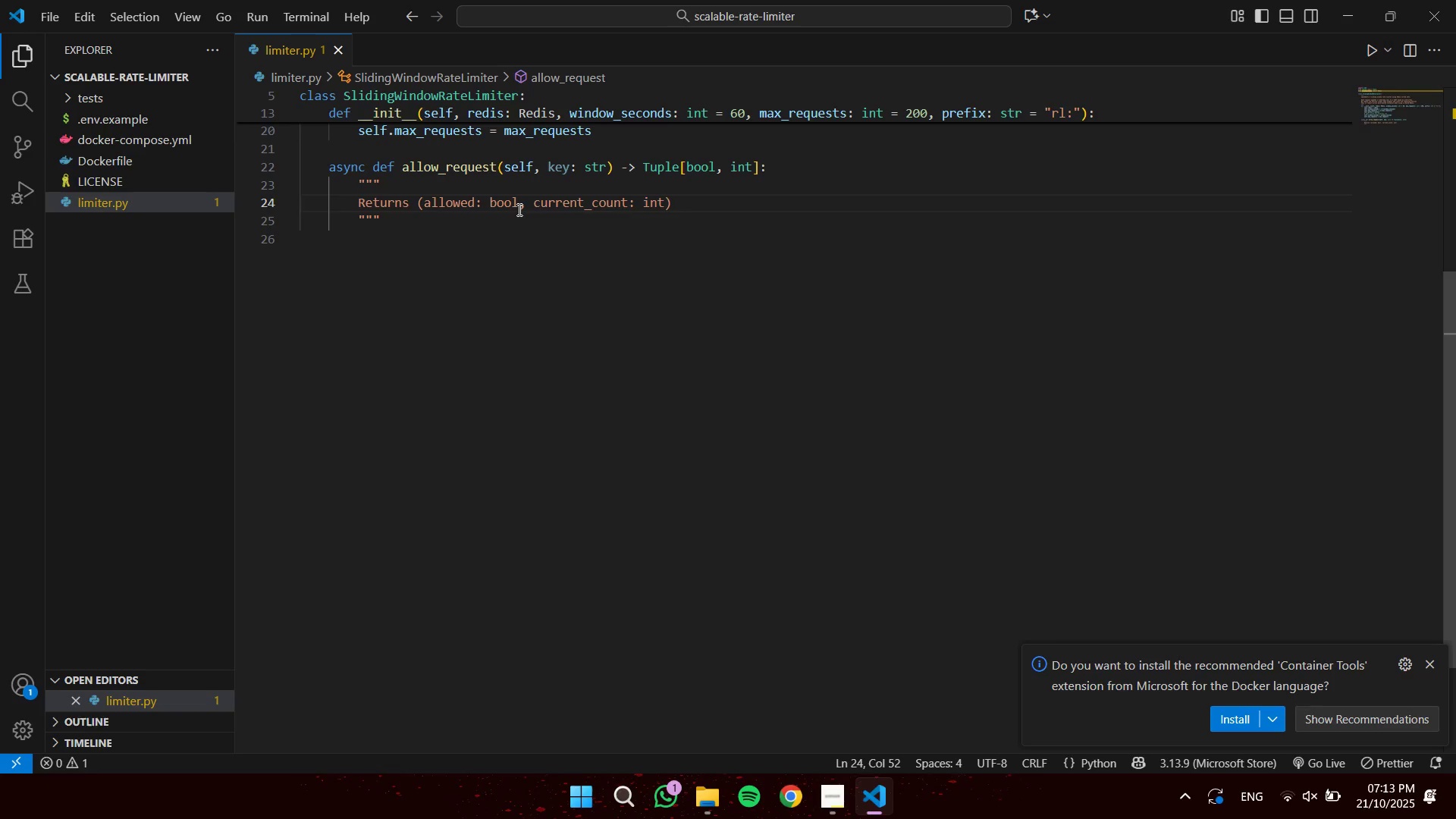 
key(ArrowDown)
 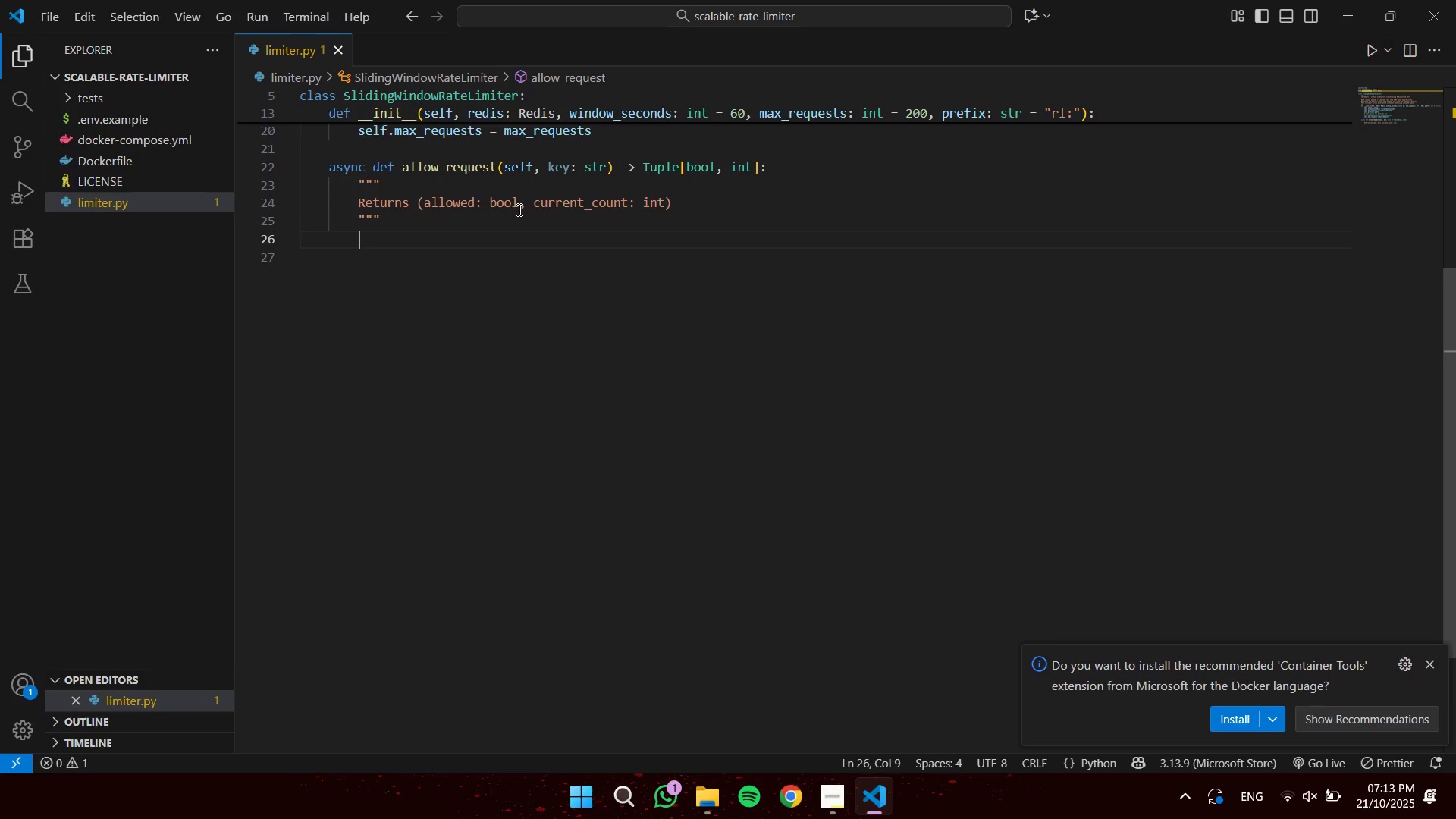 
key(Enter)
 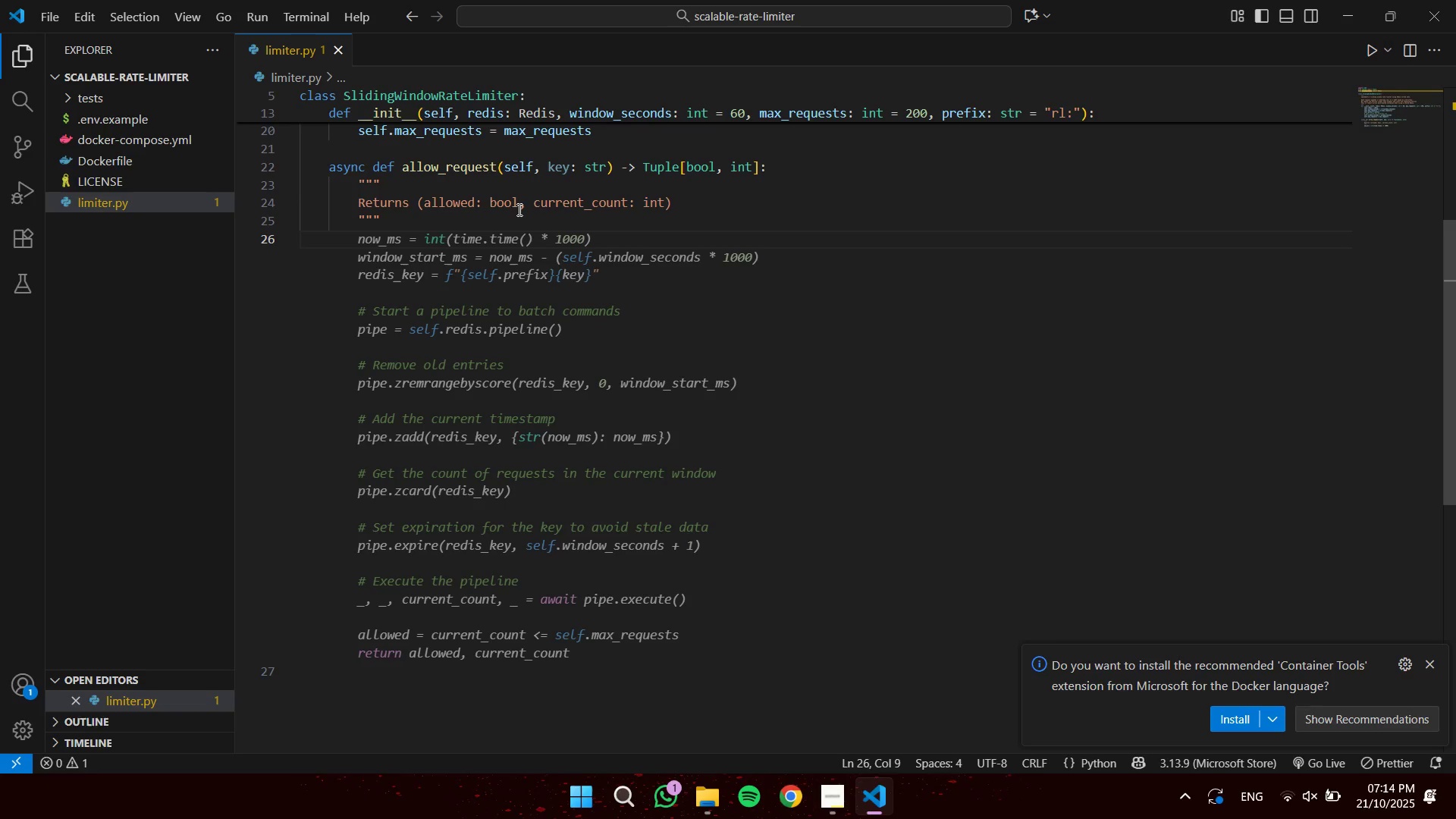 
wait(6.5)
 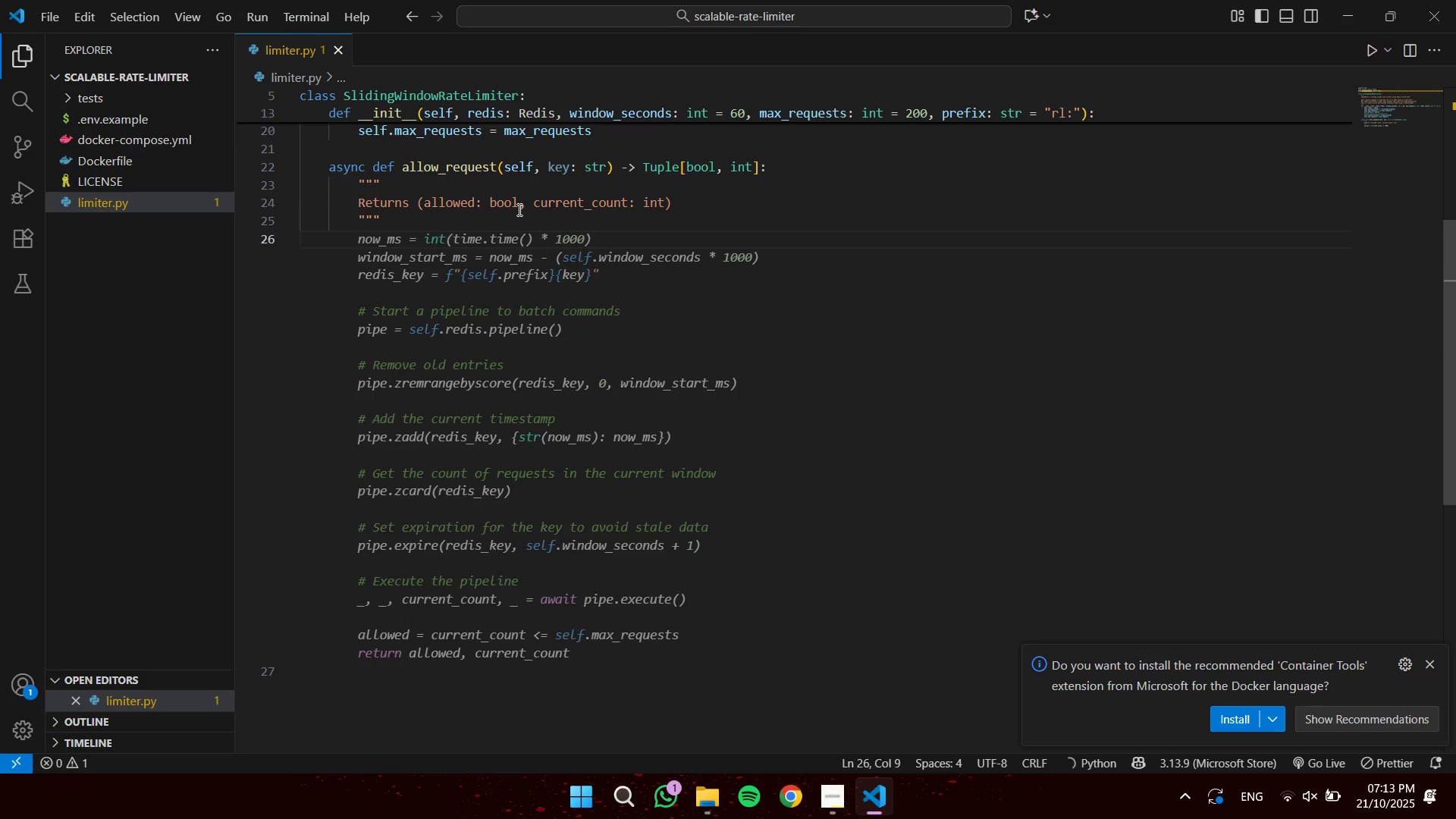 
type(now_ms = int(time.time9)
key(Backspace)
type(()
 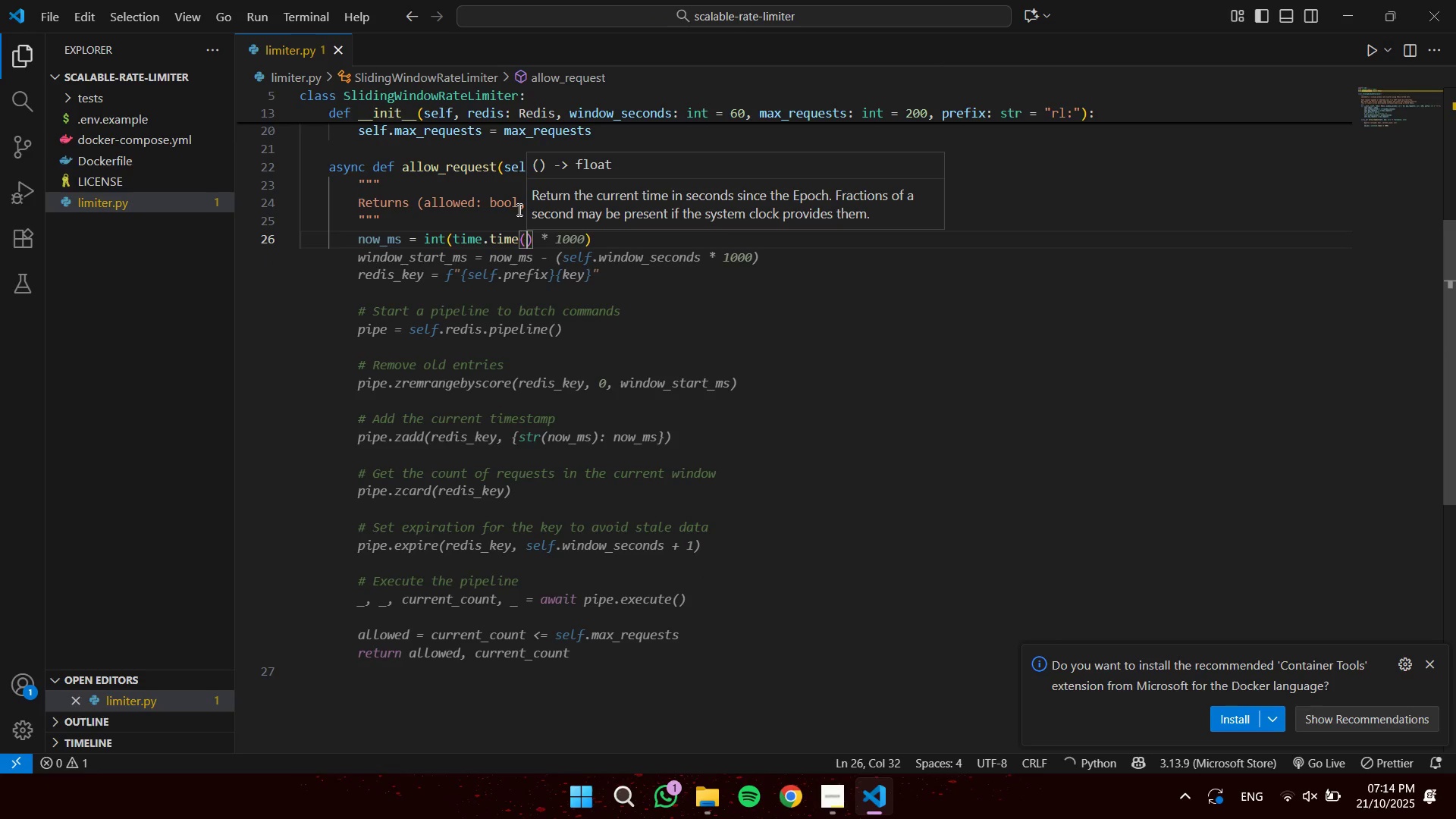 
key(ArrowRight)
 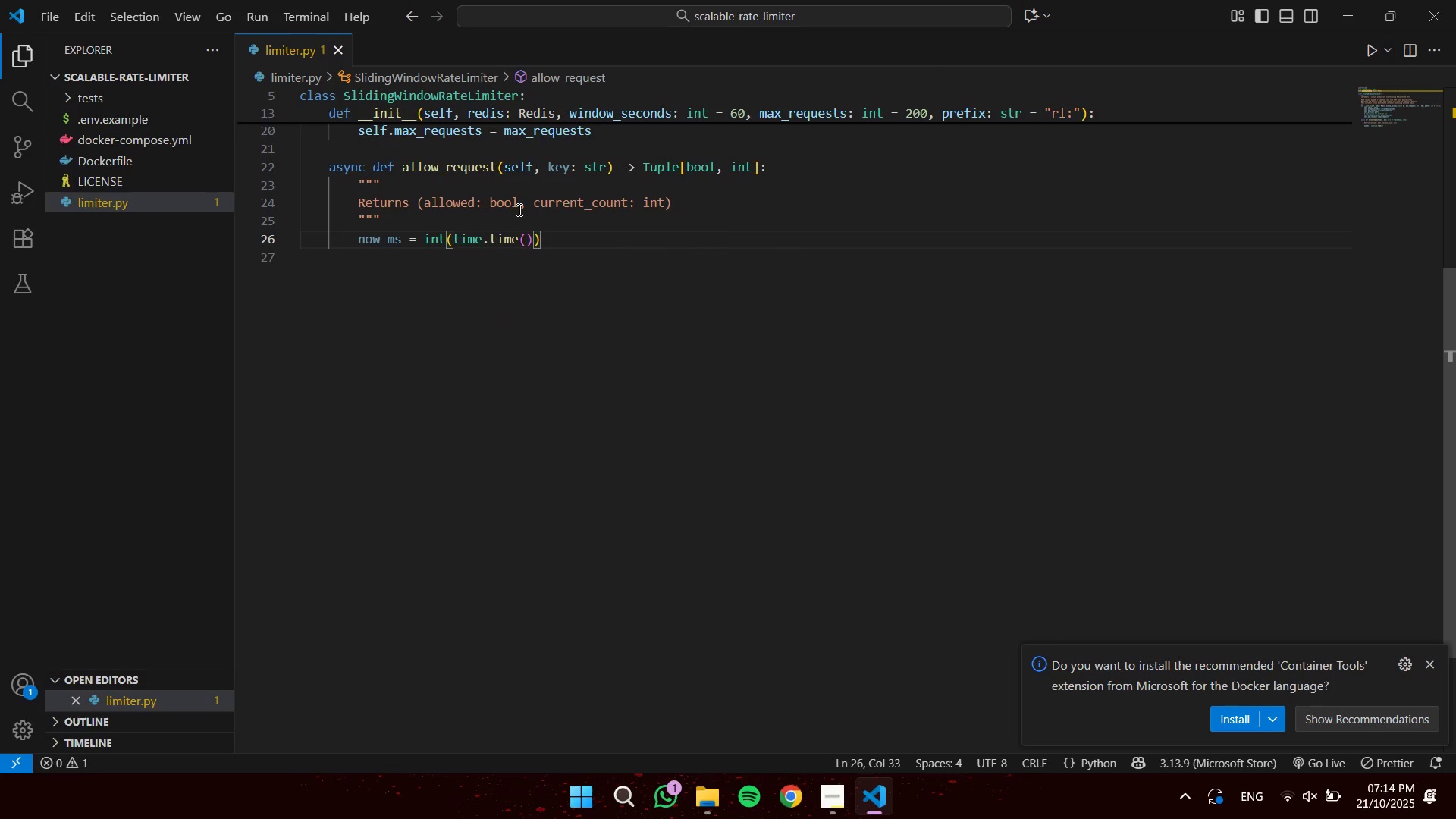 
type( * 1000)
 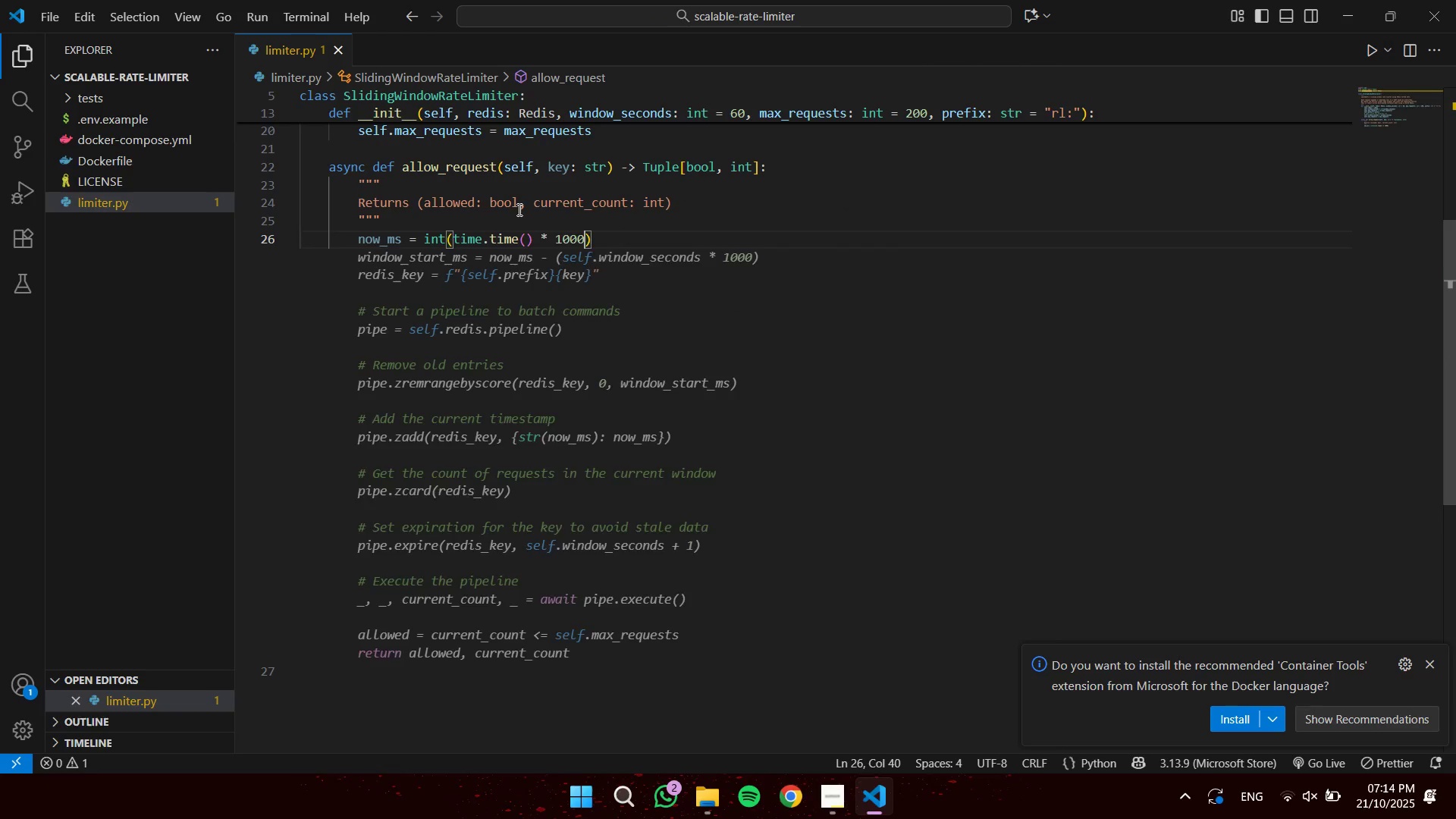 
key(ArrowRight)
 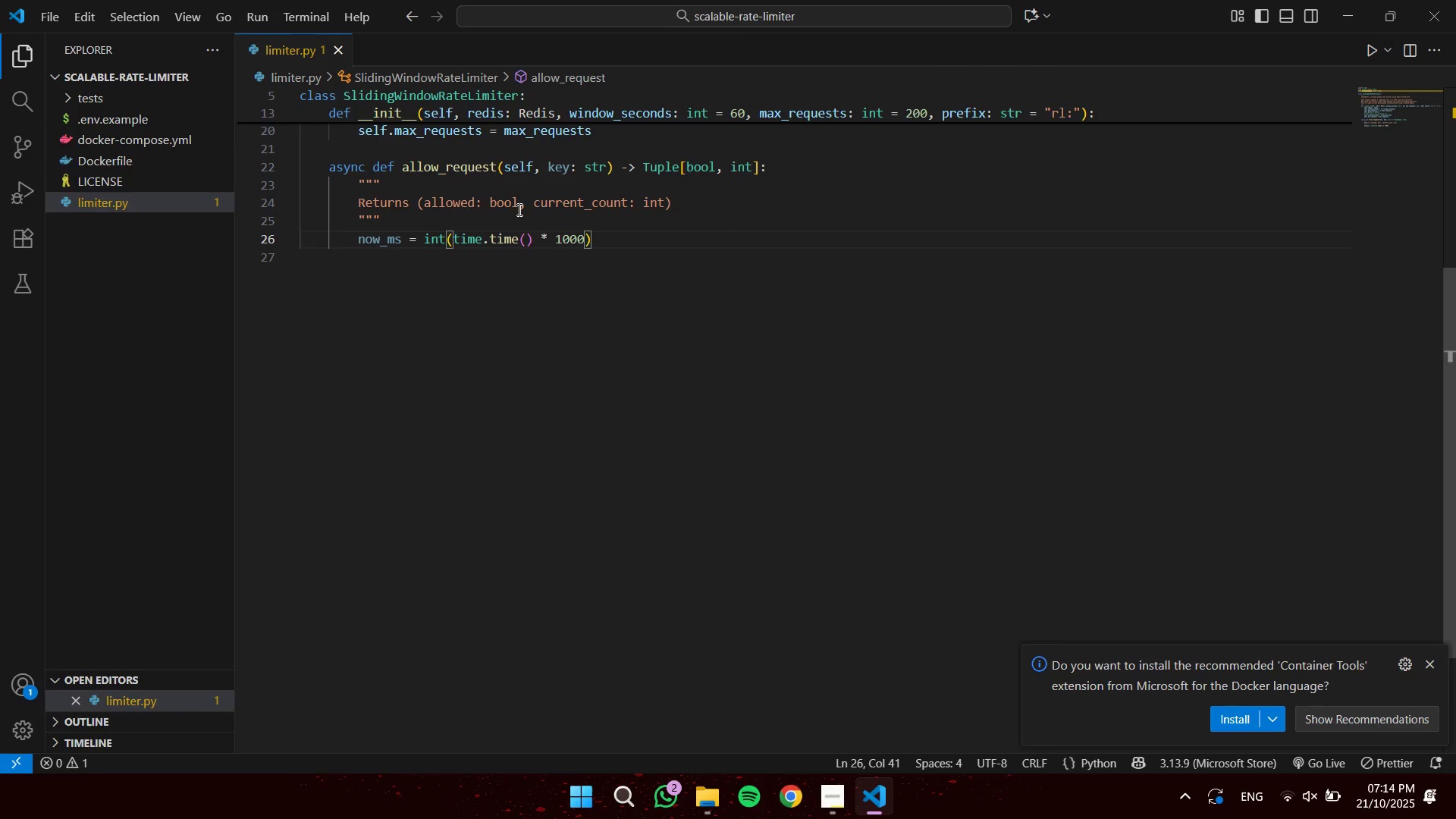 
key(Enter)
 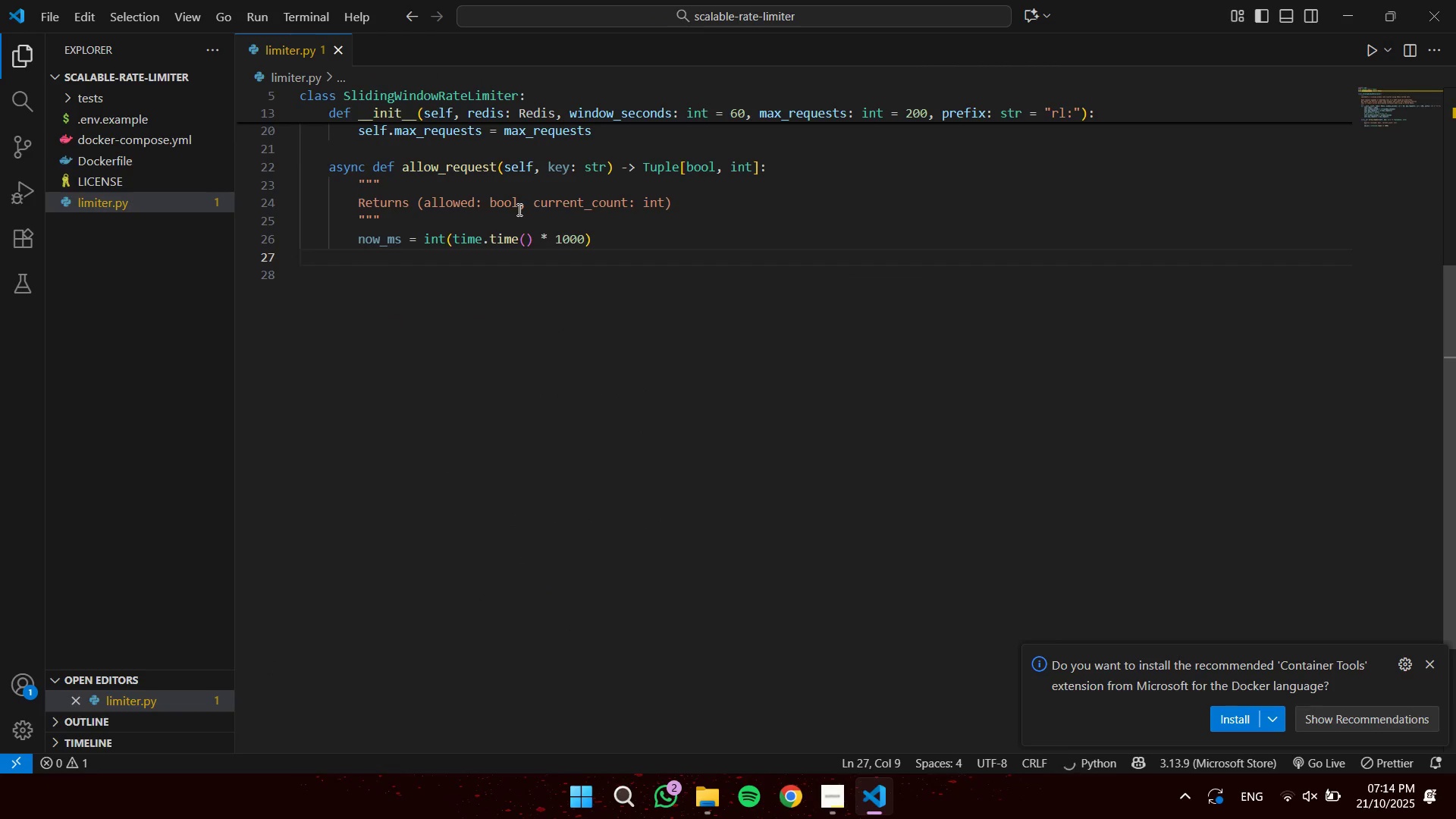 
type(zkey)
 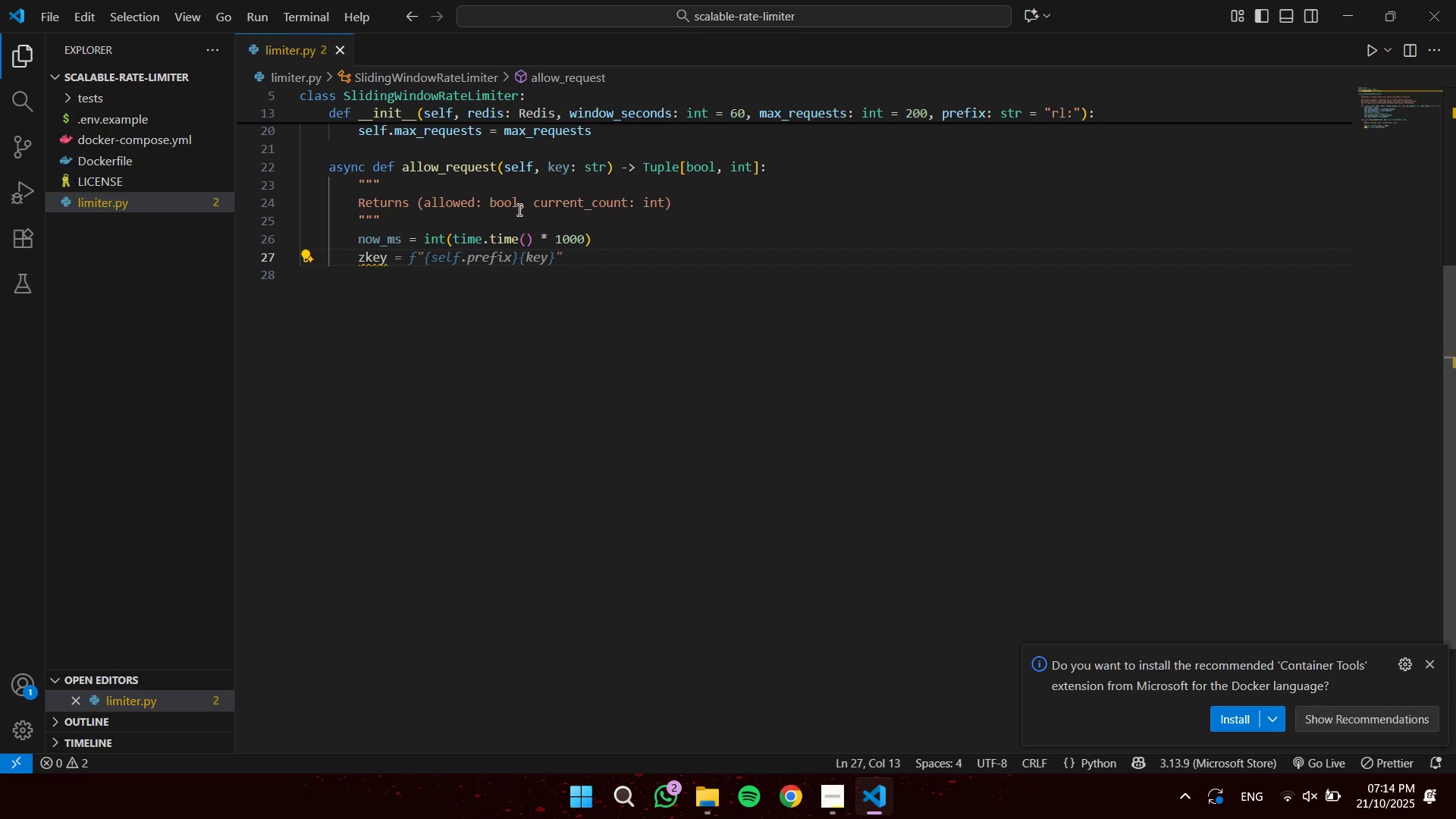 
key(Tab)
 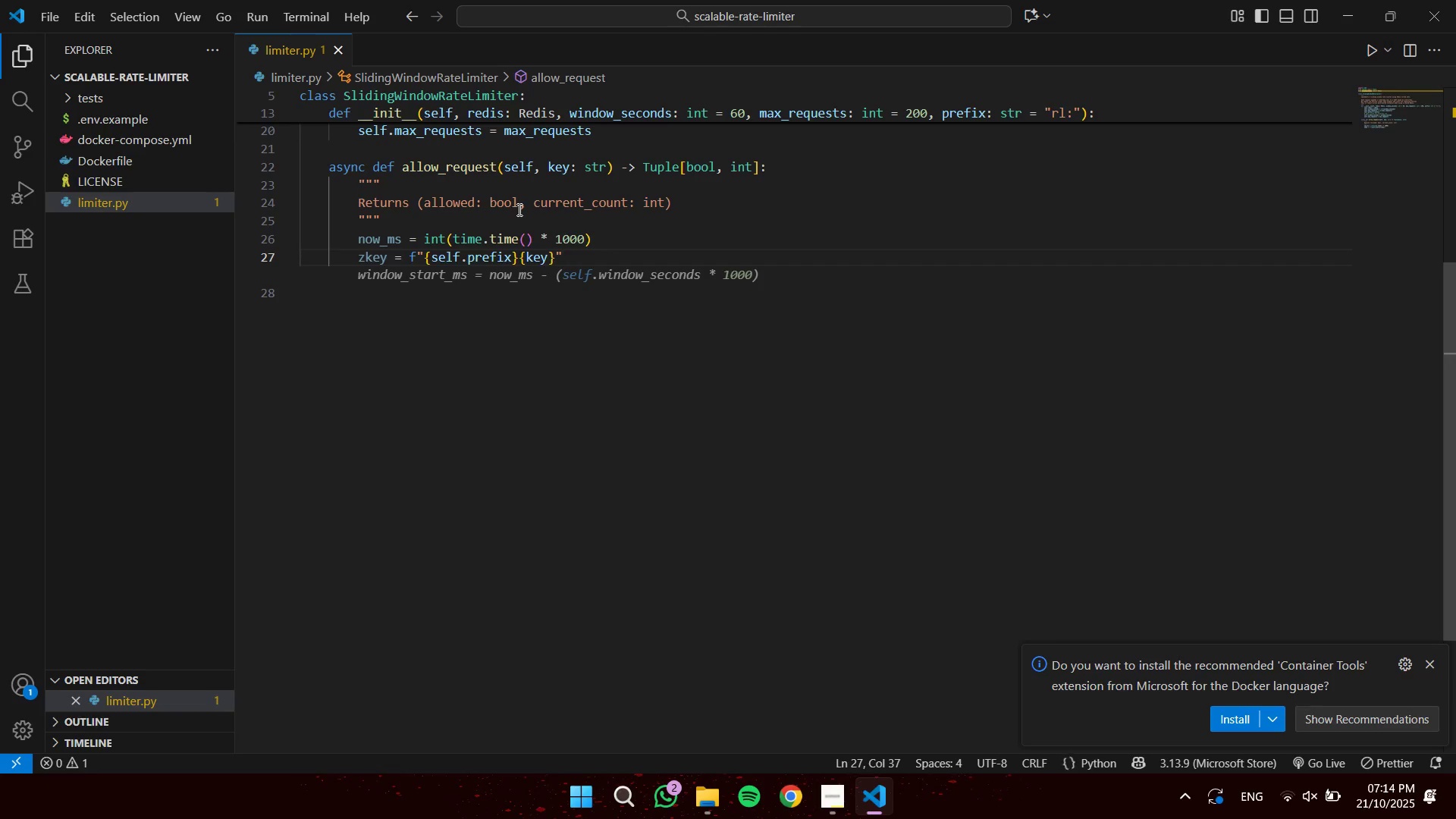 
key(Enter)
 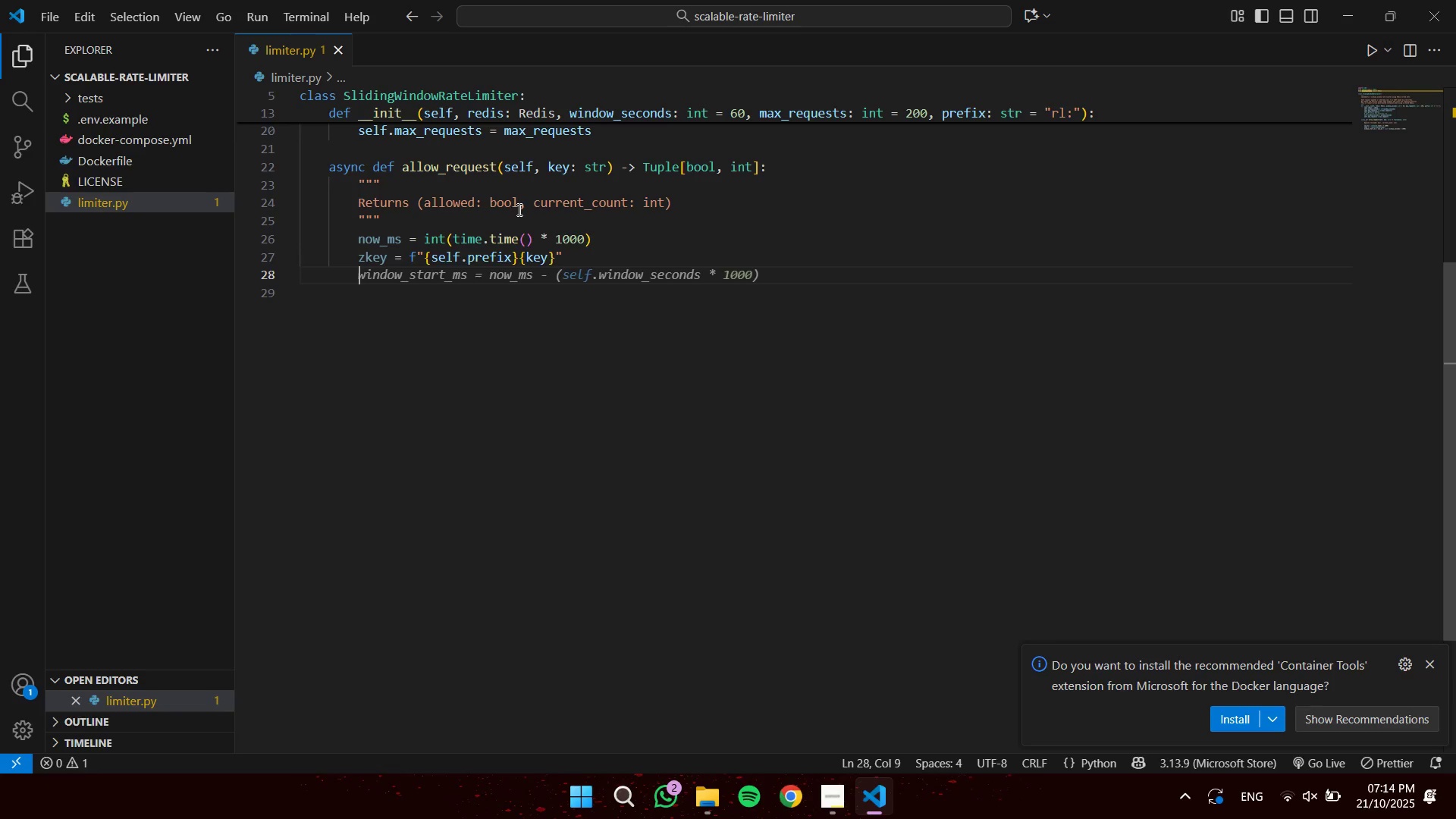 
key(Tab)
 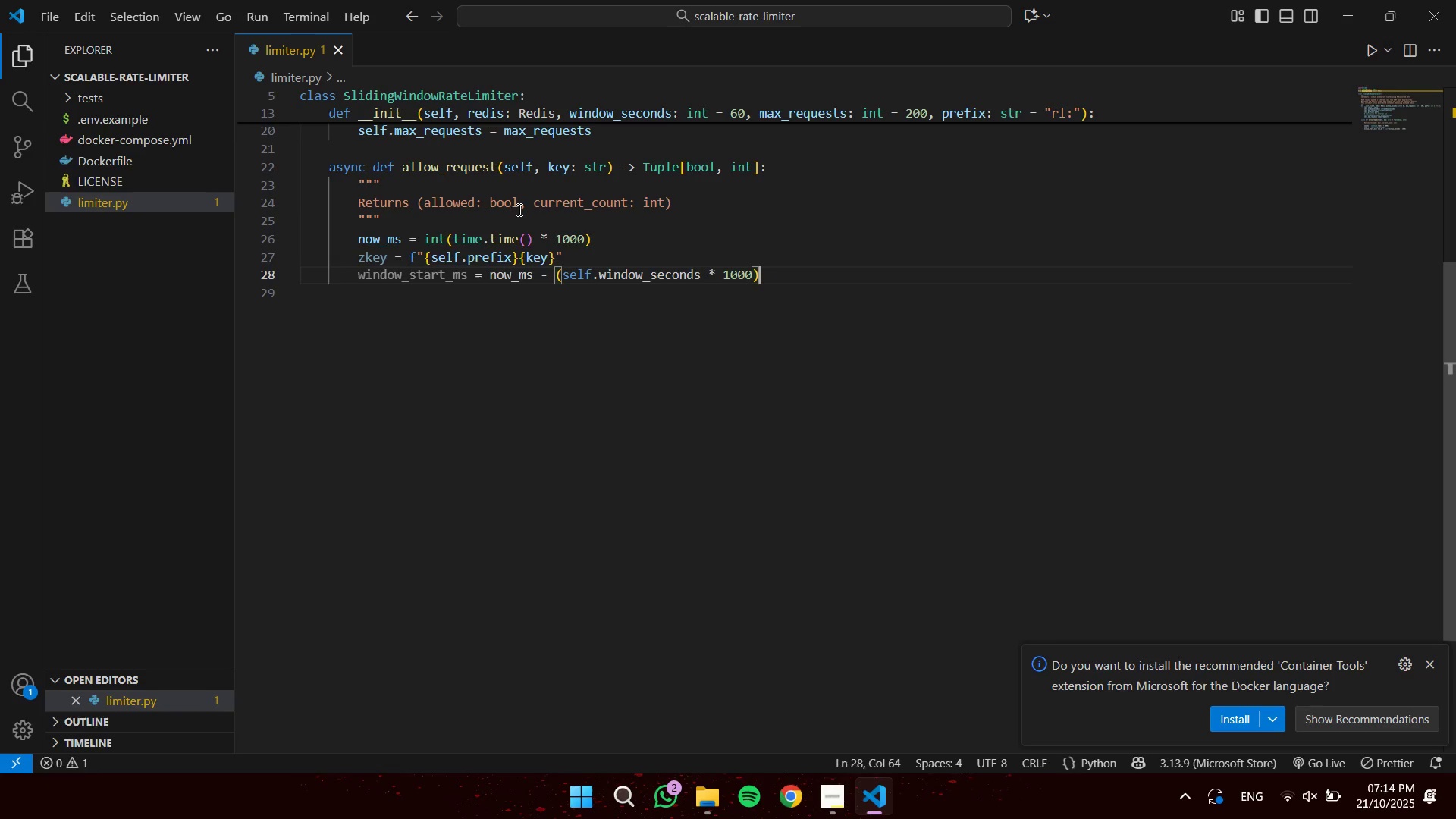 
key(Enter)
 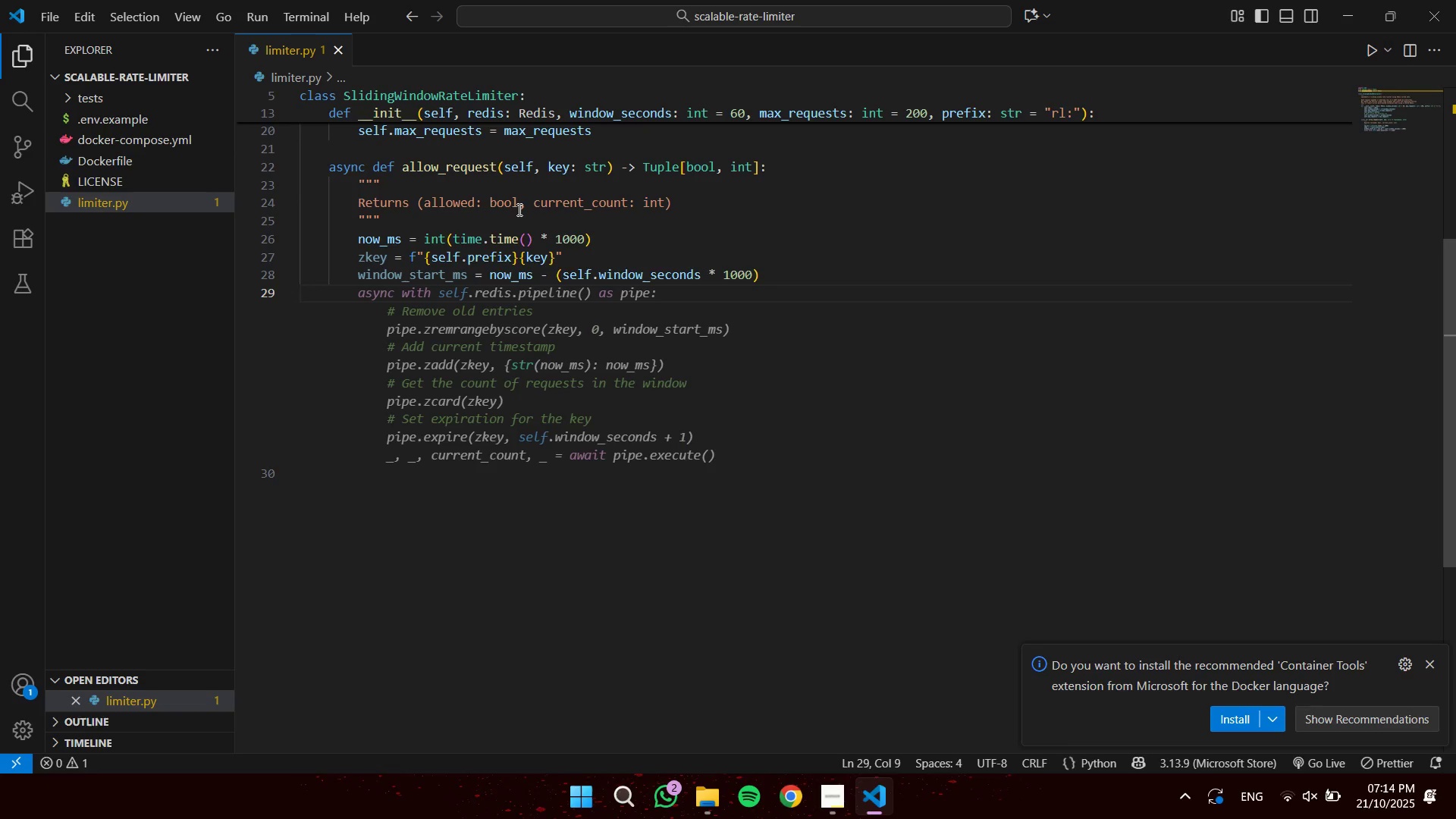 
type(# Use pipeline for performance)
 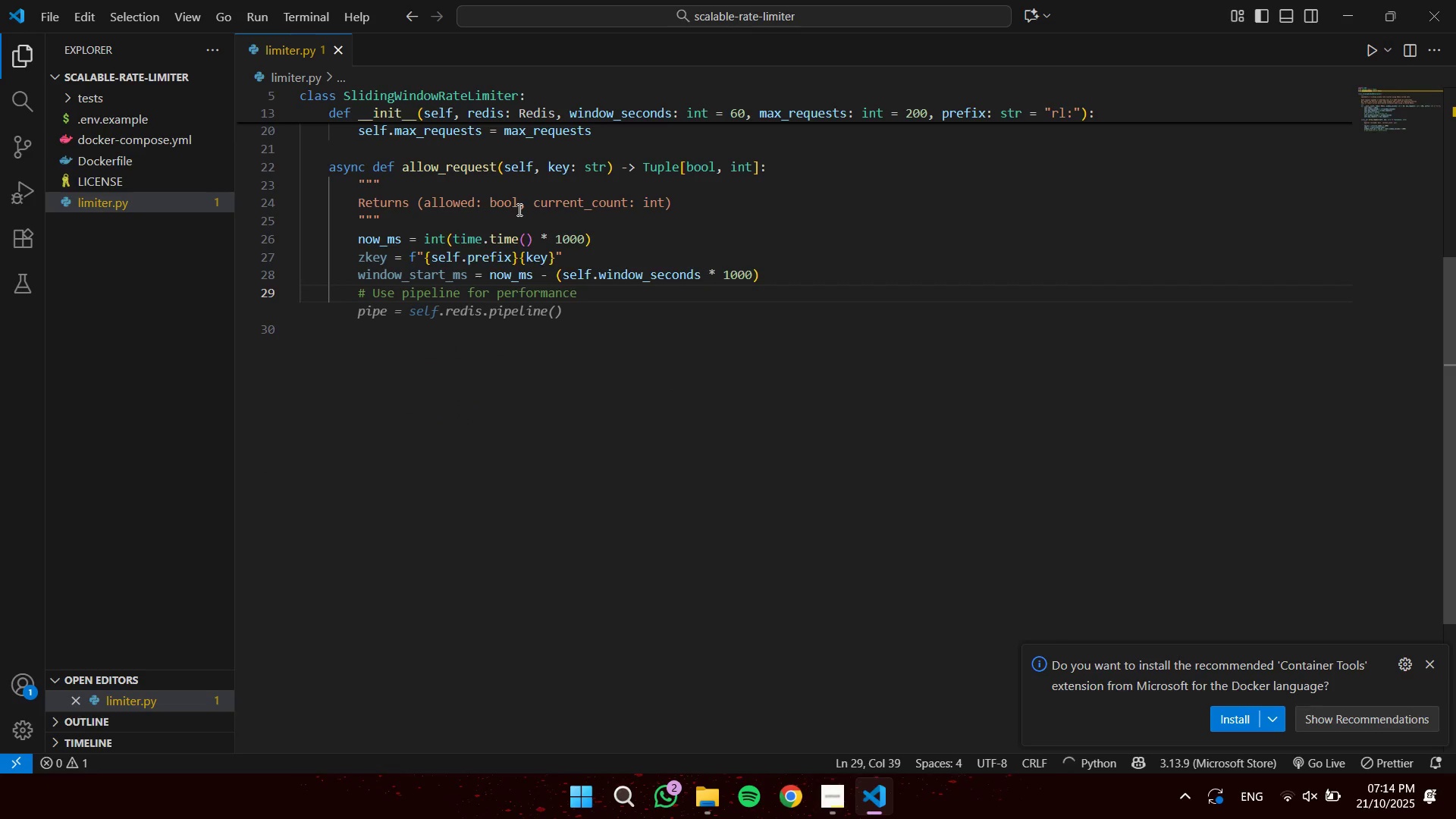 
 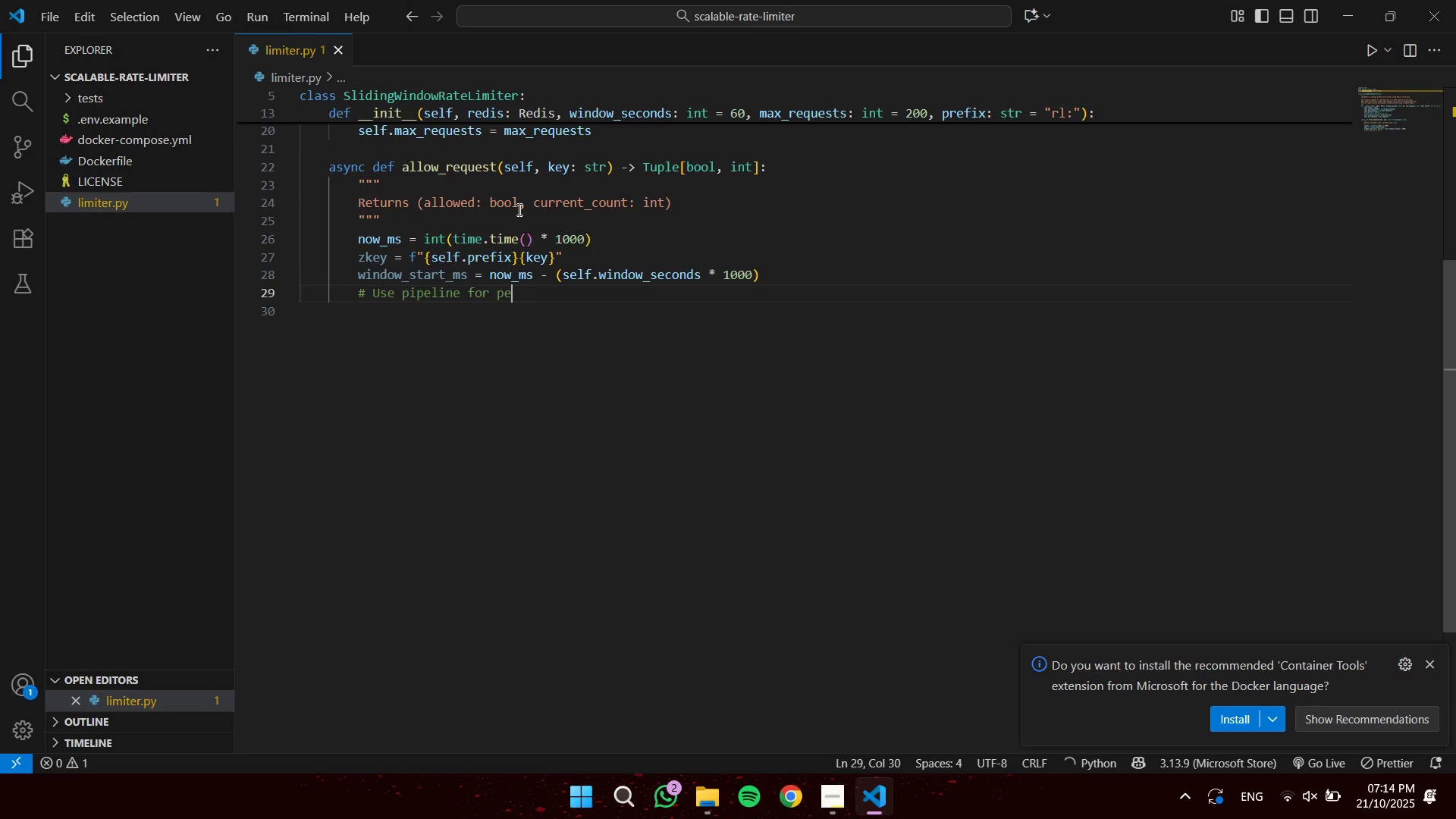 
key(Enter)
 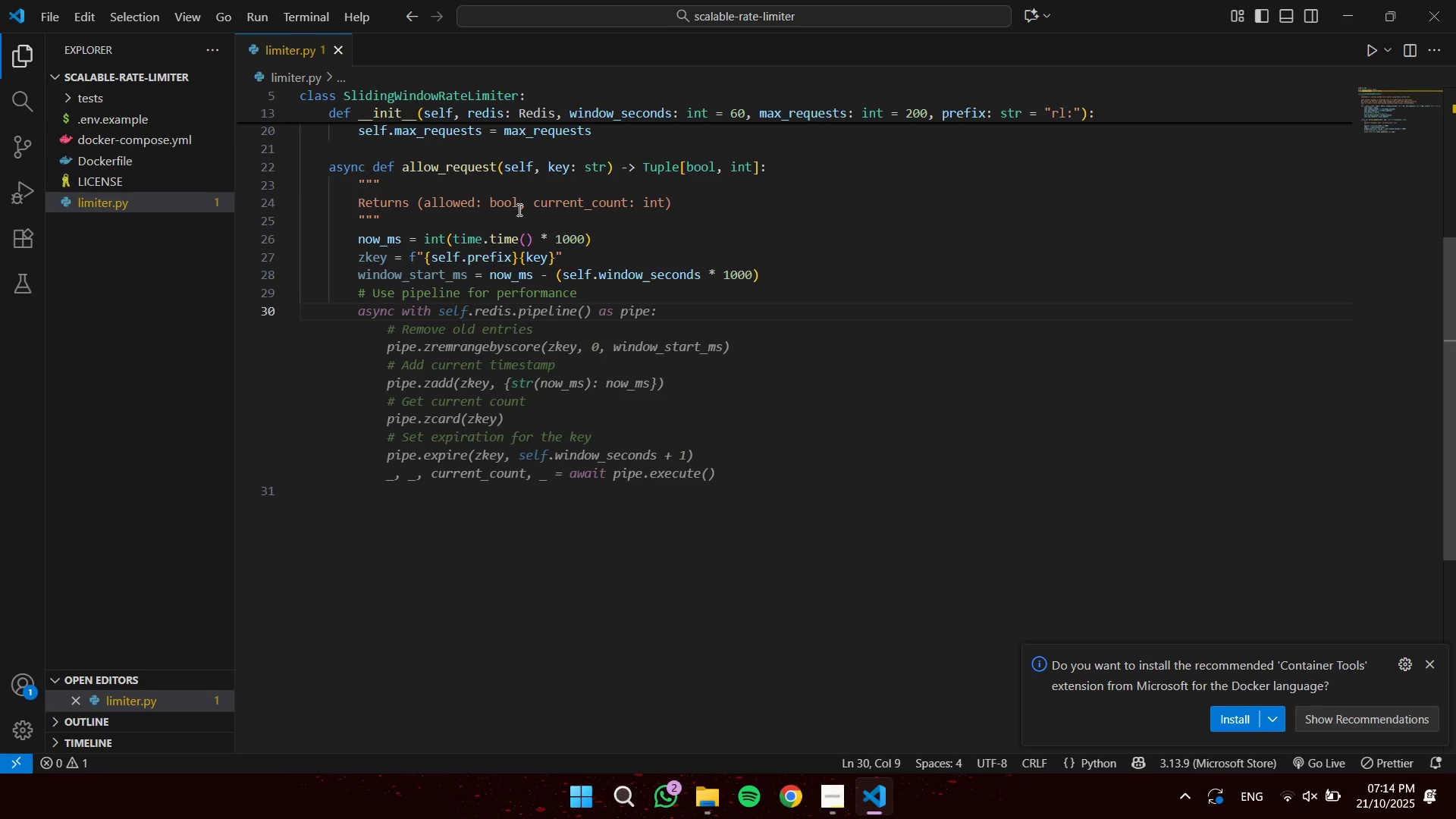 
type(pipe.)
key(Backspace)
type( = )
key(Tab)
 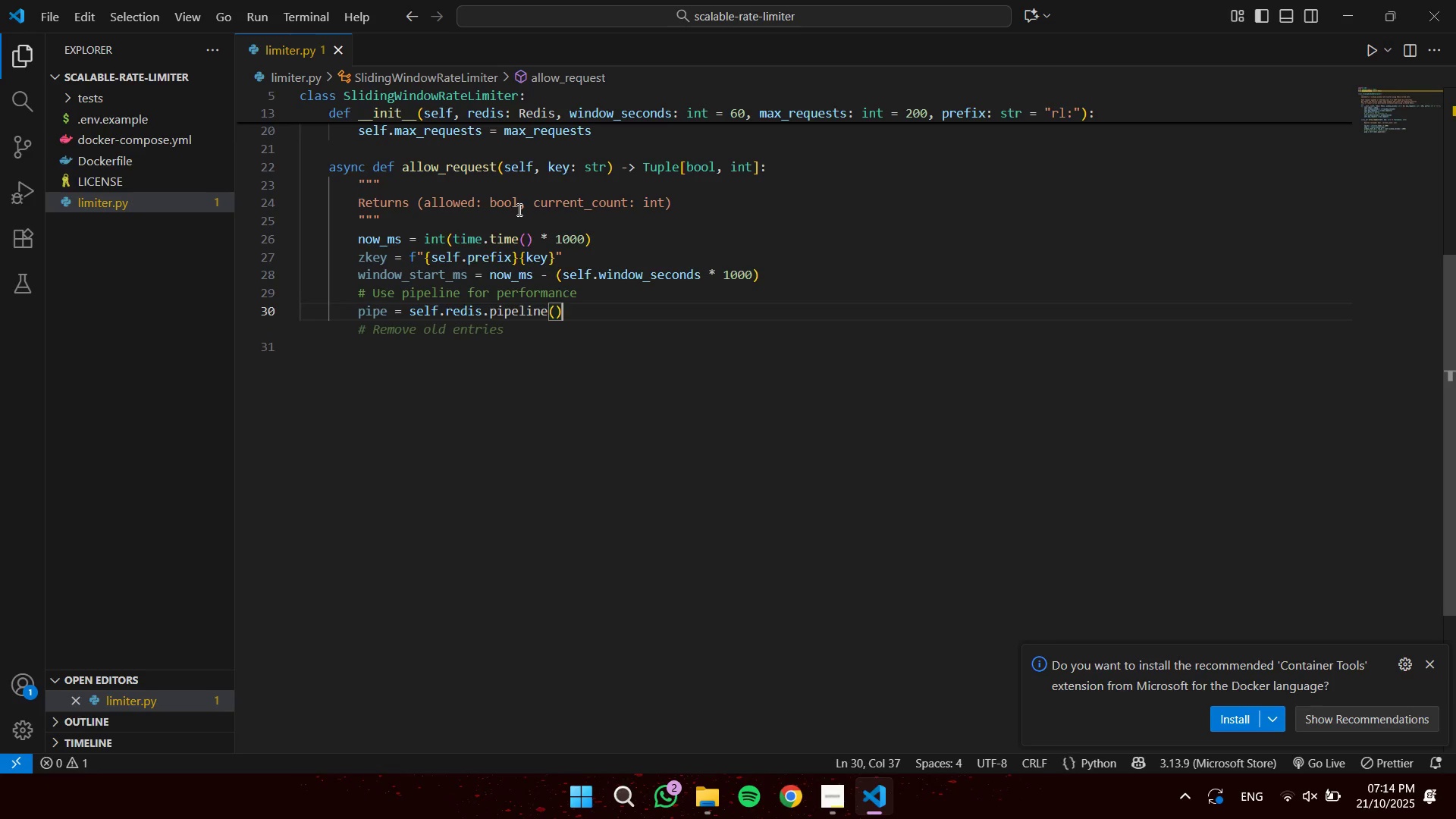 
key(Enter)
 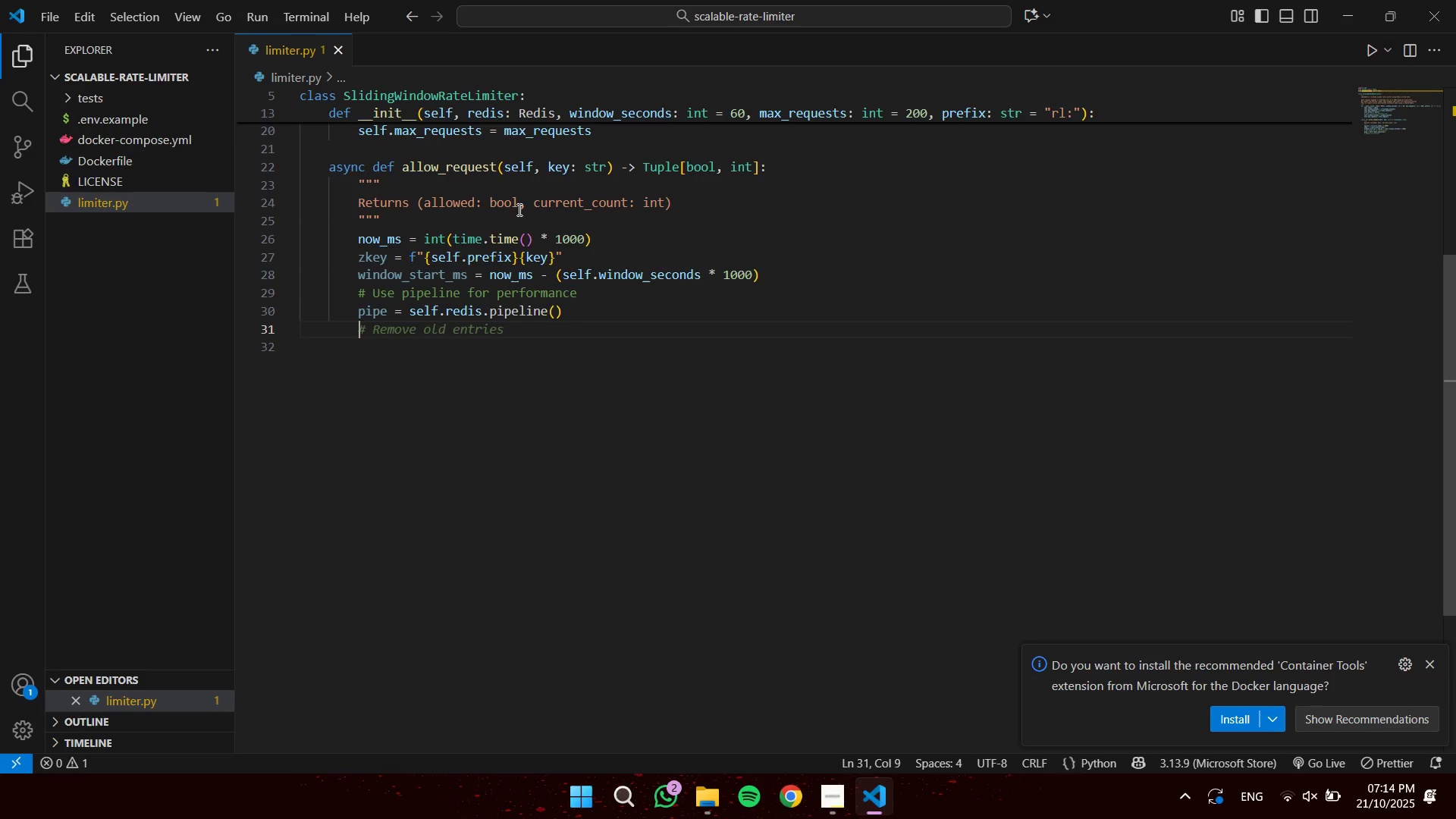 
type(# Add c)
key(Tab)
 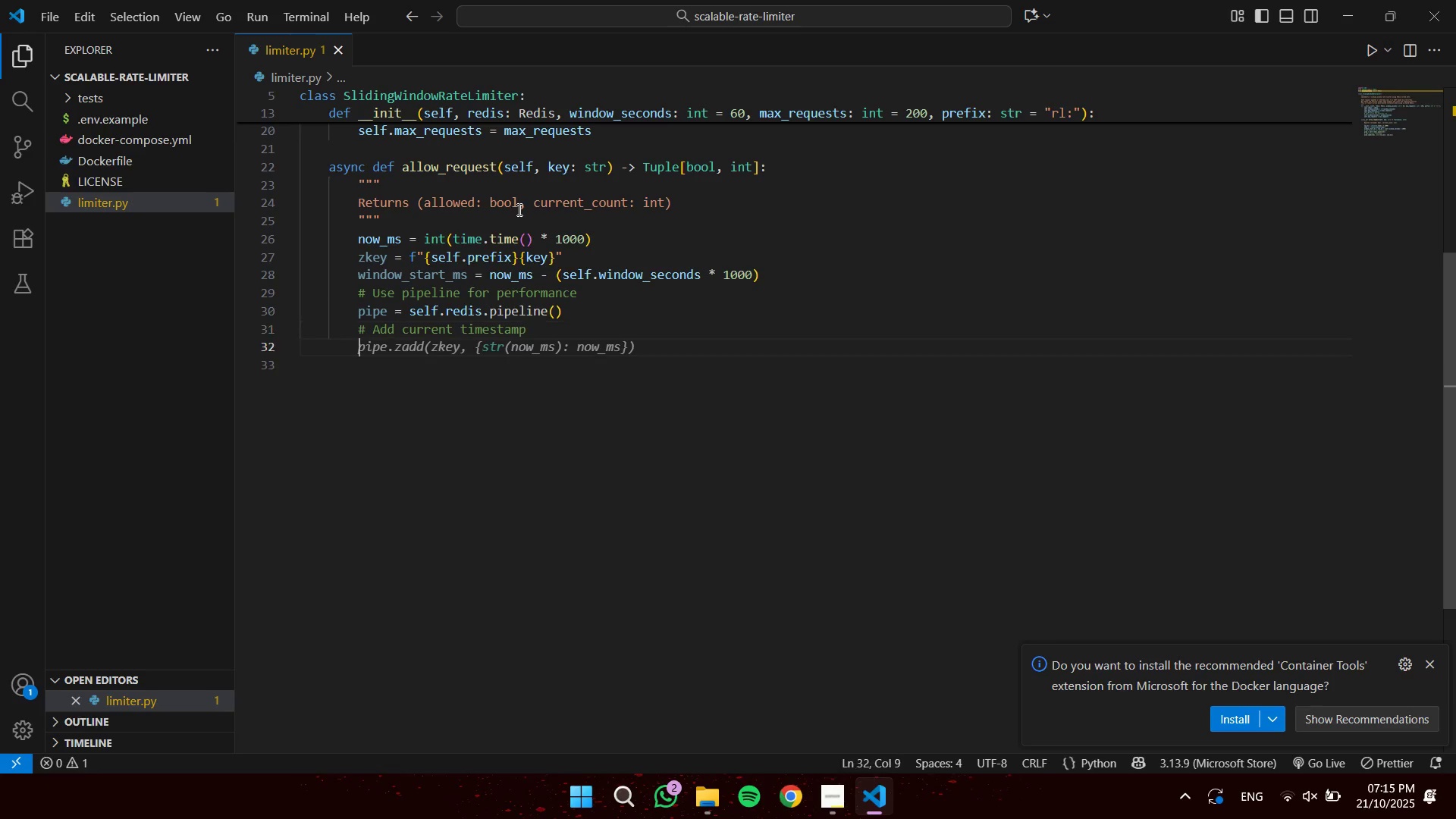 
 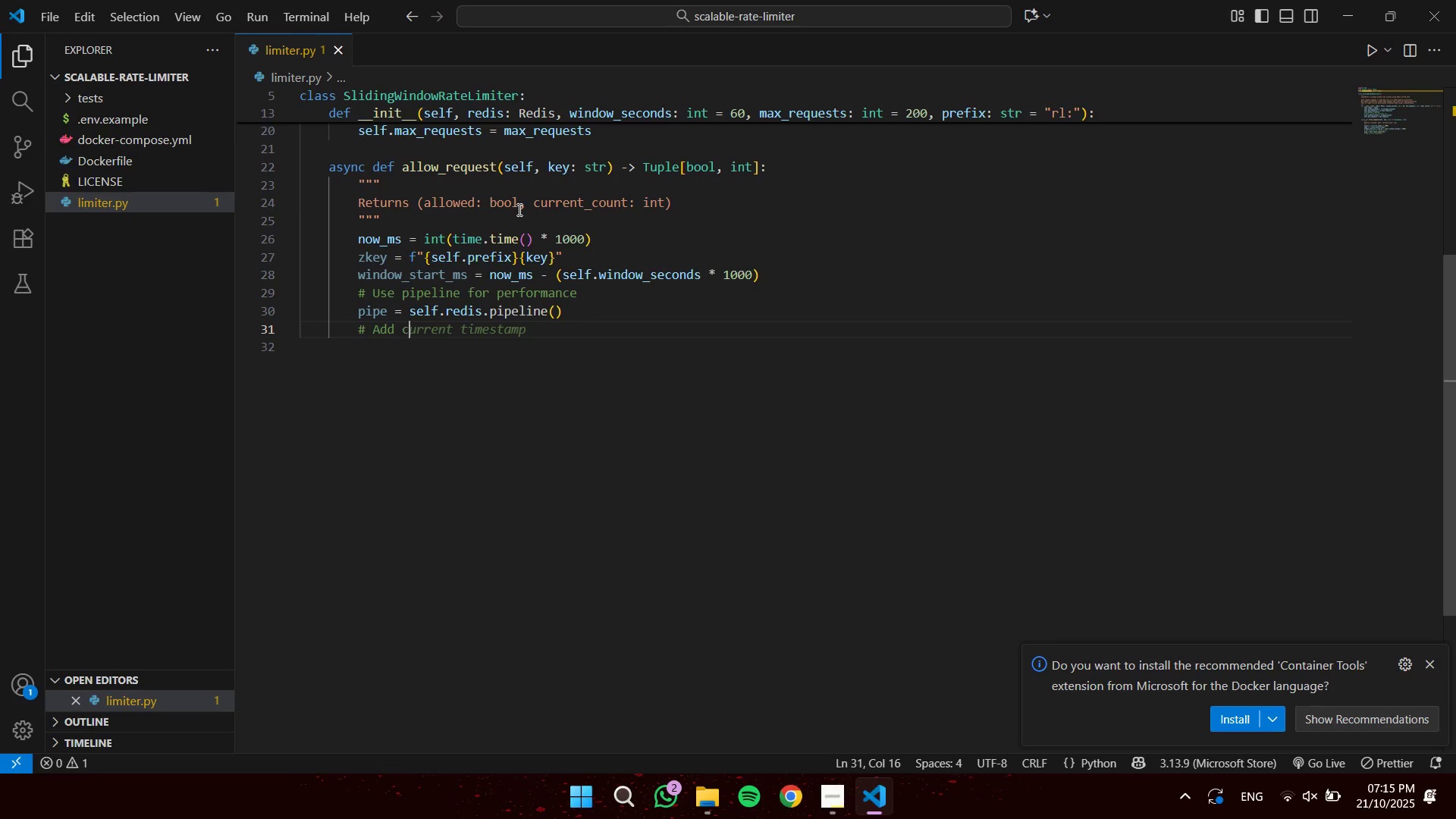 
key(Enter)
 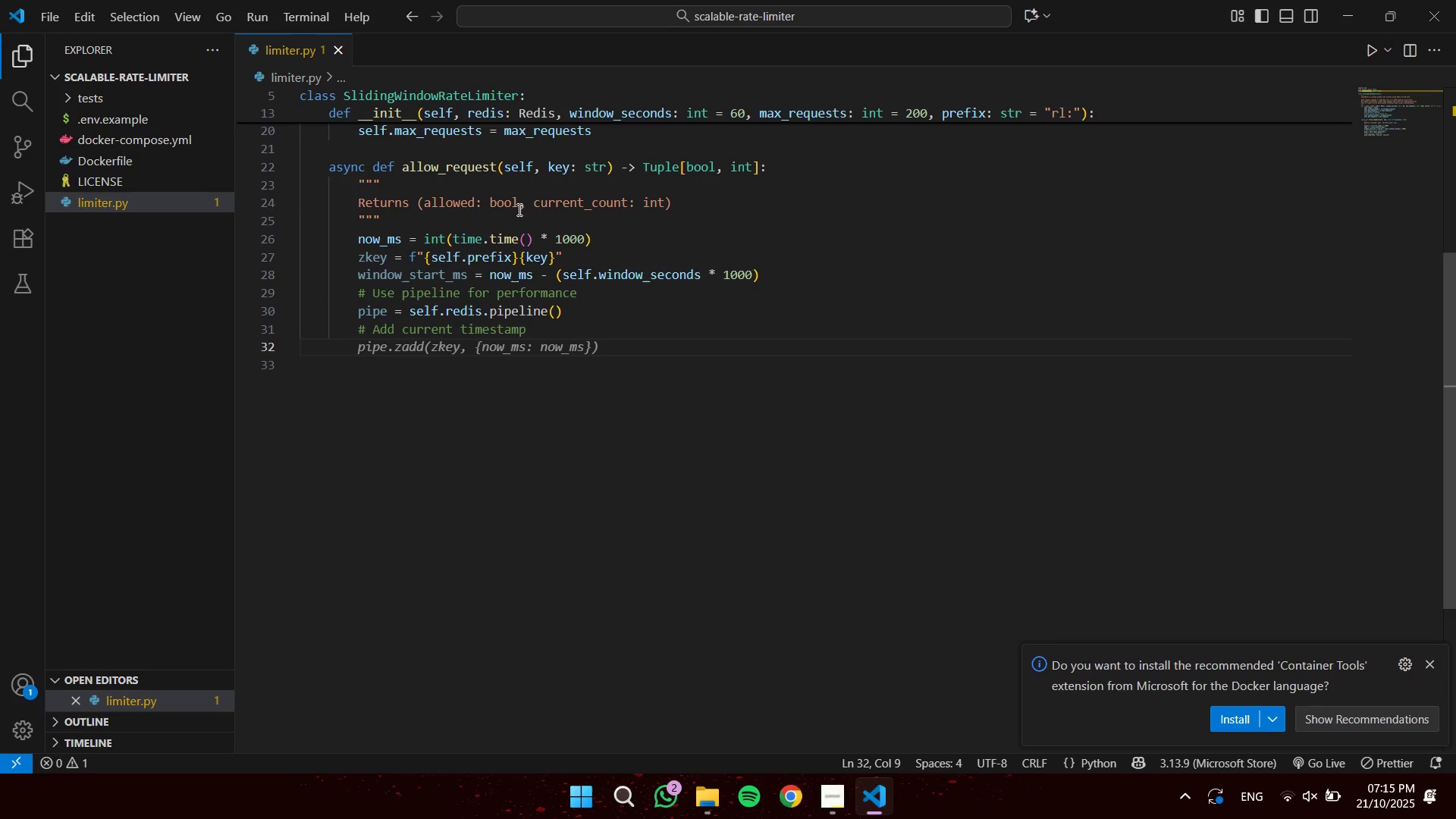 
key(Tab)
 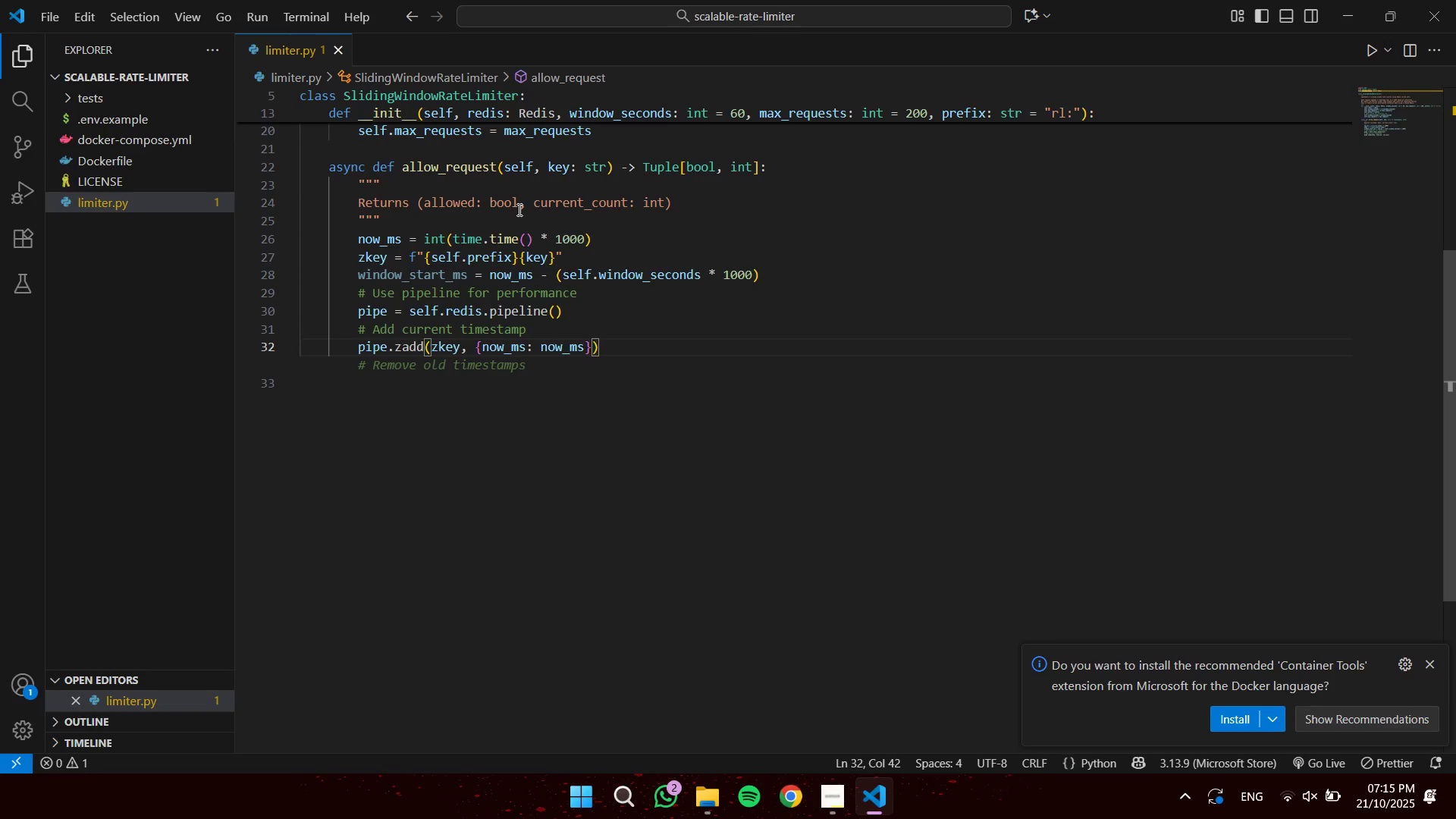 
key(ArrowLeft)
 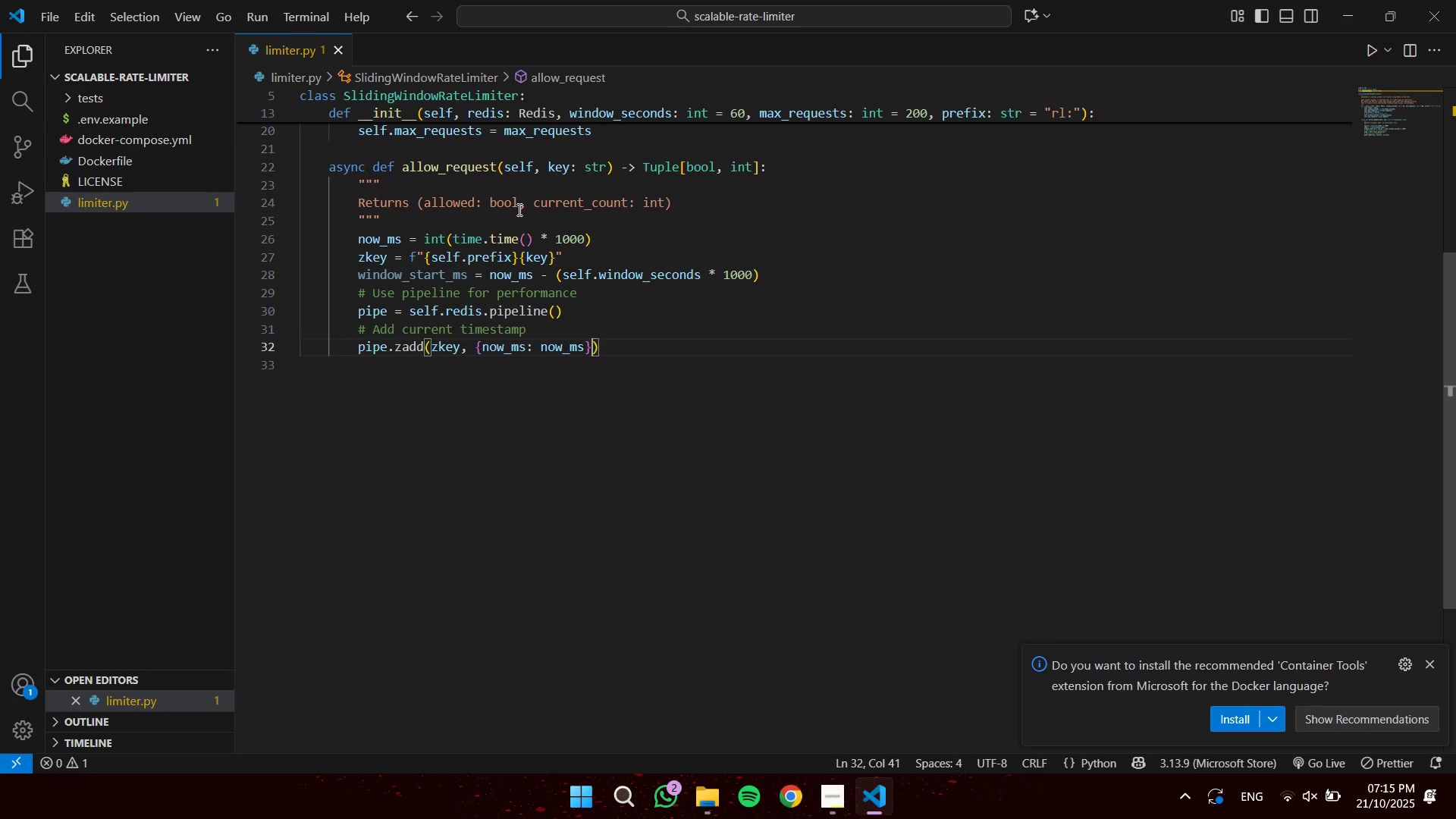 
key(Control+Shift+ArrowLeft)
 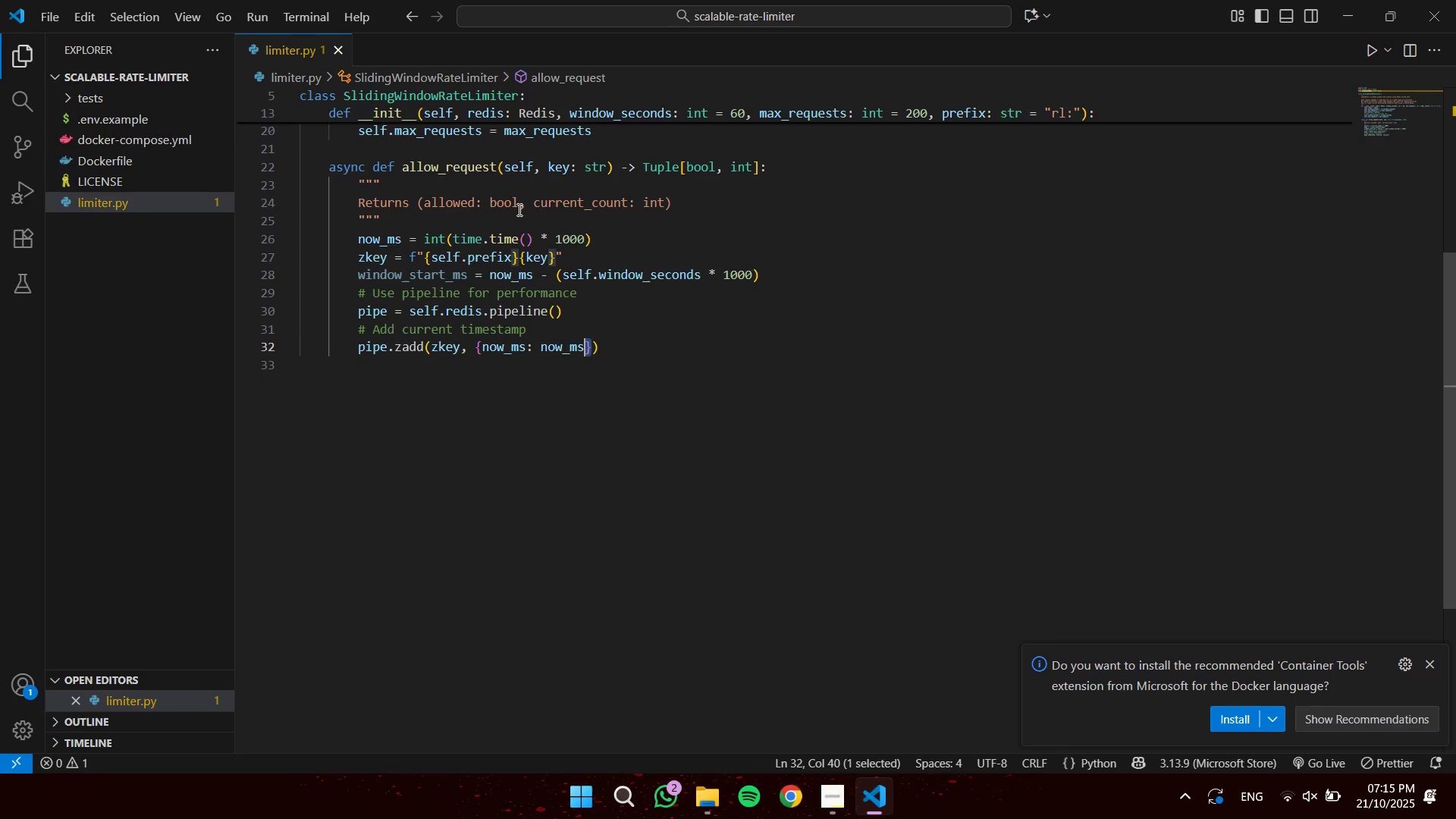 
key(Control+Shift+ArrowLeft)
 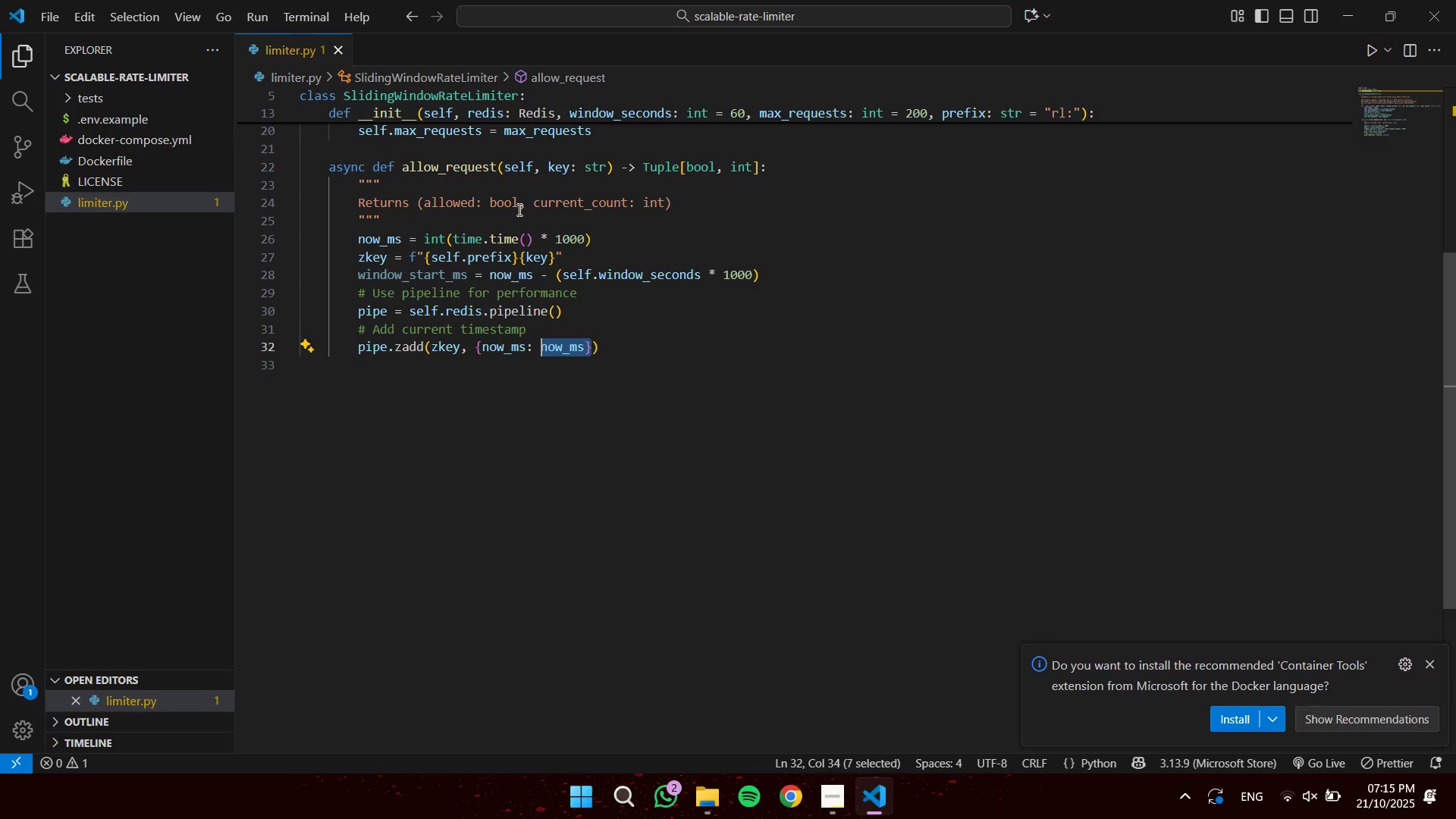 
key(Control+Shift+ArrowLeft)
 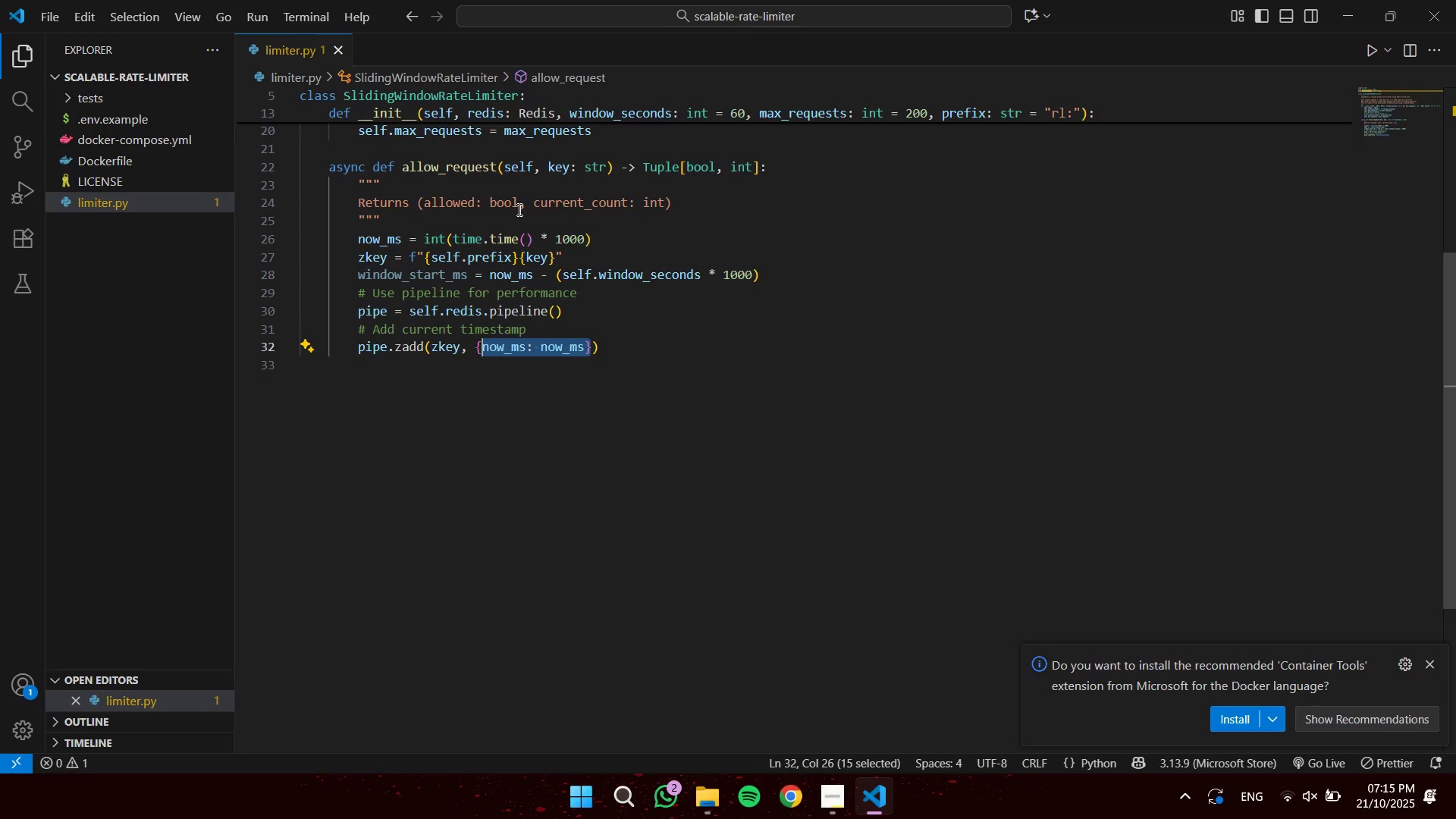 
key(ArrowRight)
 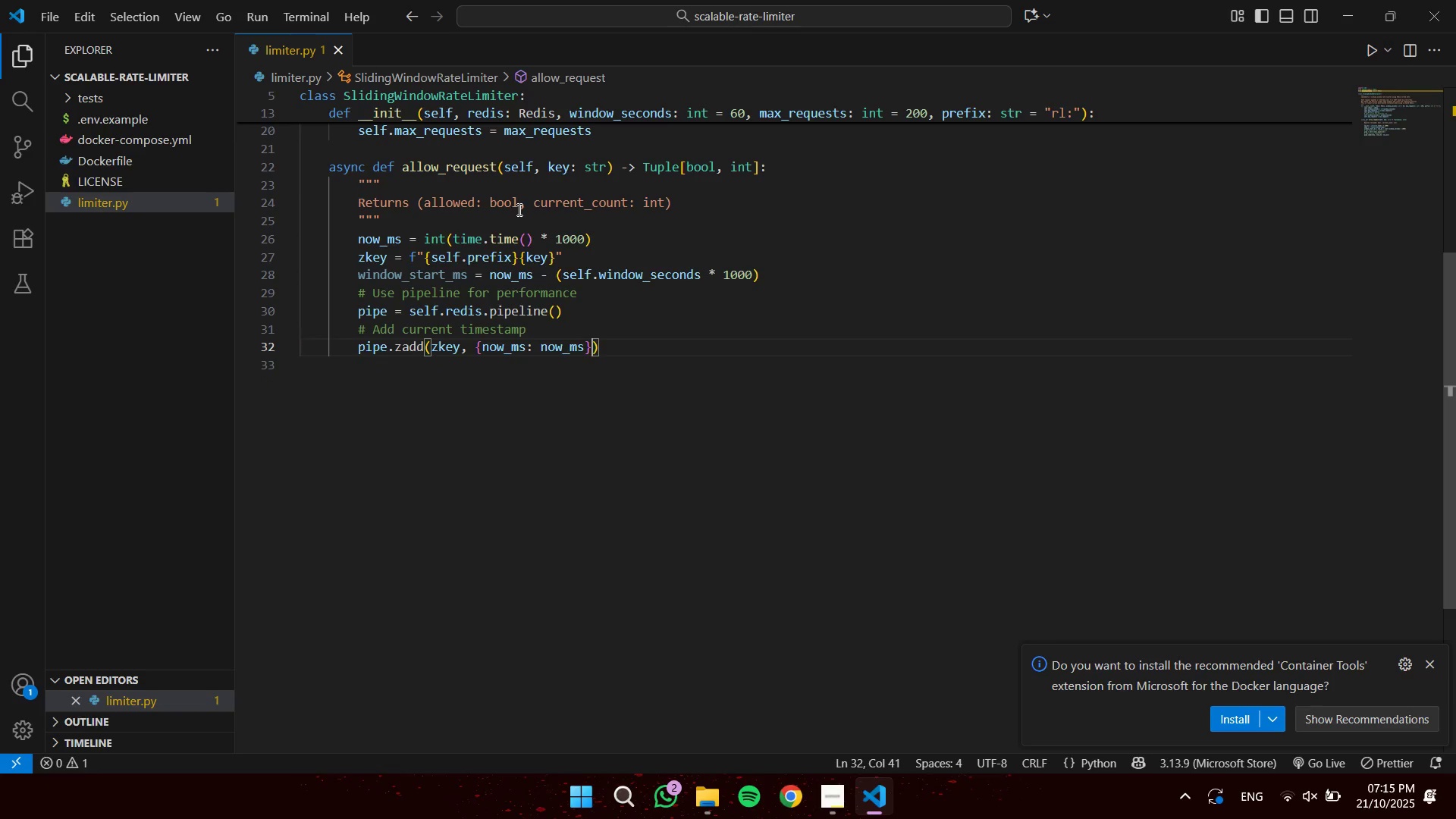 
key(ArrowLeft)
 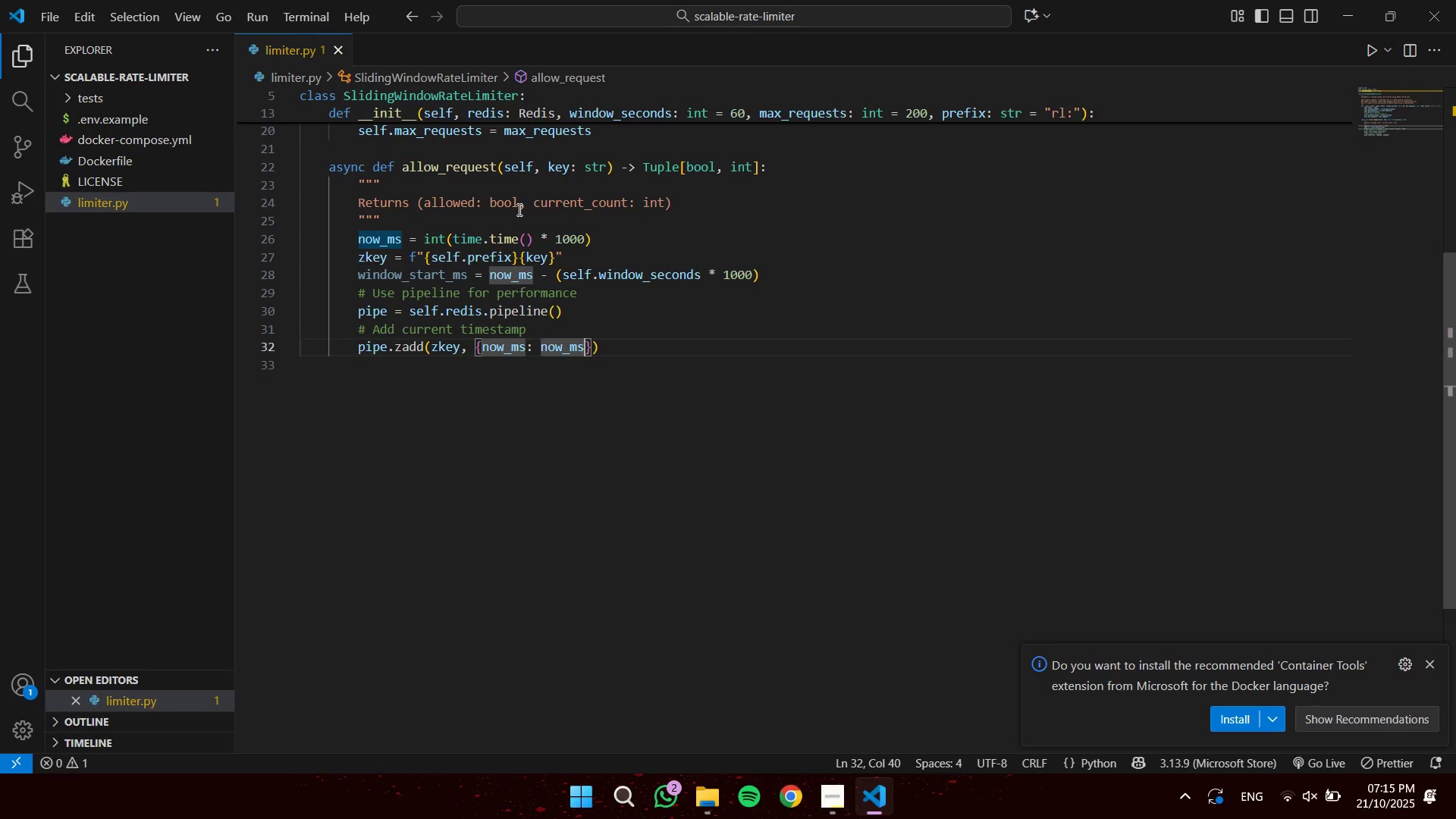 
hold_key(key=ControlLeft, duration=0.36)
 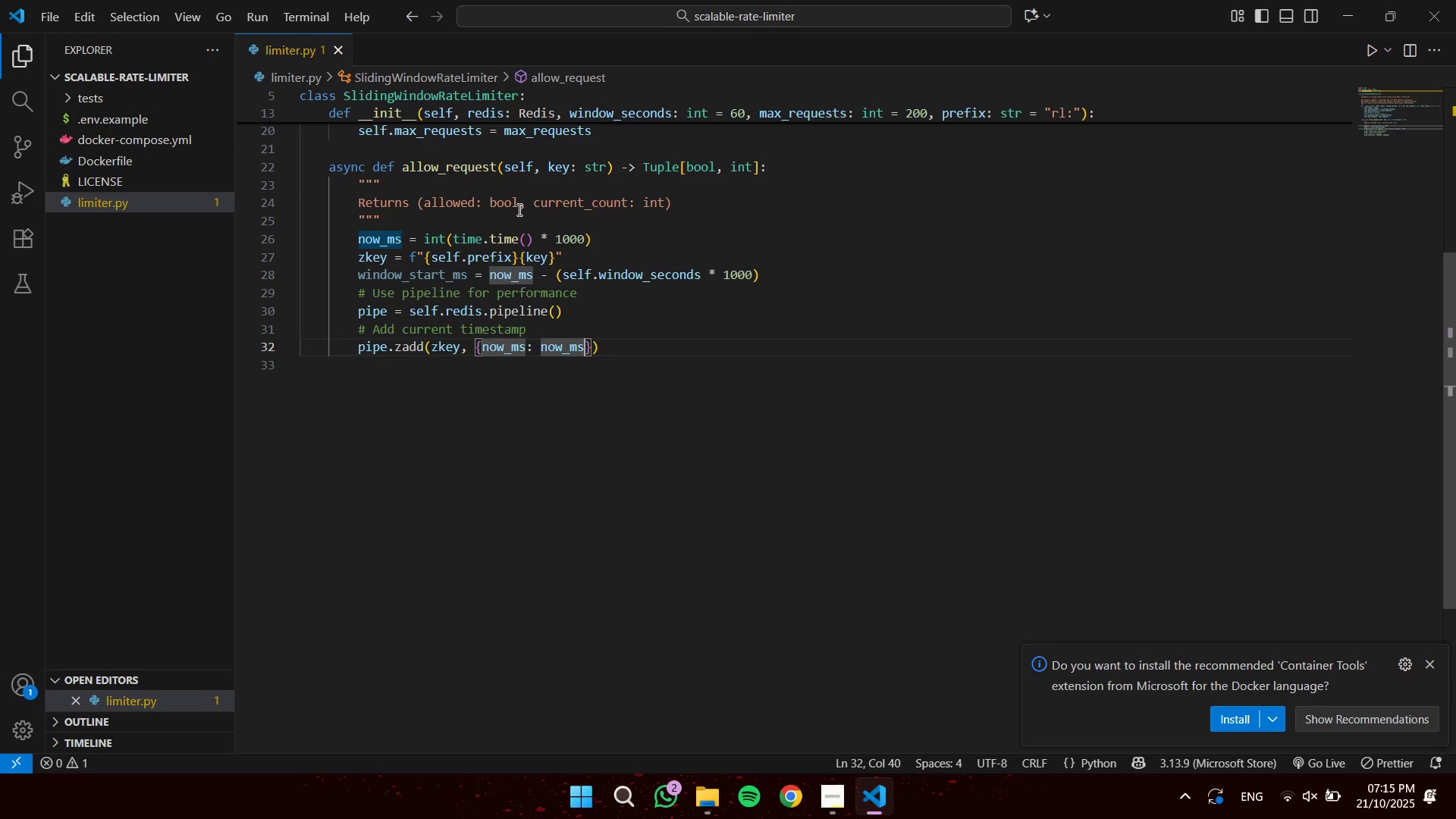 
key(ArrowLeft)
 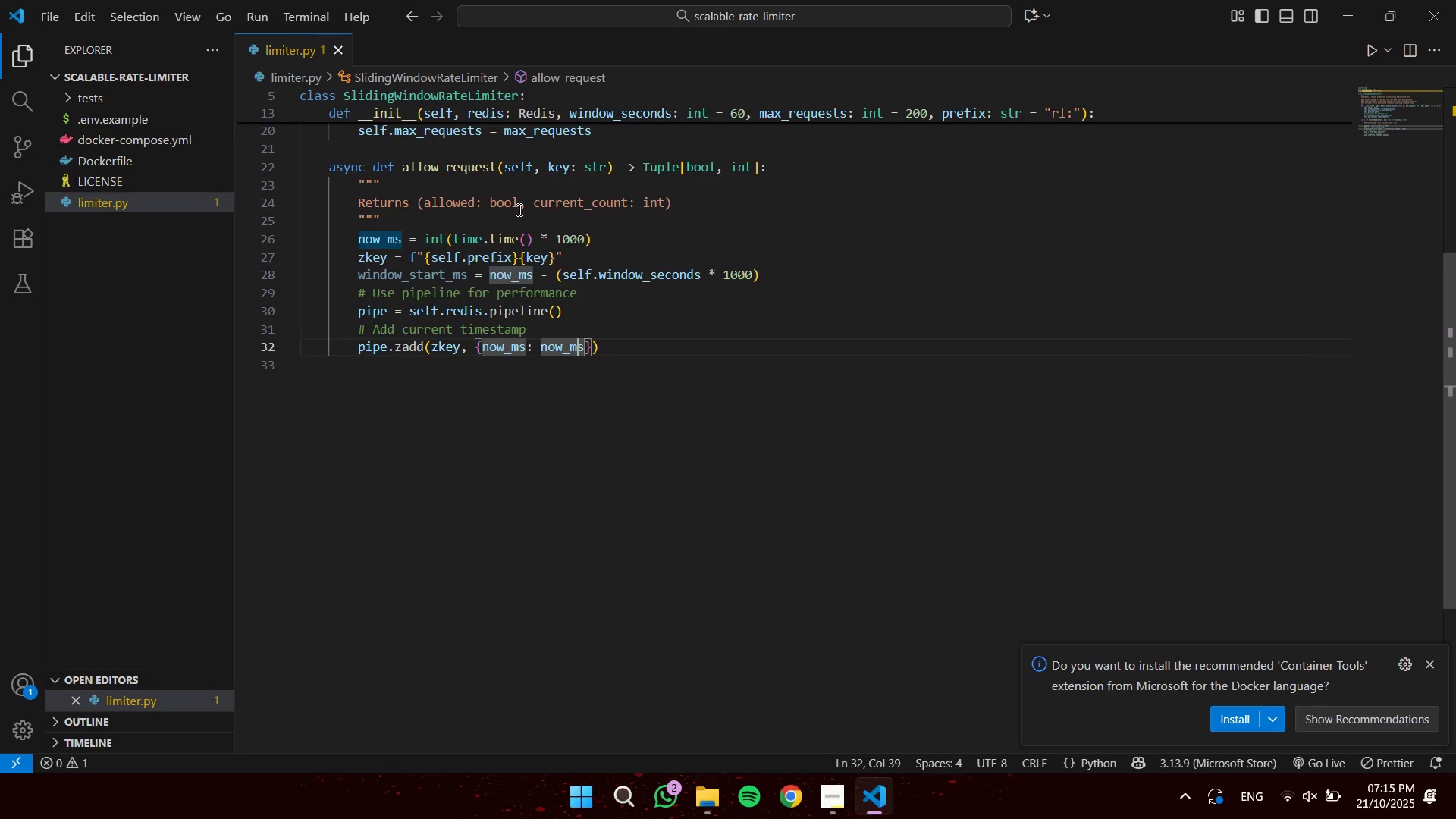 
key(Control+ArrowLeft)
 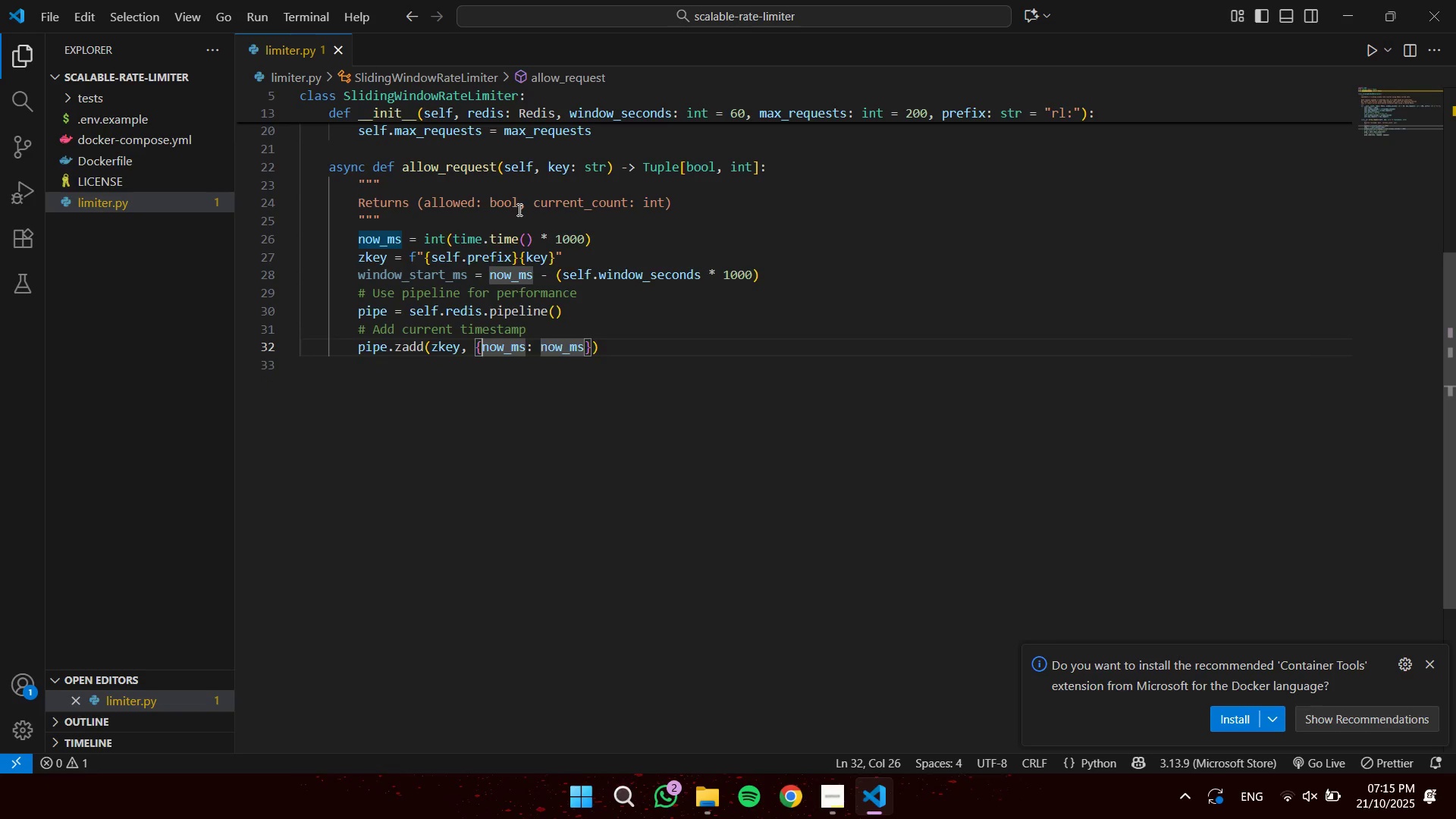 
key(Control+ArrowLeft)
 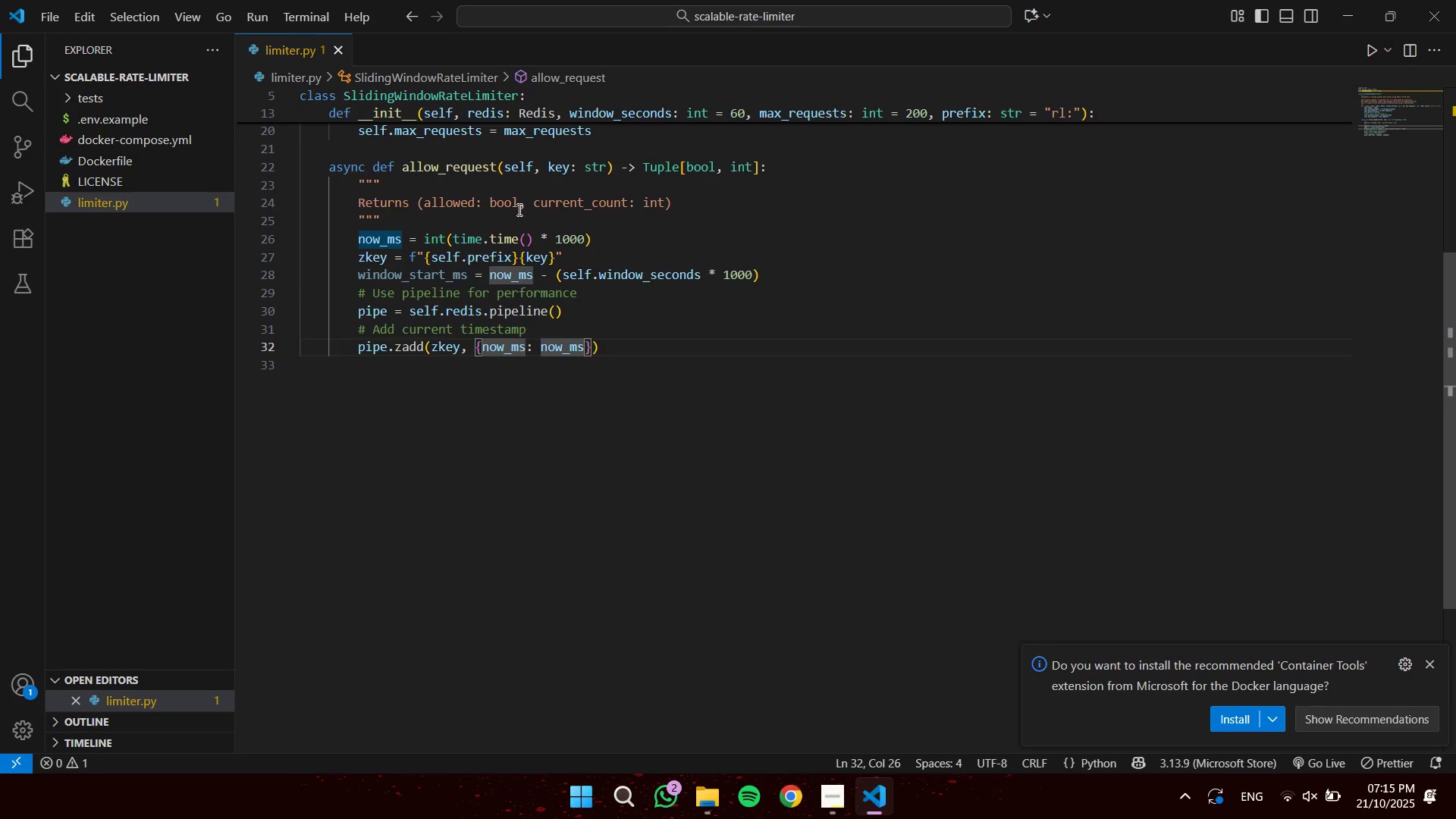 
key(Control+Shift+ArrowRight)
 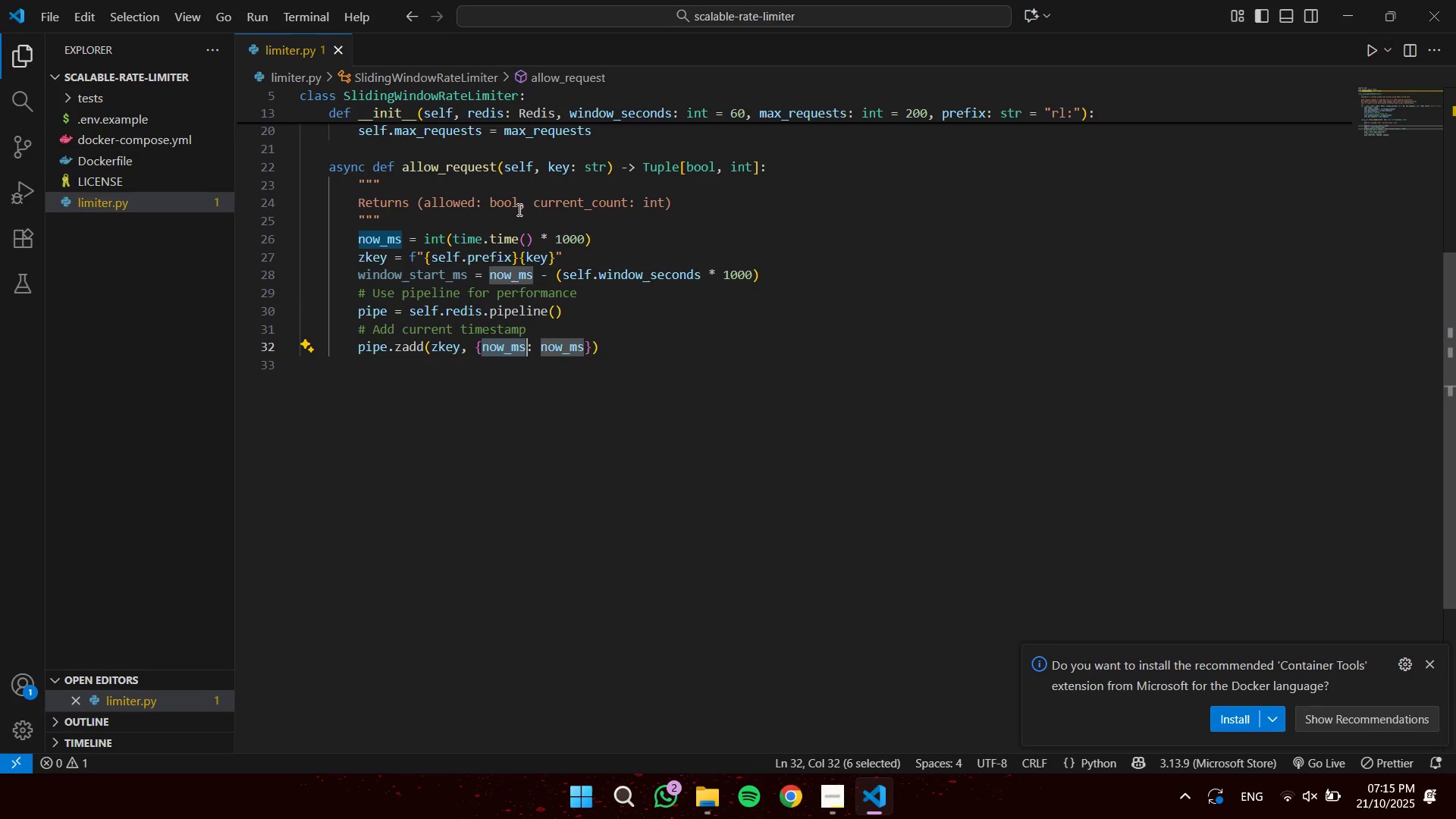 
key(Shift+9)
 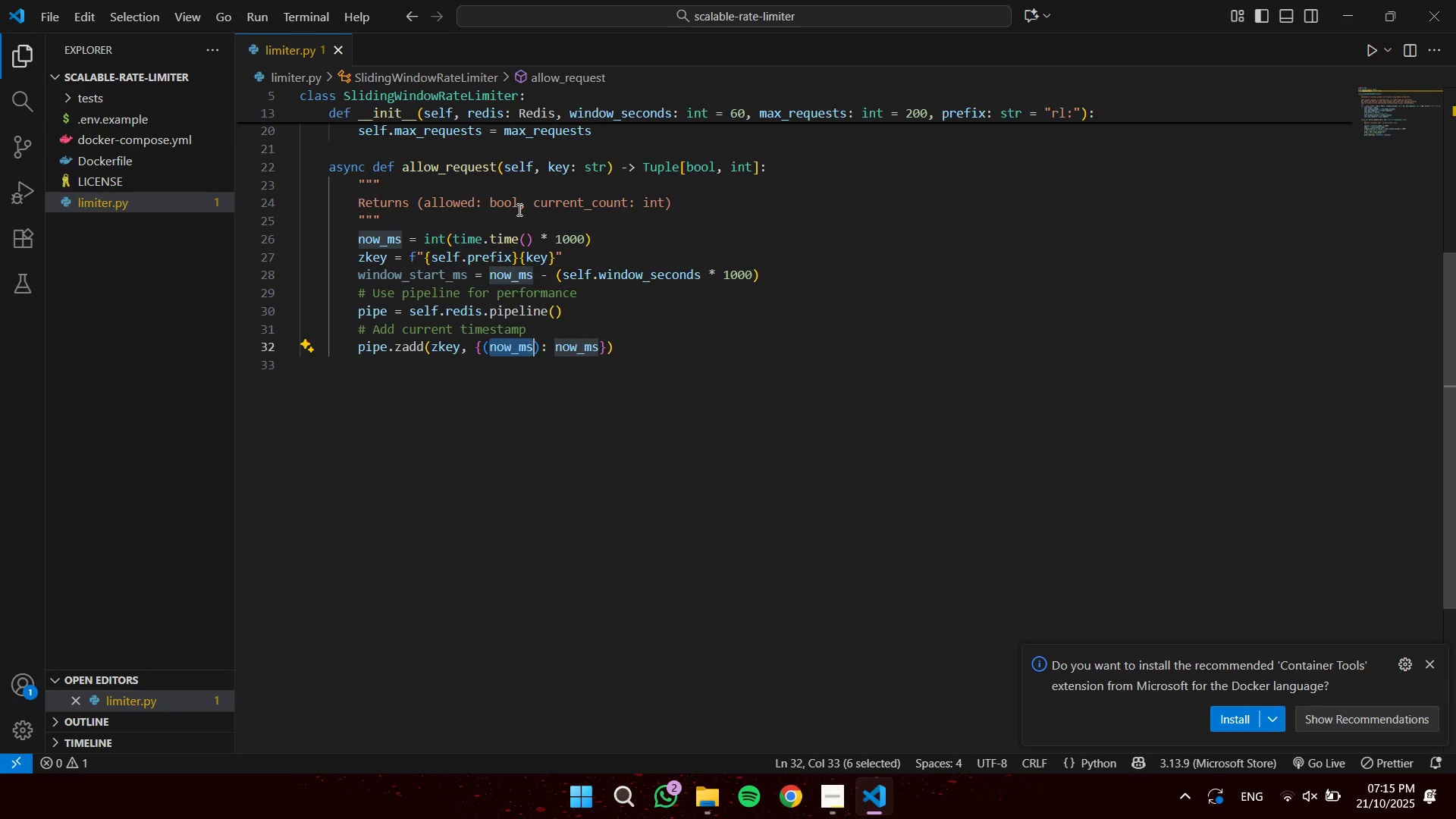 
key(Control+ArrowLeft)
 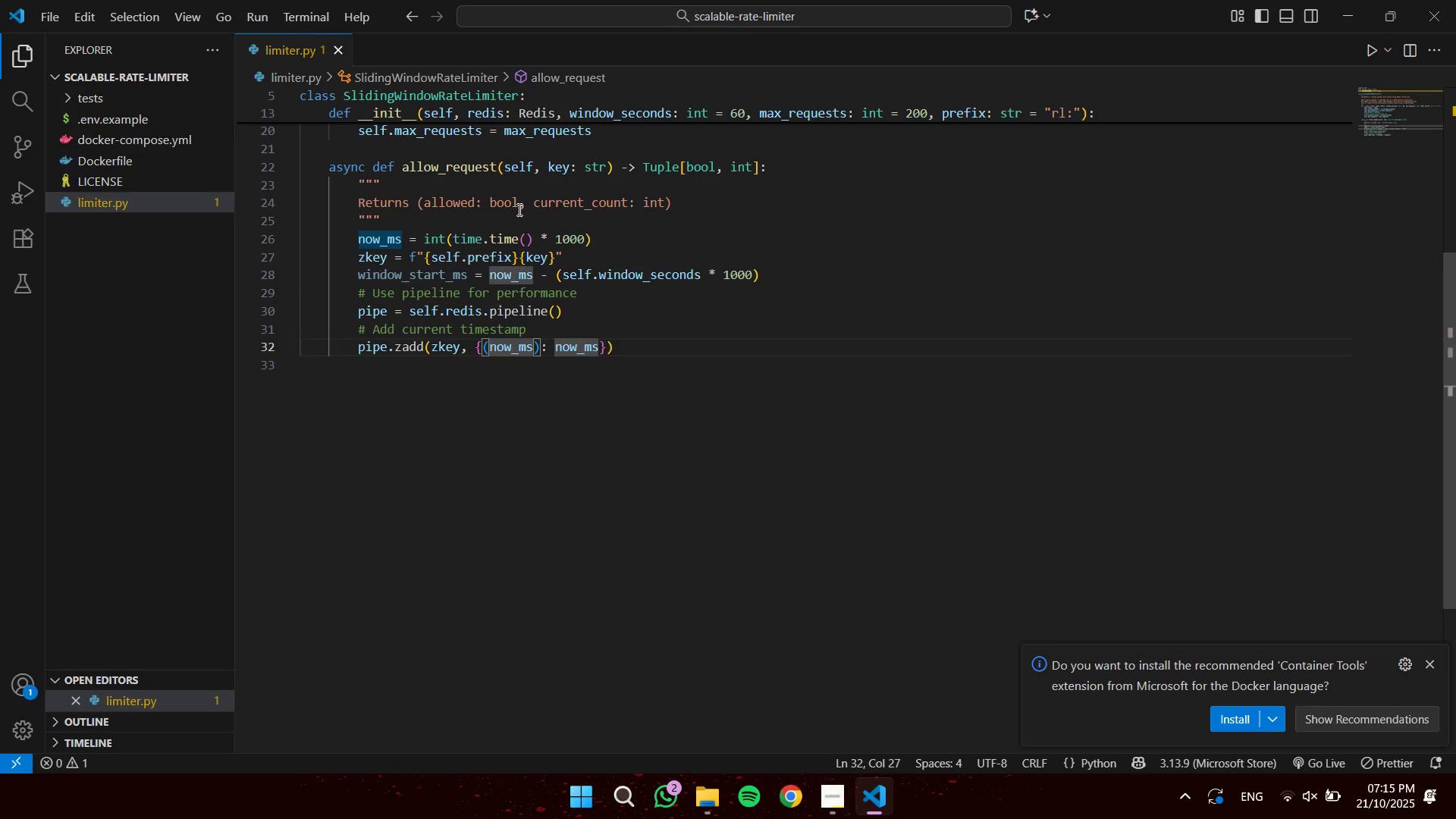 
key(ArrowLeft)
 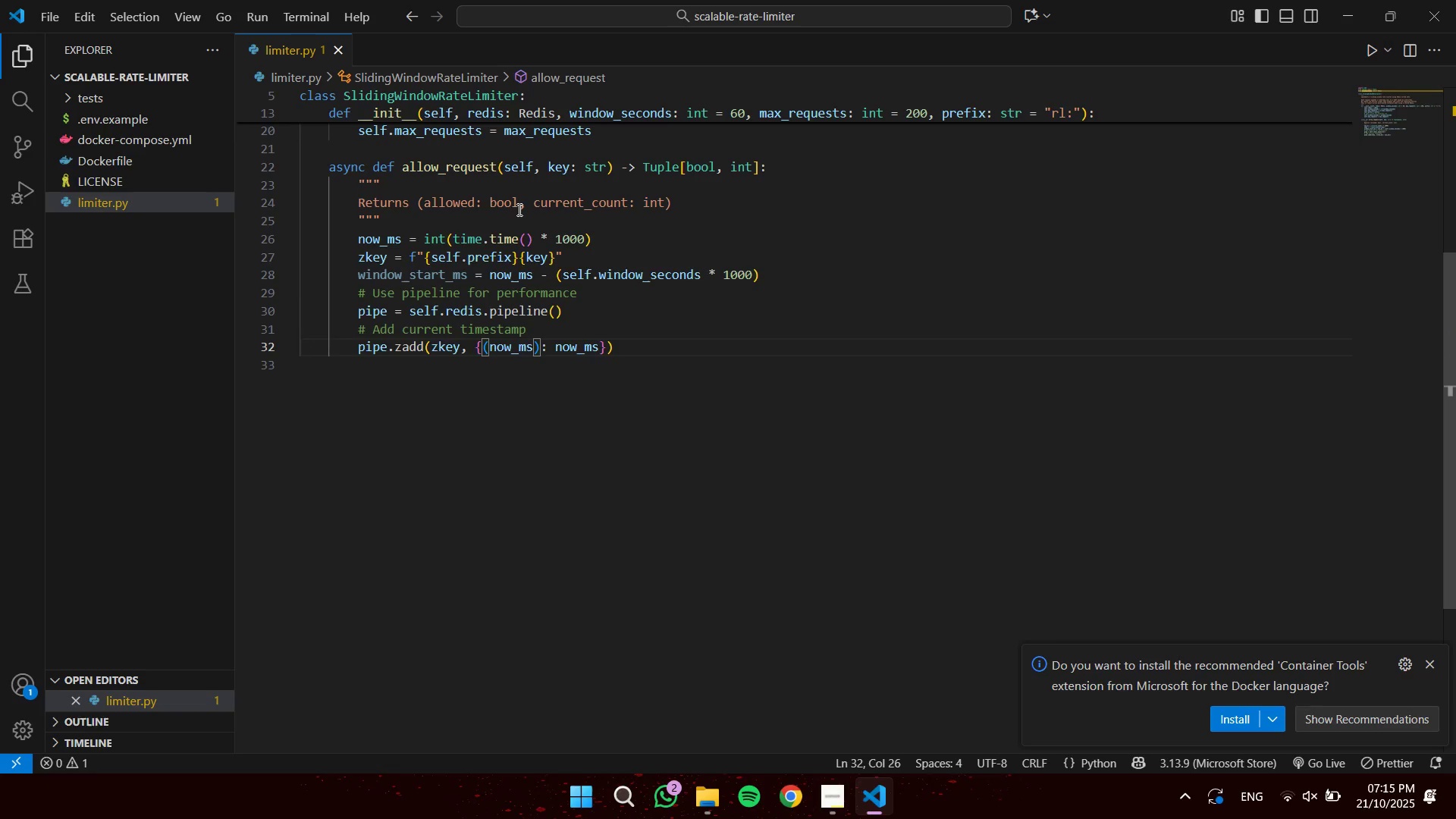 
type(str)
 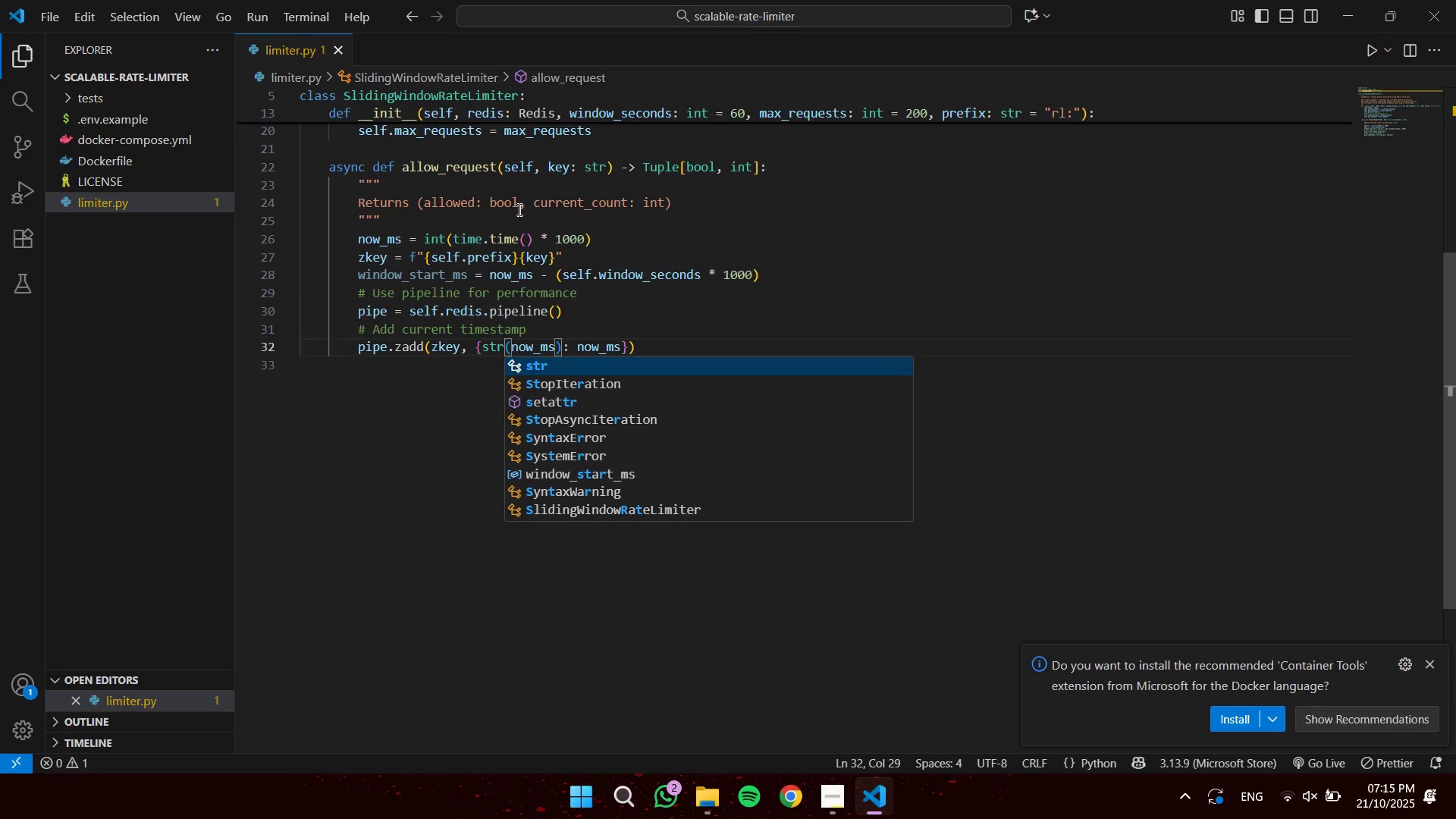 
key(Enter)
 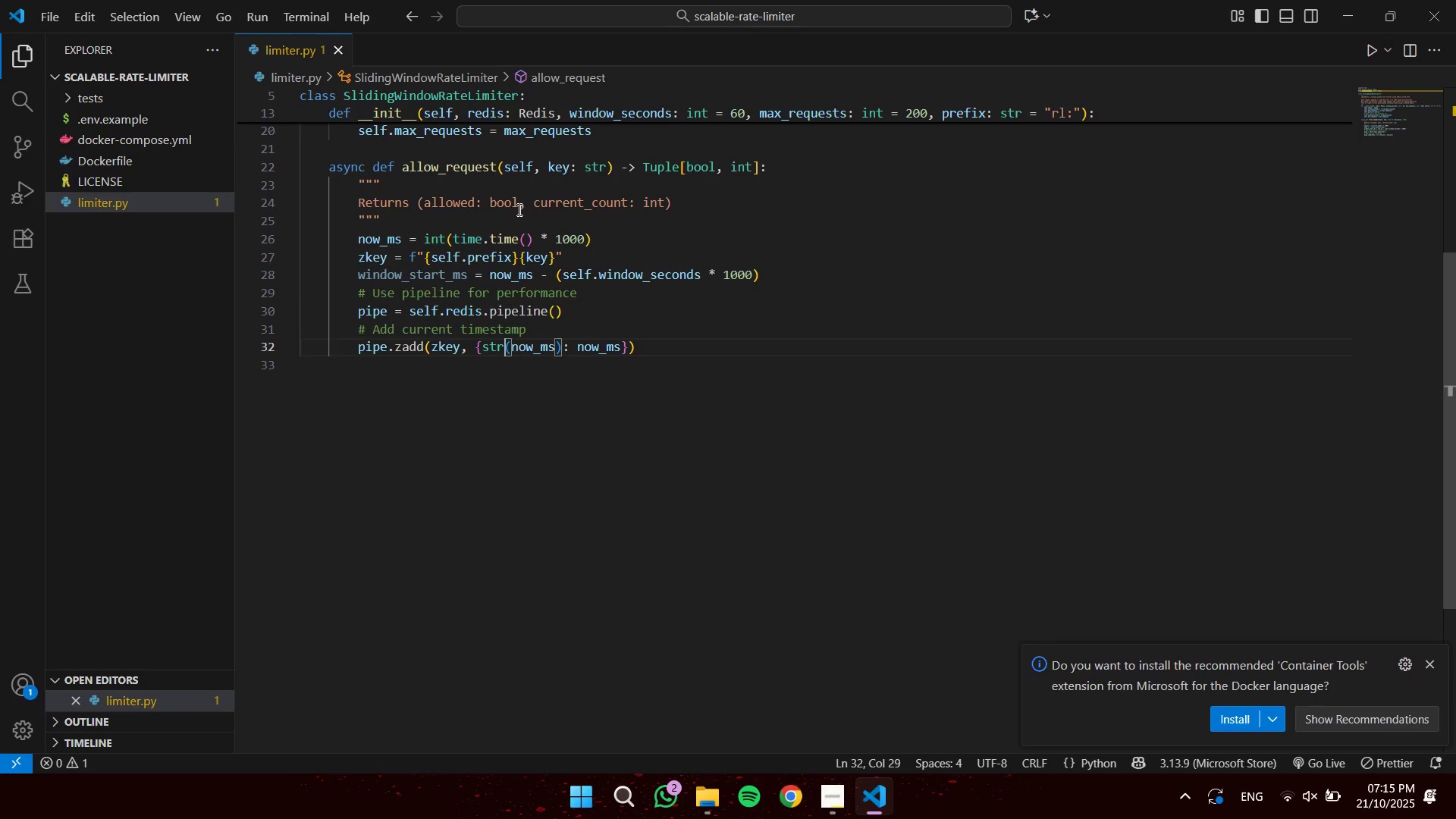 
key(End)
 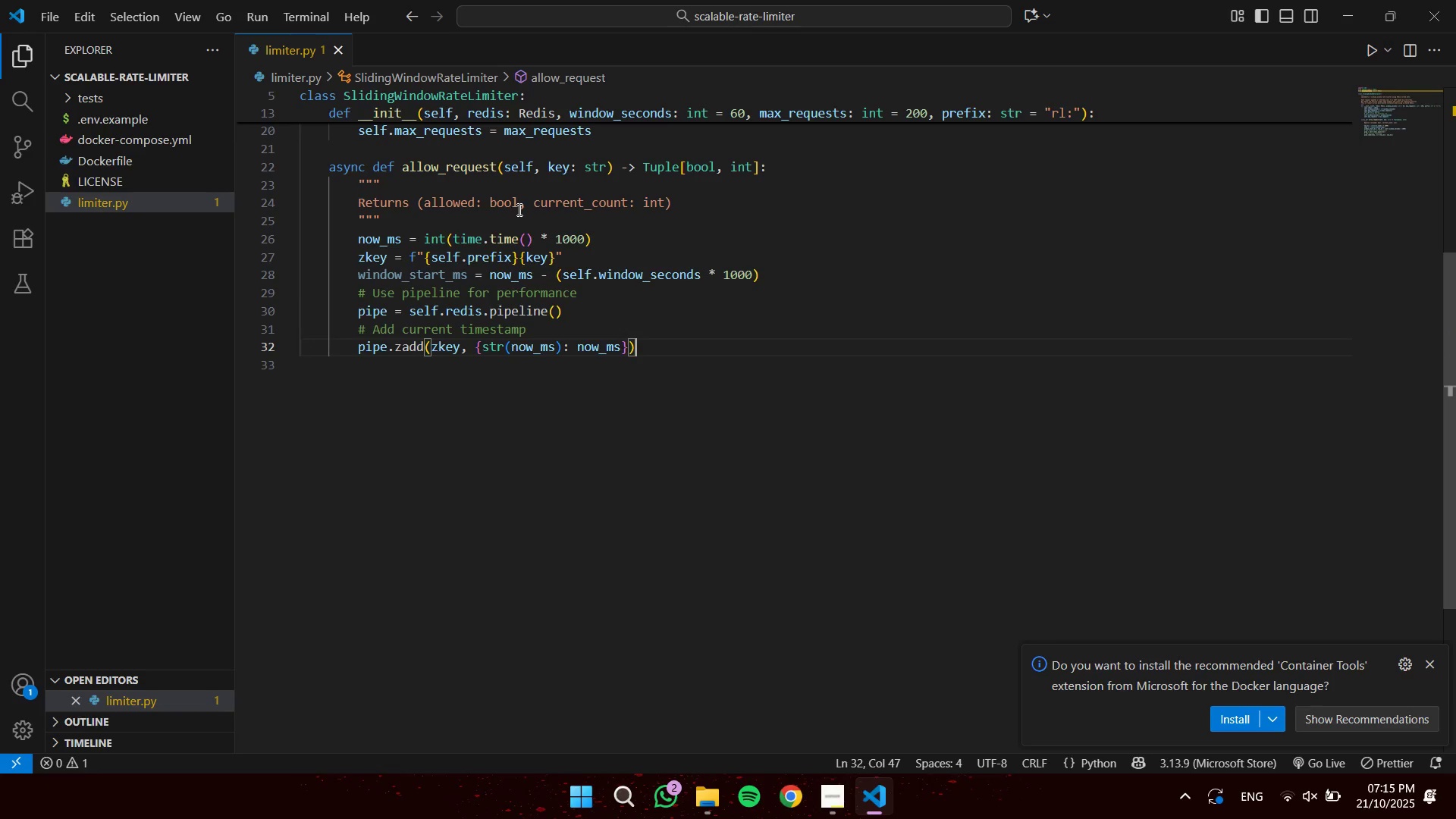 
key(Enter)
 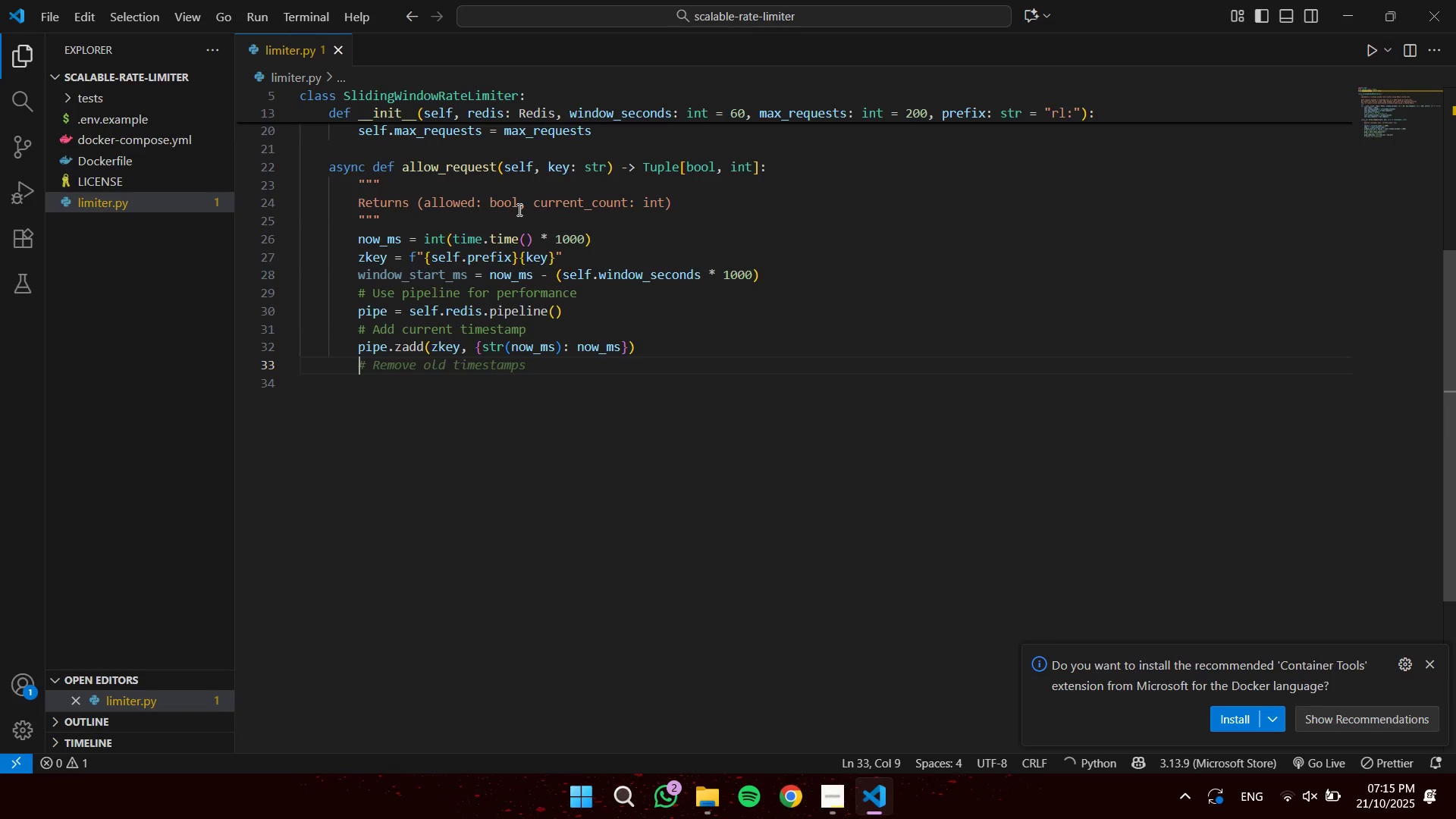 
key(Shift+3)
 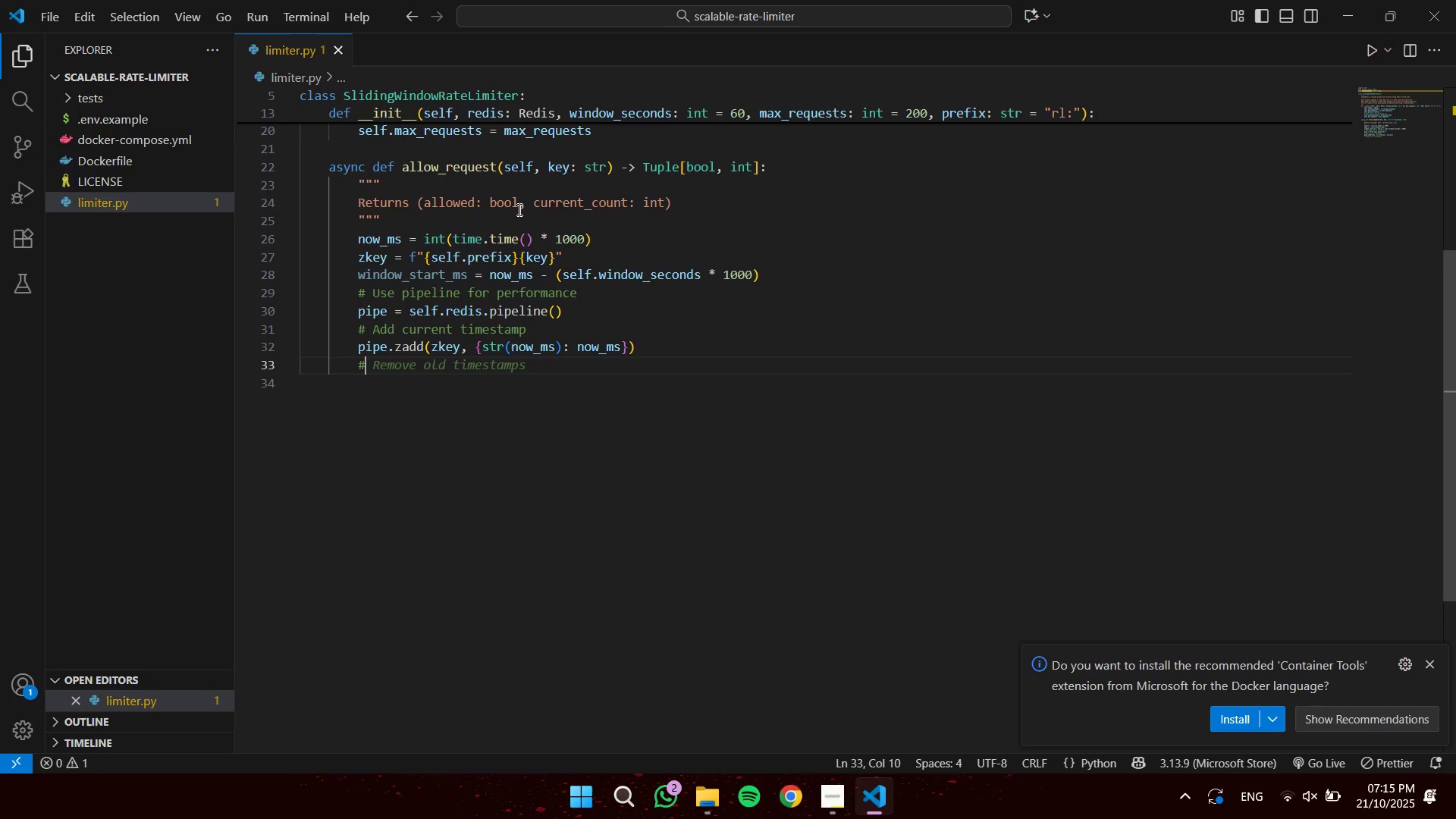 
key(Space)
 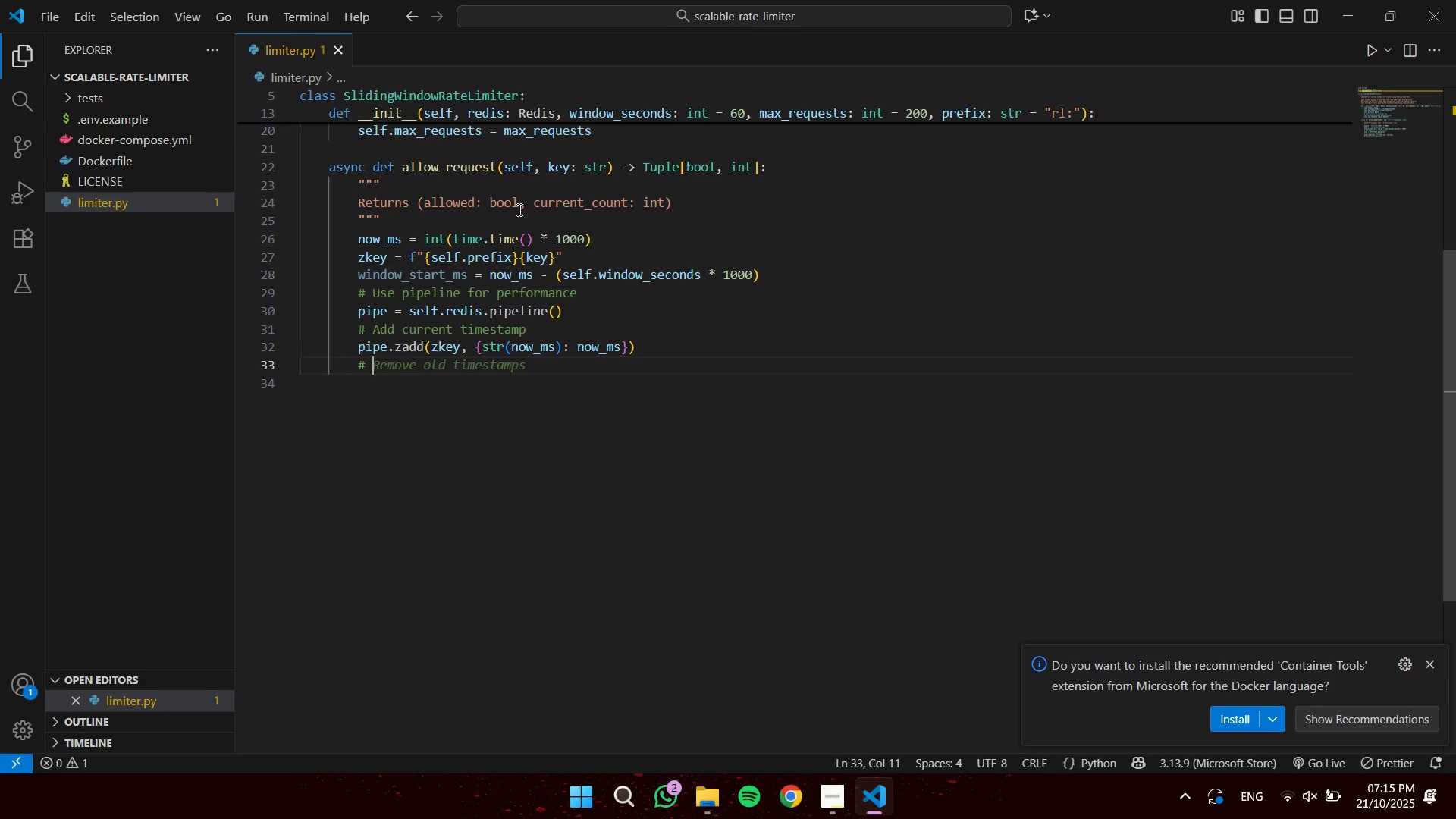 
key(Tab)
 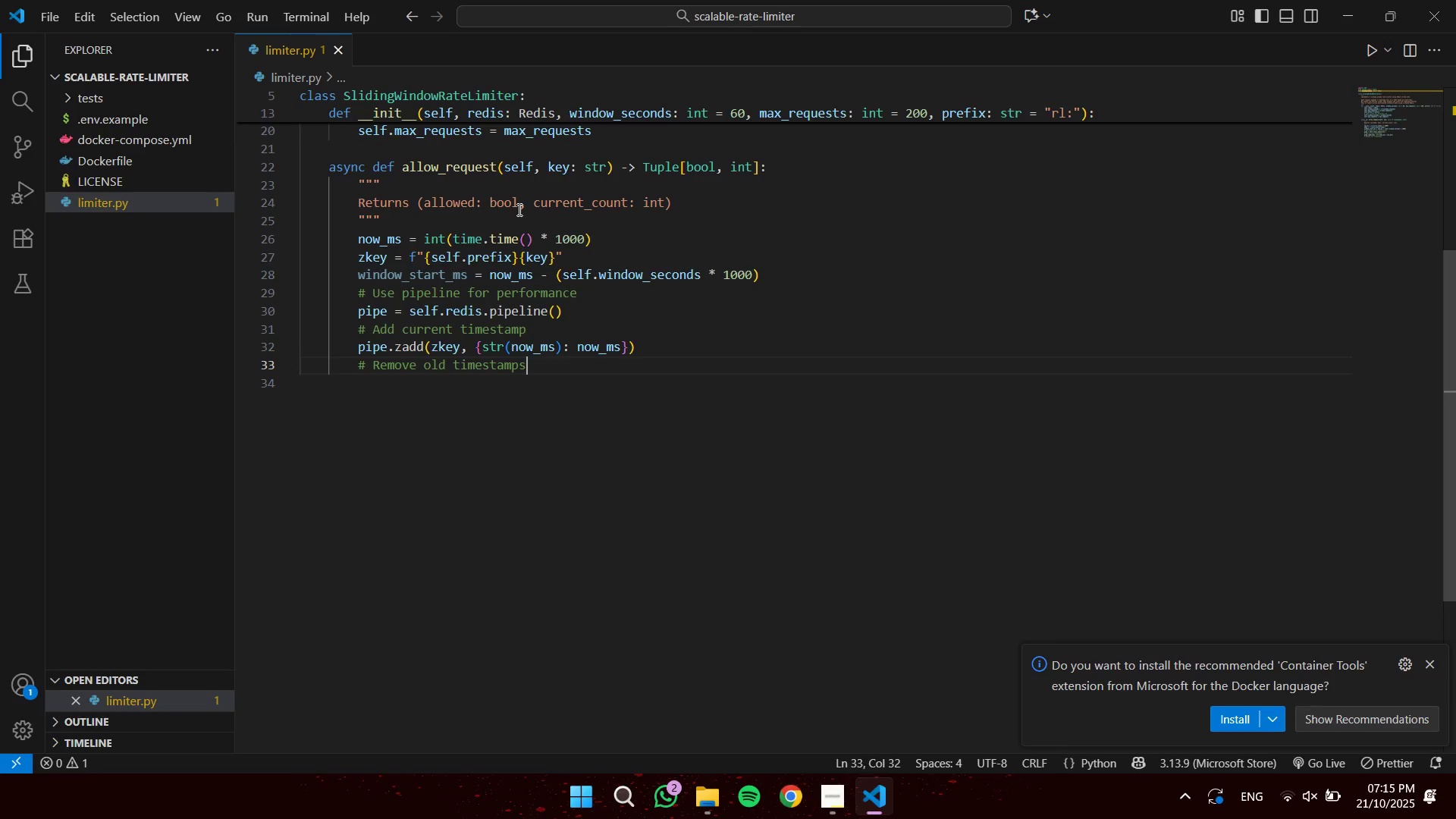 
key(Enter)
 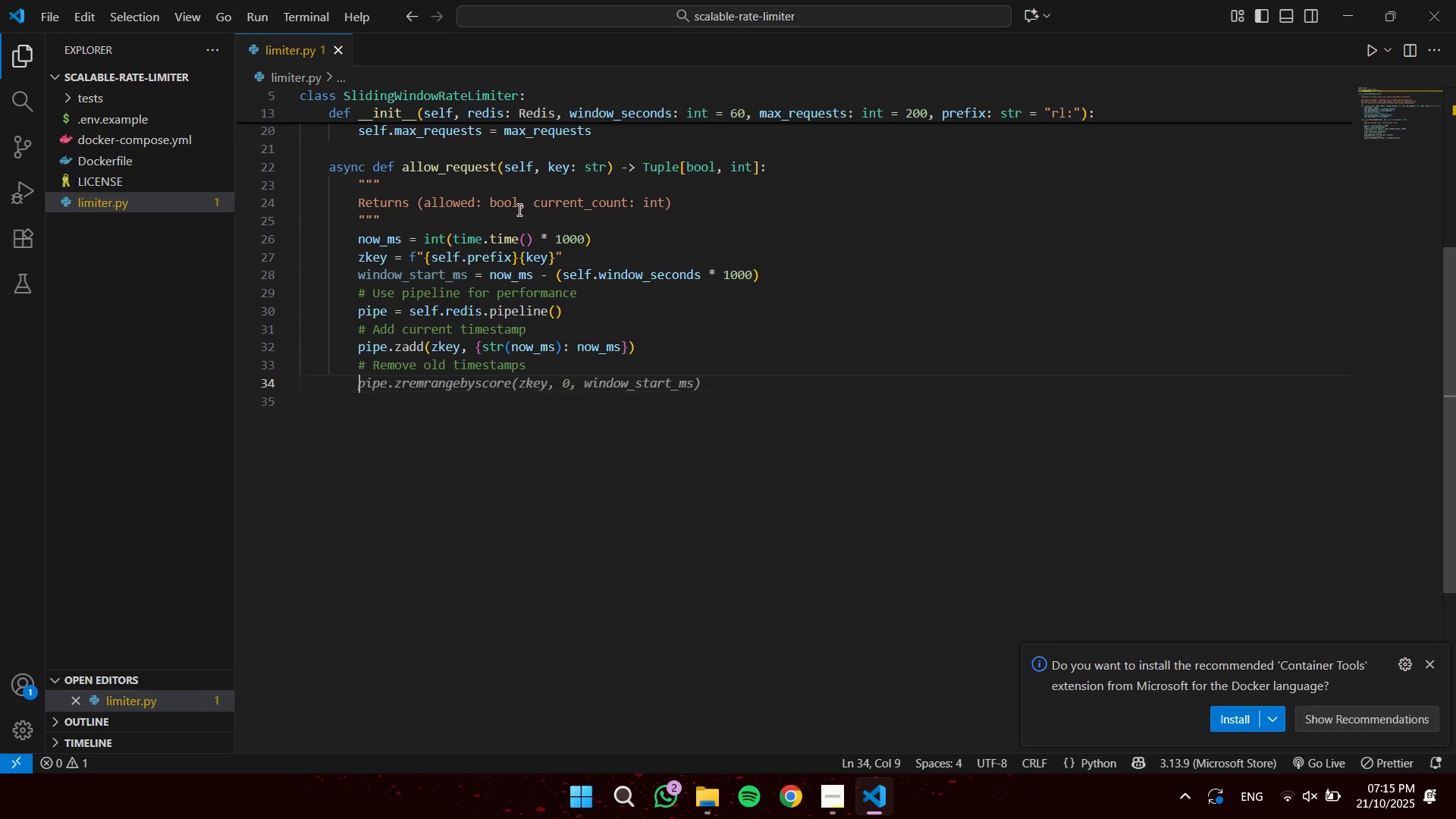 
wait(8.01)
 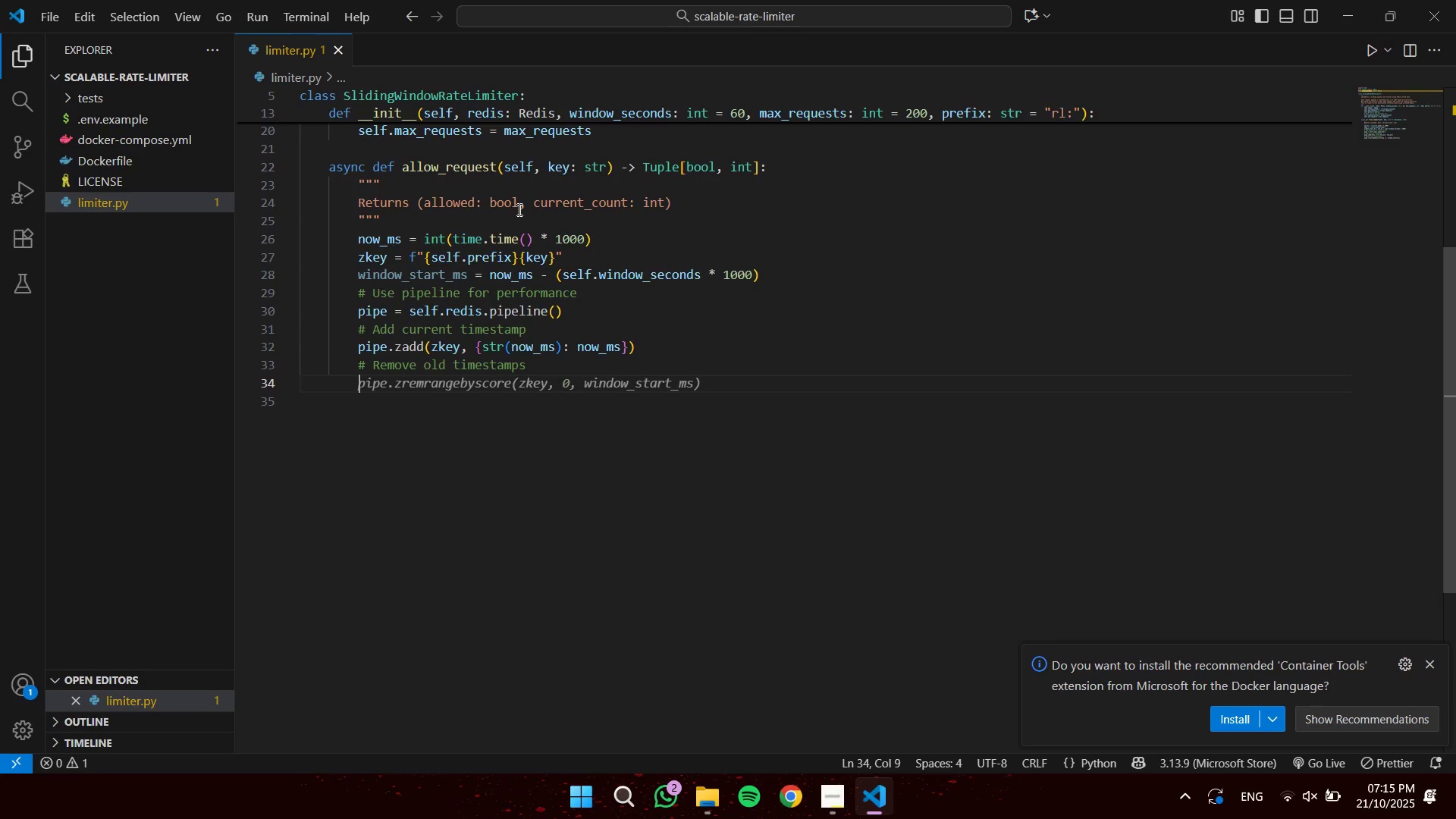 
key(Tab)
 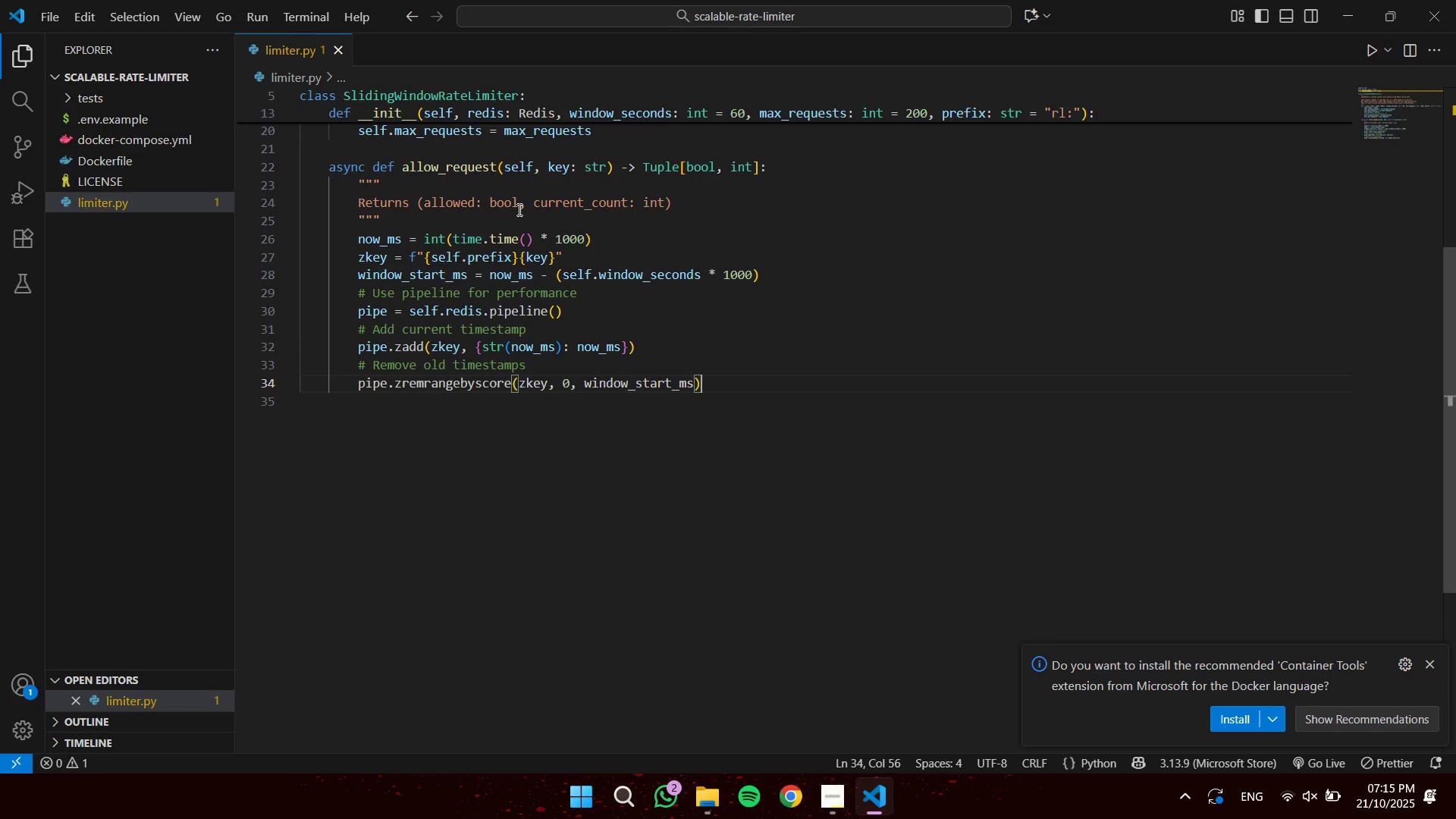 
key(ArrowLeft)
 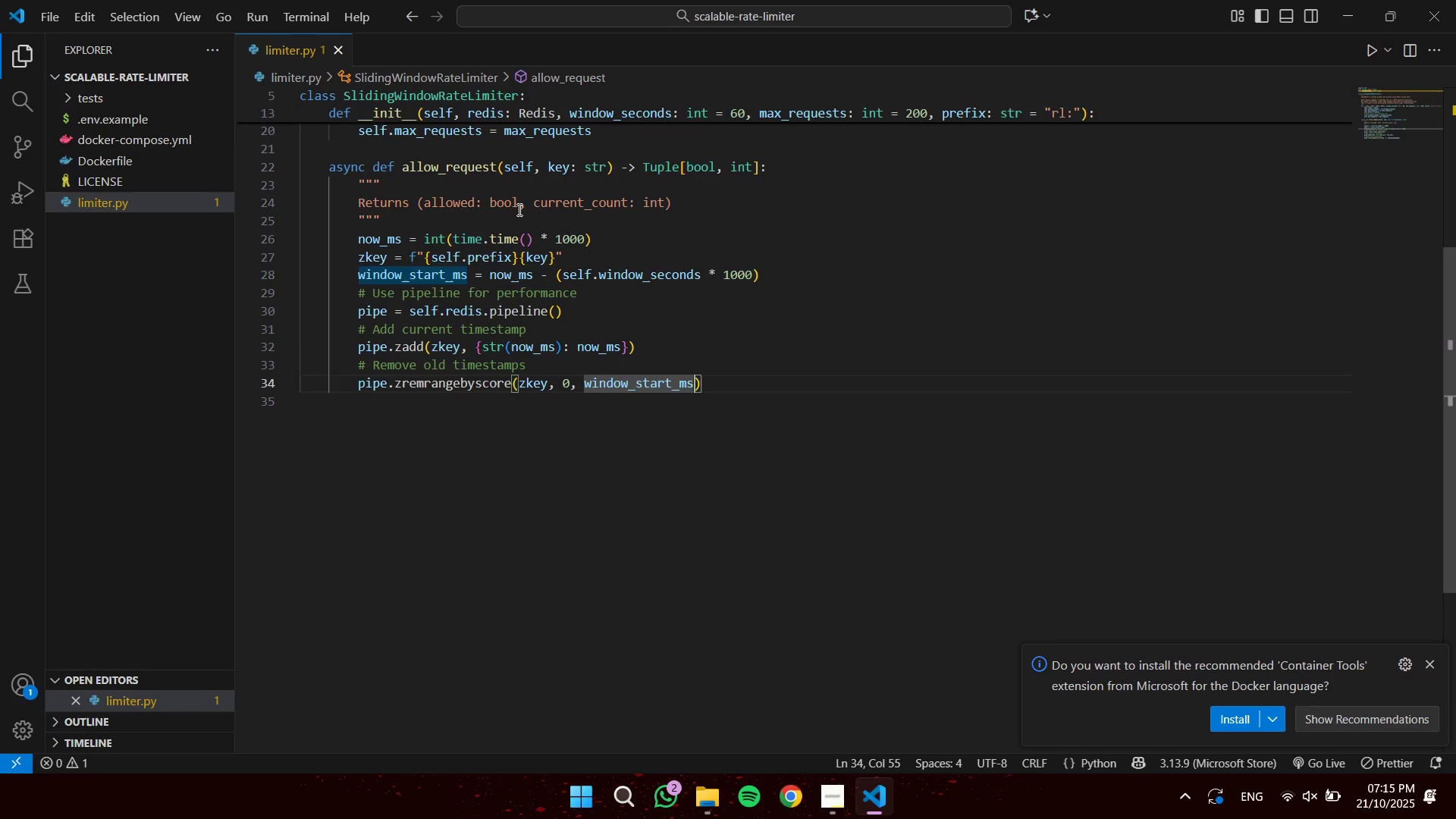 
key(Backspace)
 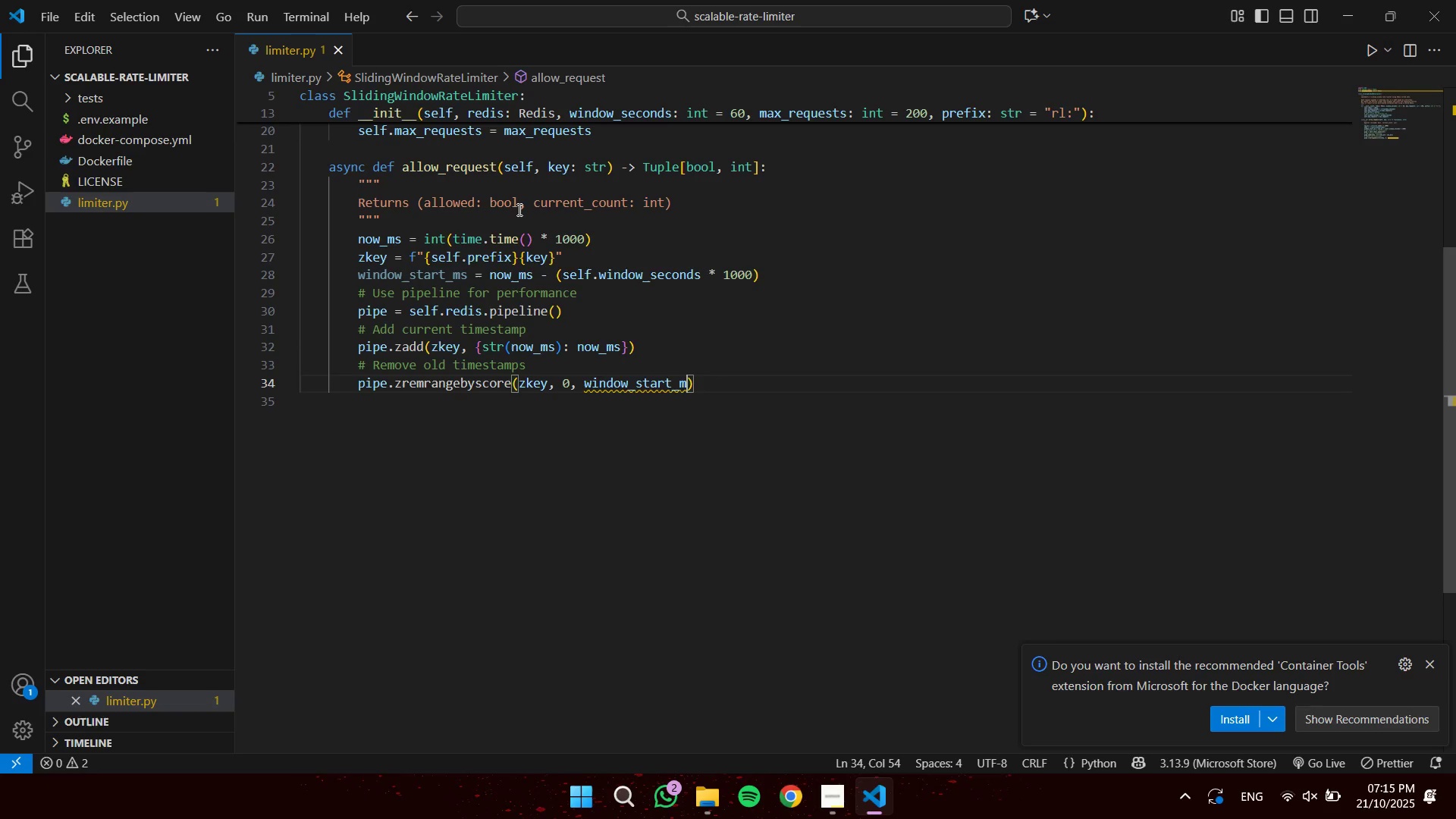 
key(Backspace)
 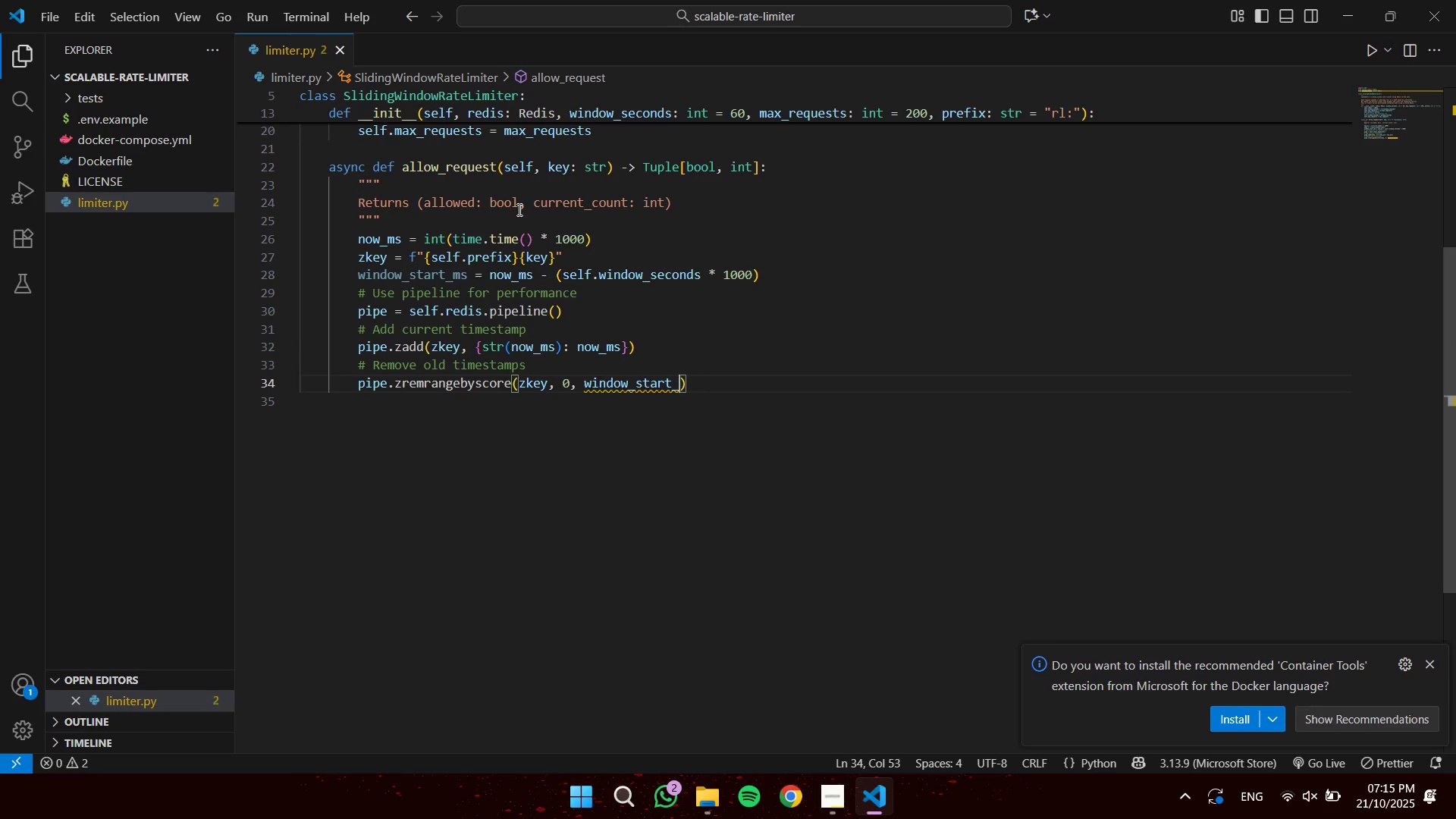 
key(Backspace)
 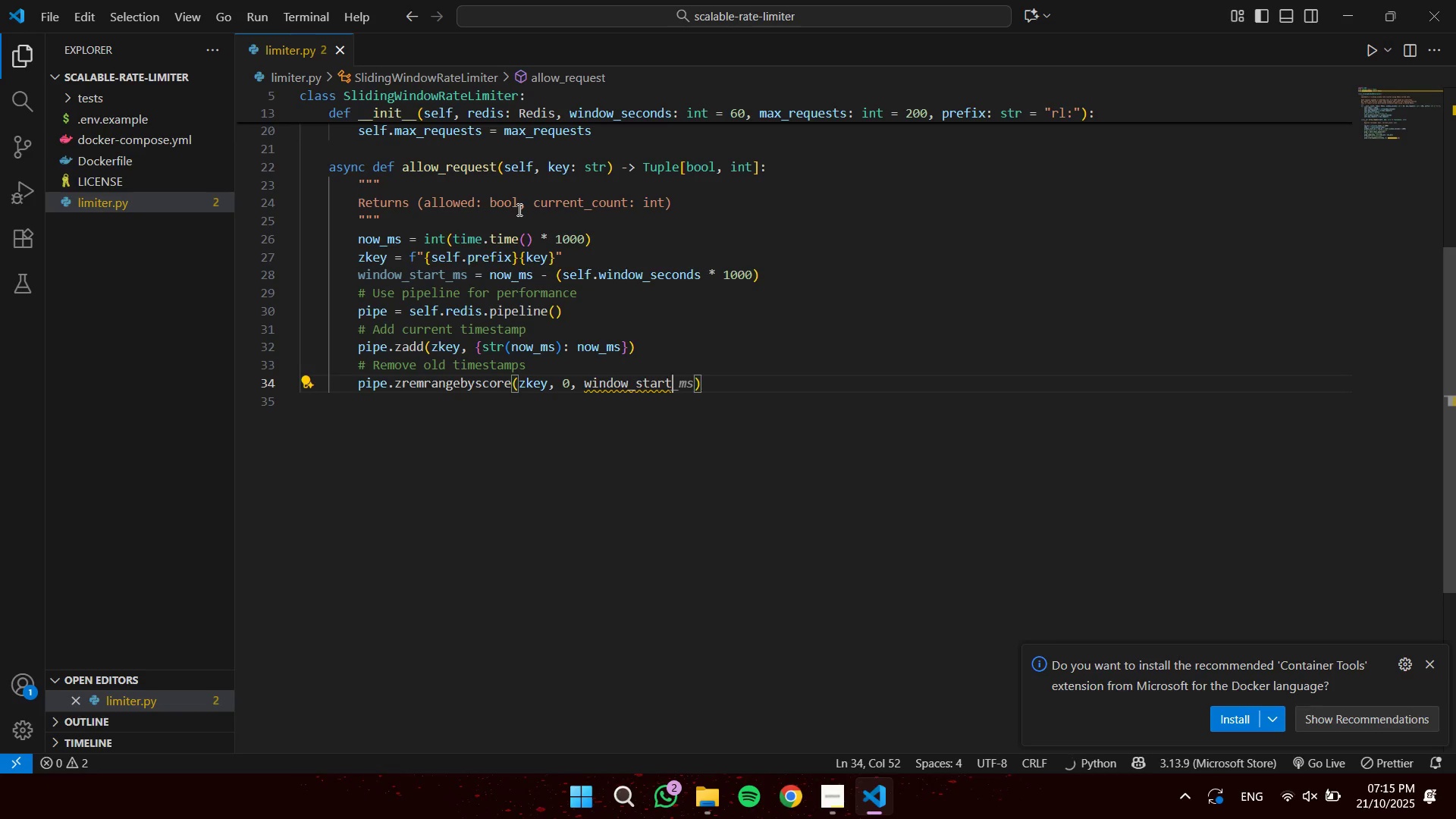 
key(ArrowRight)
 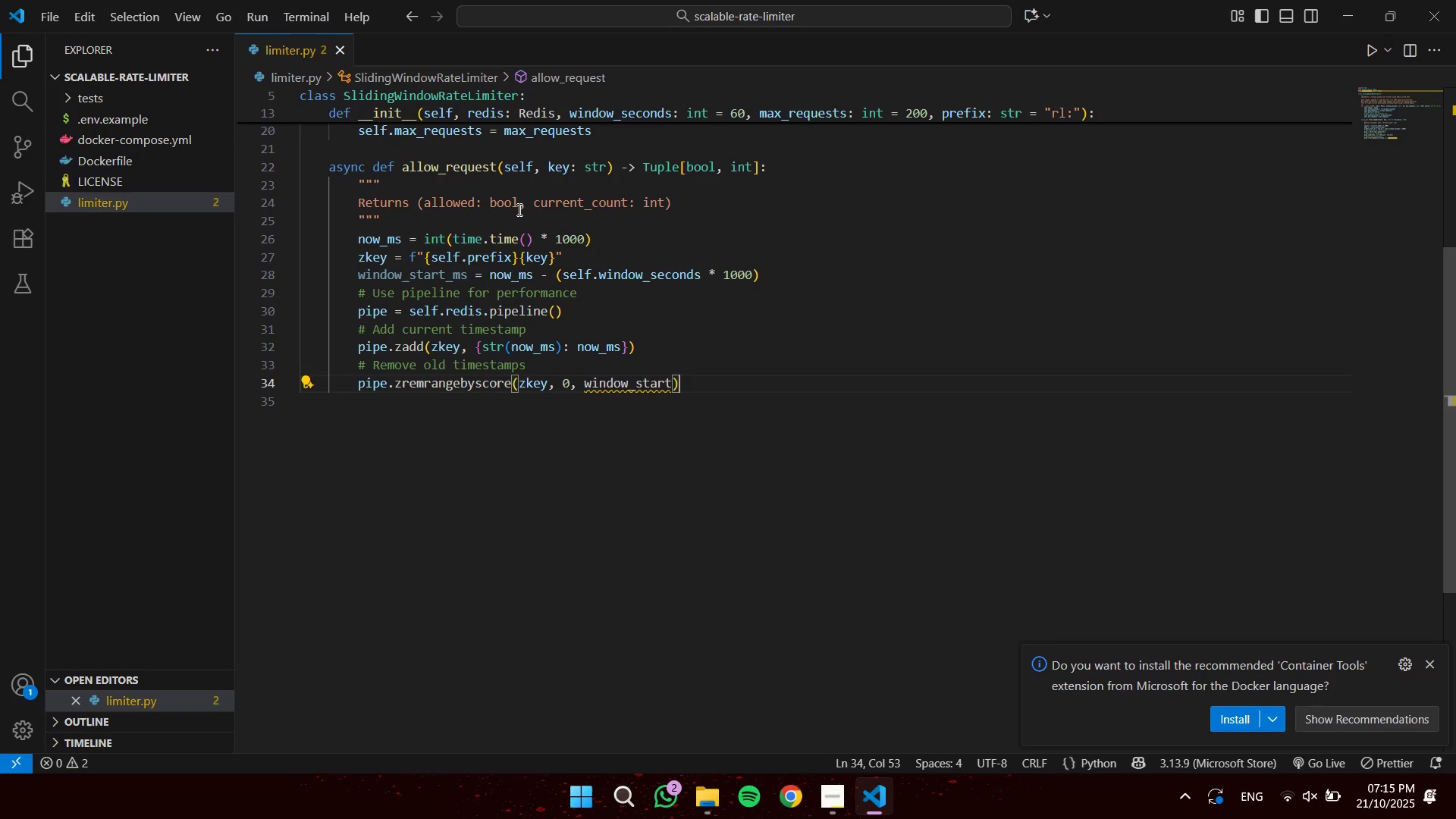 
key(ArrowRight)
 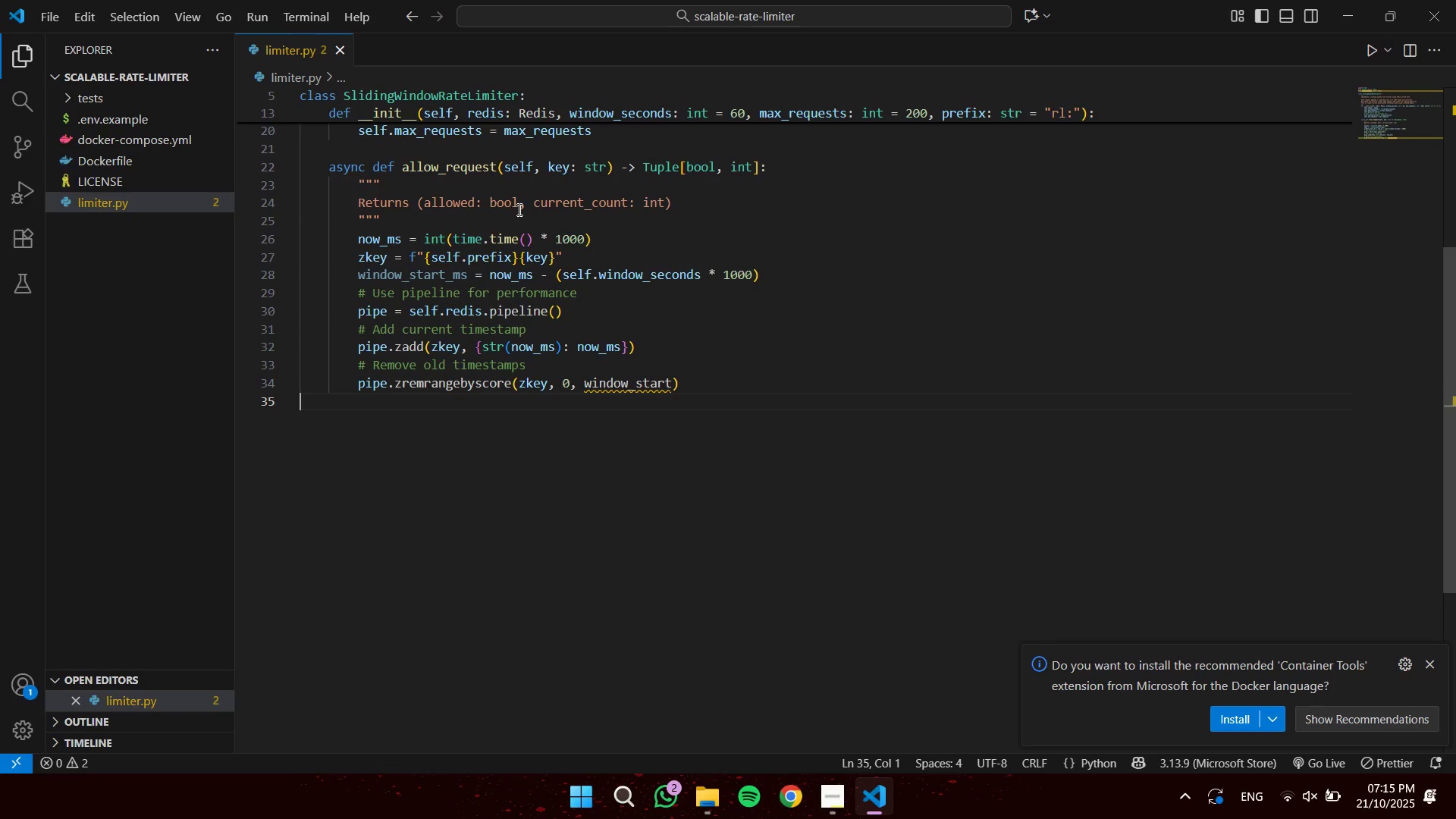 
key(ArrowLeft)
 